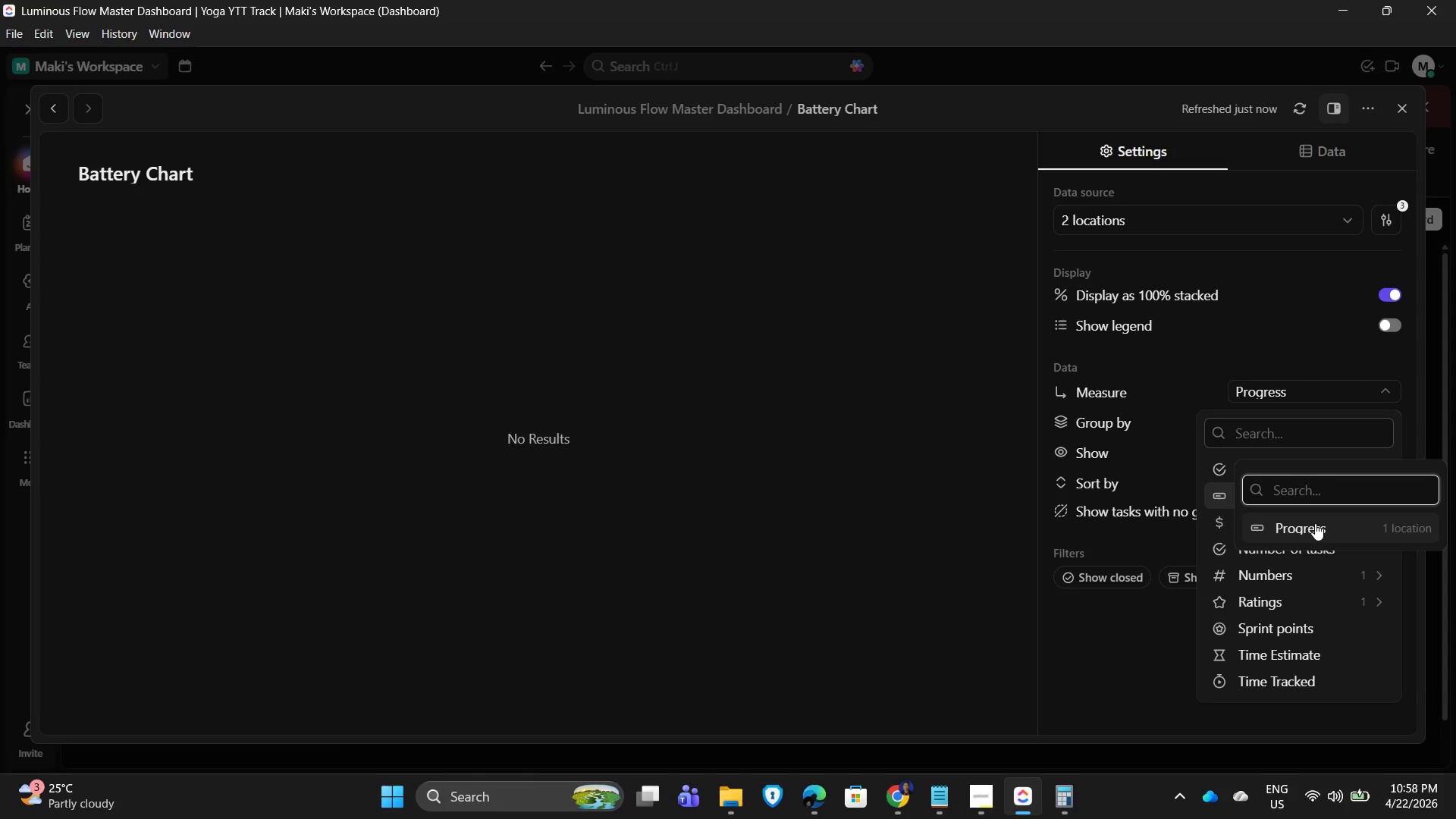 
left_click([1404, 530])
 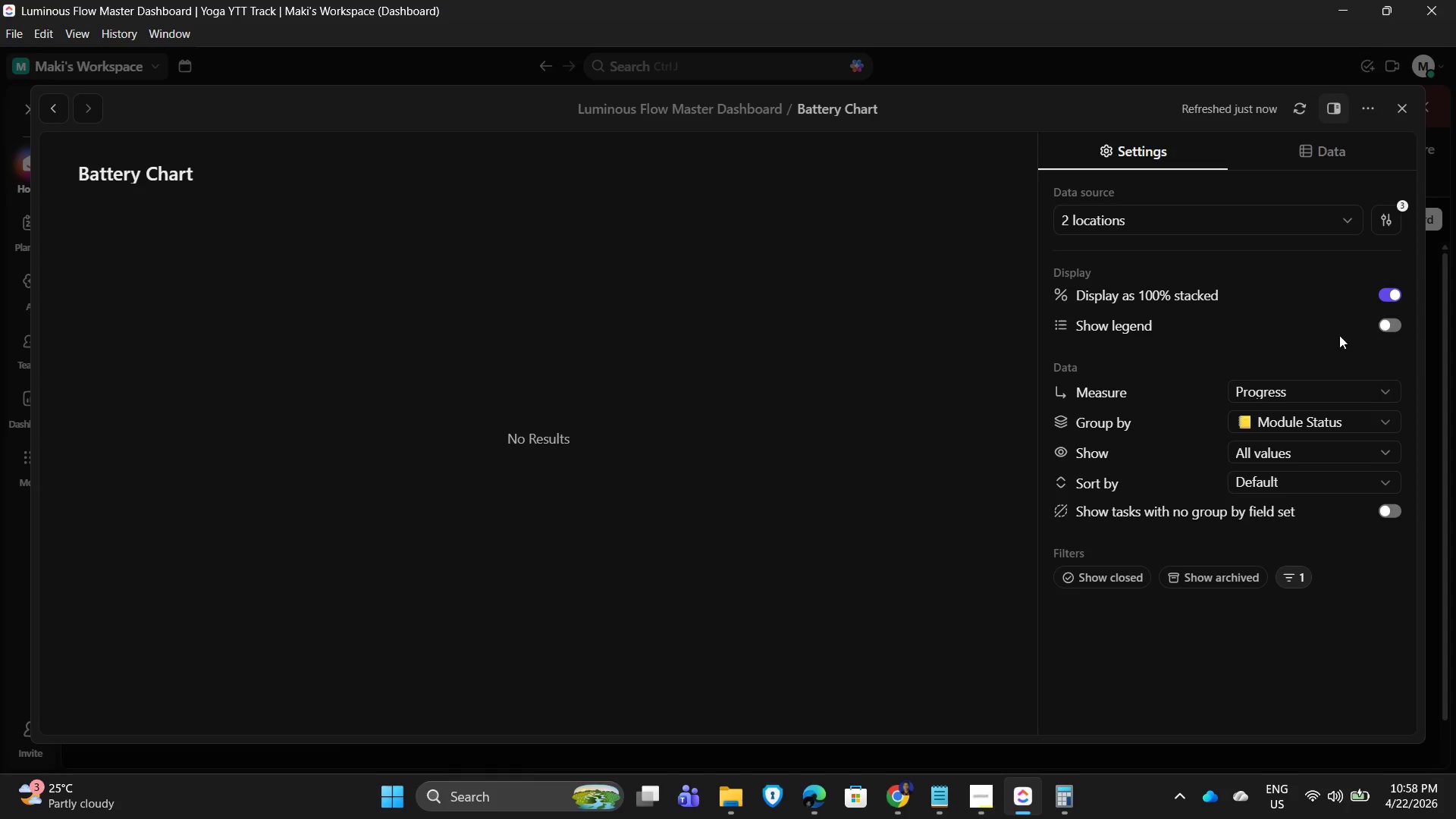 
scroll: coordinate [1266, 310], scroll_direction: up, amount: 1.0
 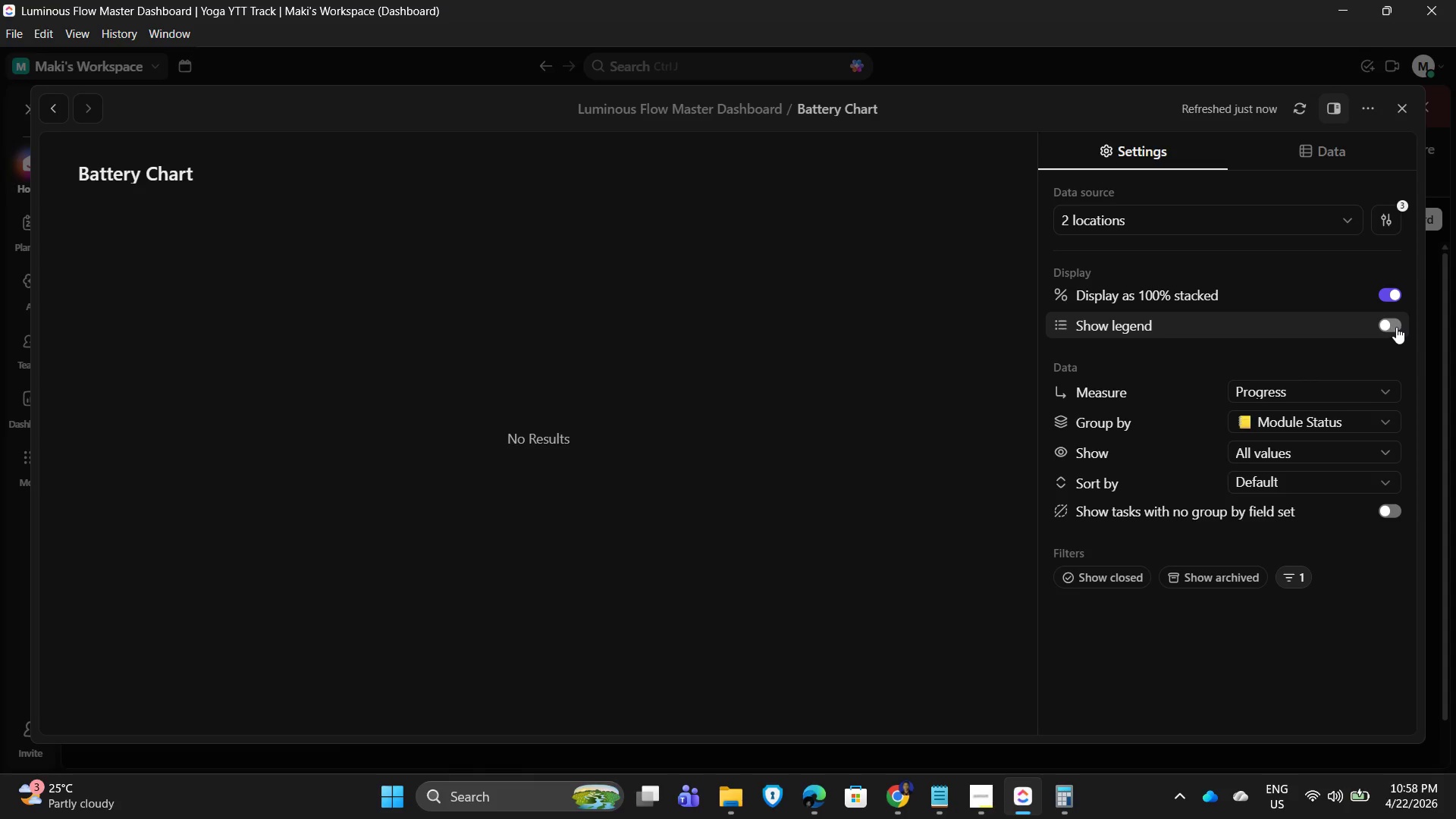 
mouse_move([1316, 386])
 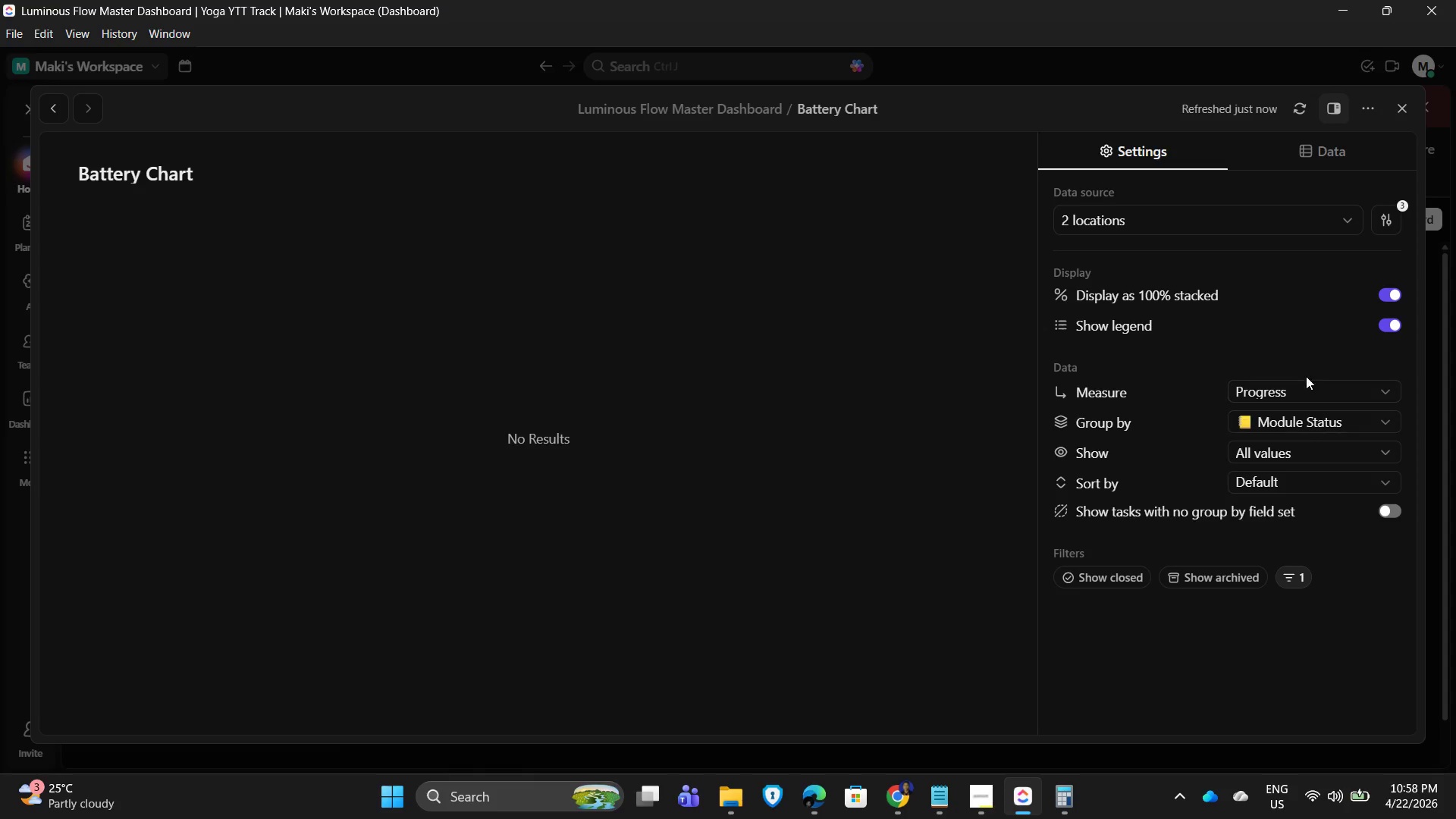 
left_click([1345, 384])
 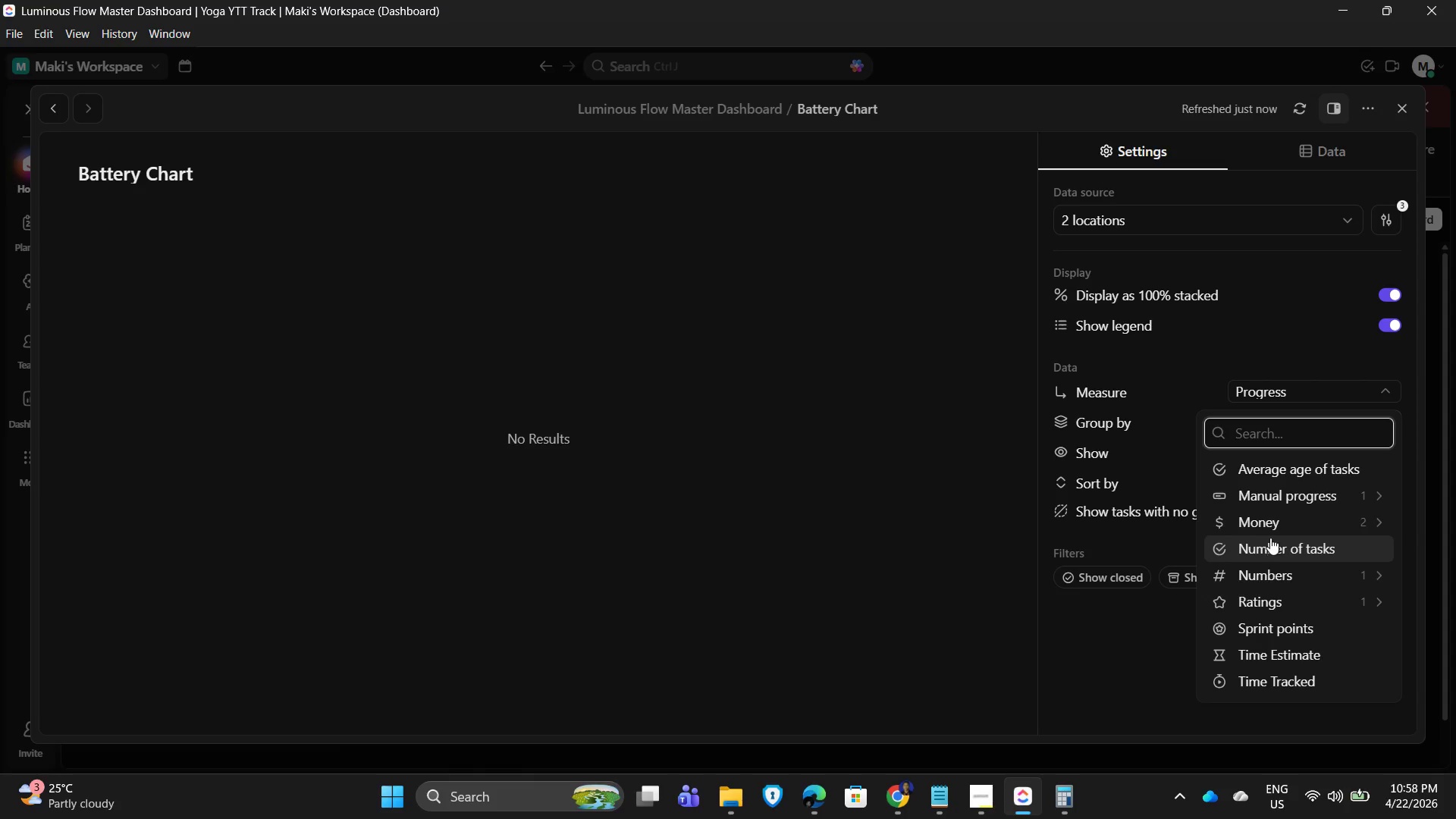 
wait(9.47)
 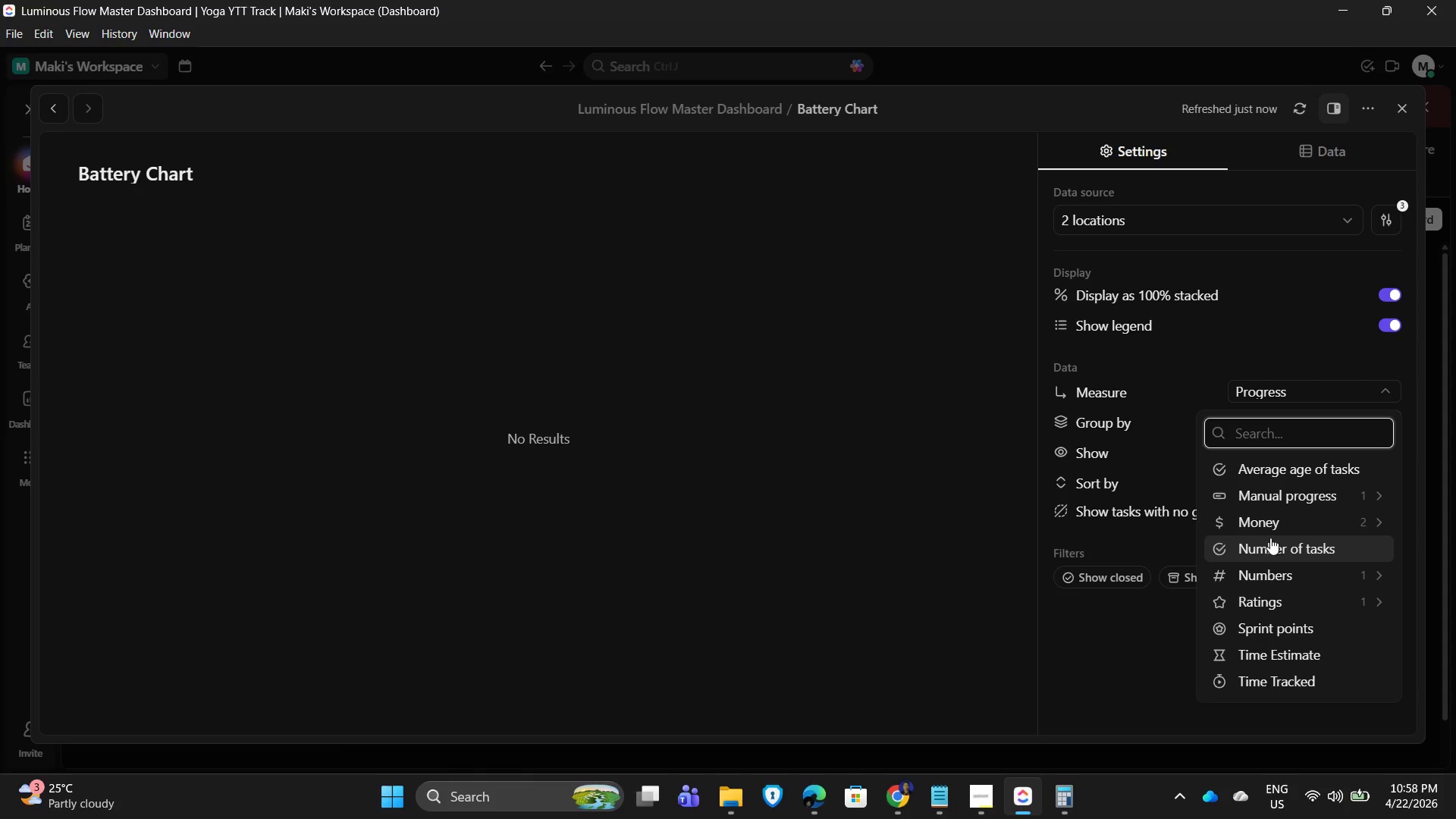 
left_click([1298, 388])
 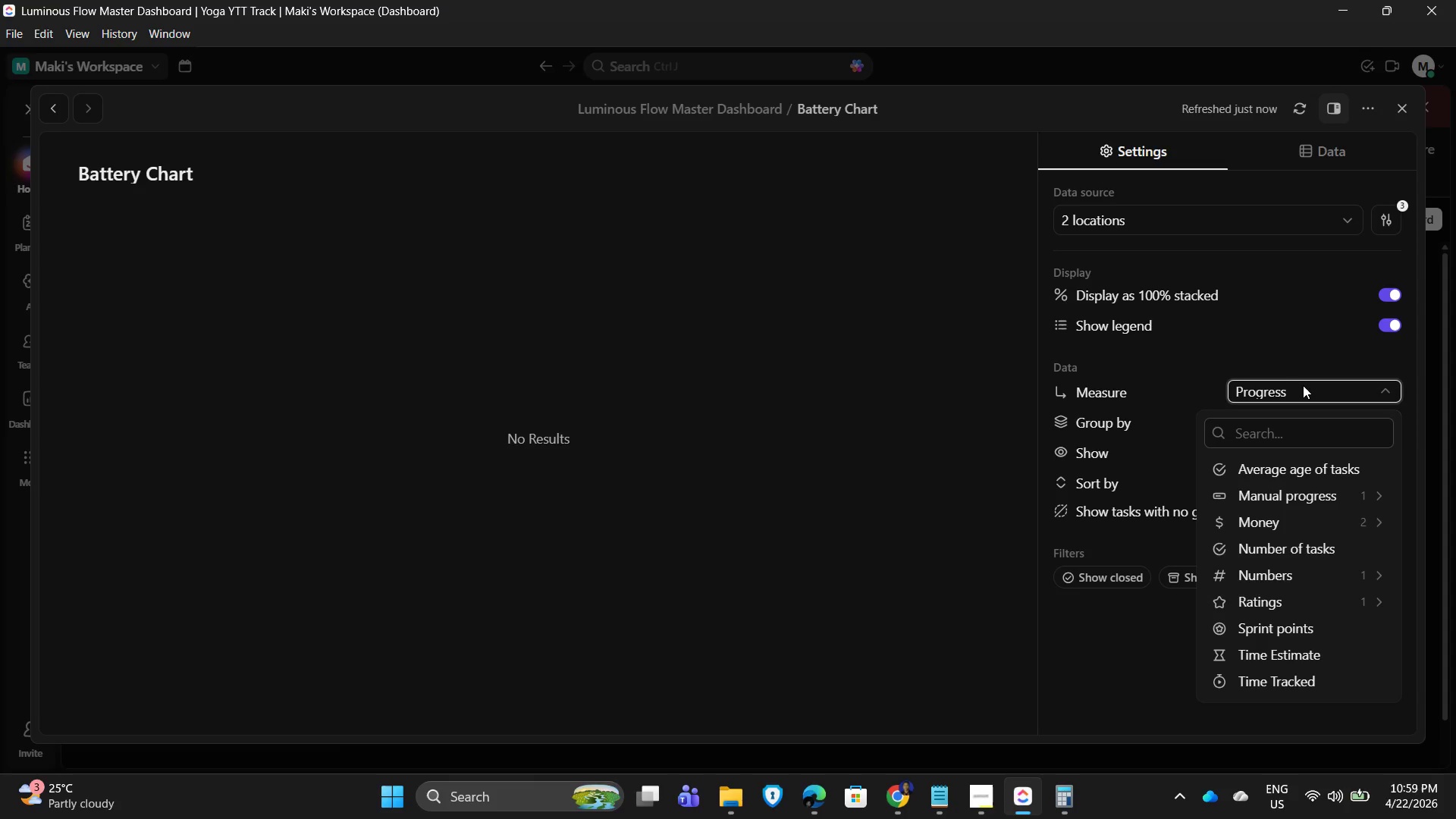 
left_click([1304, 385])
 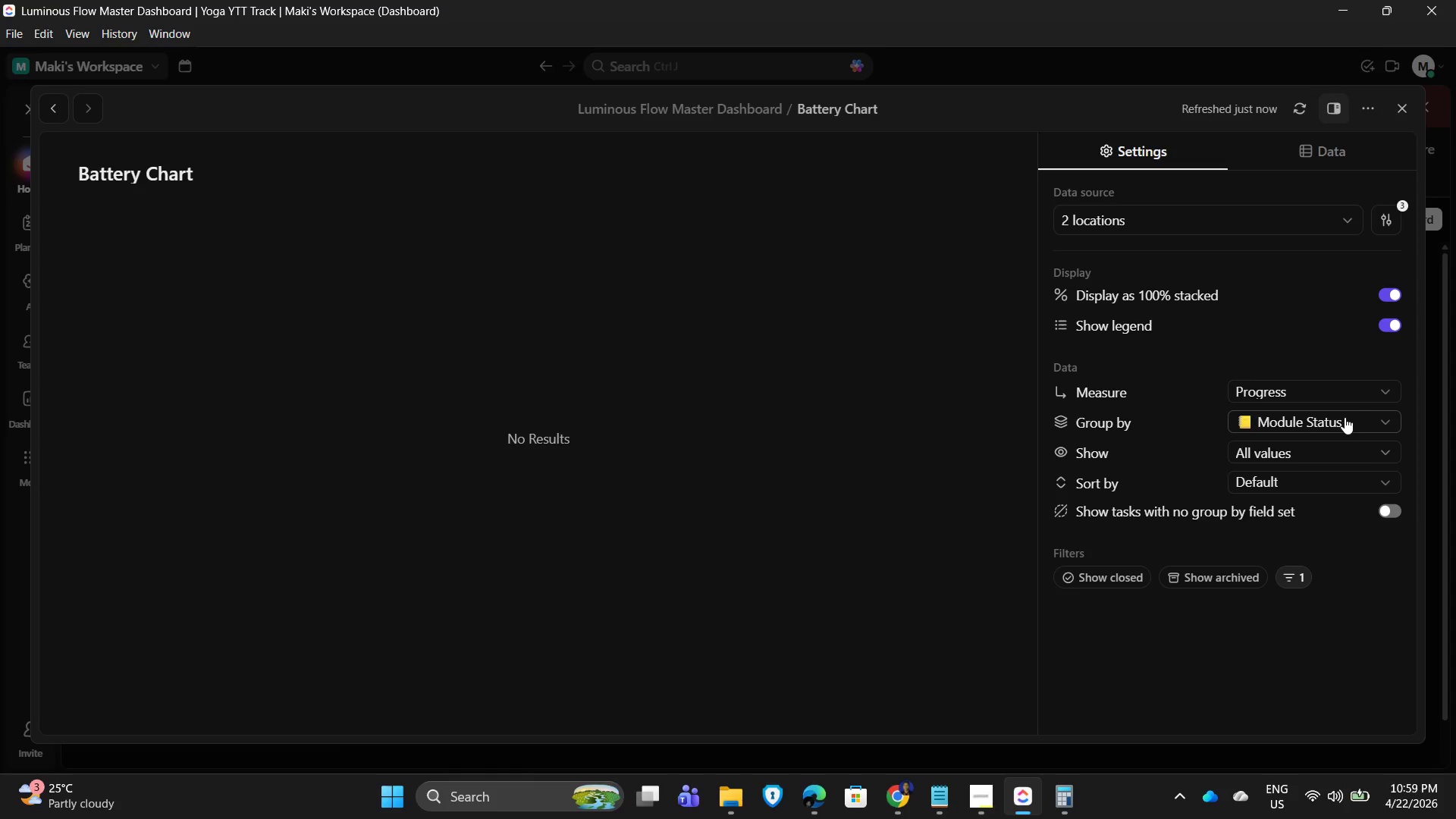 
left_click([1345, 417])
 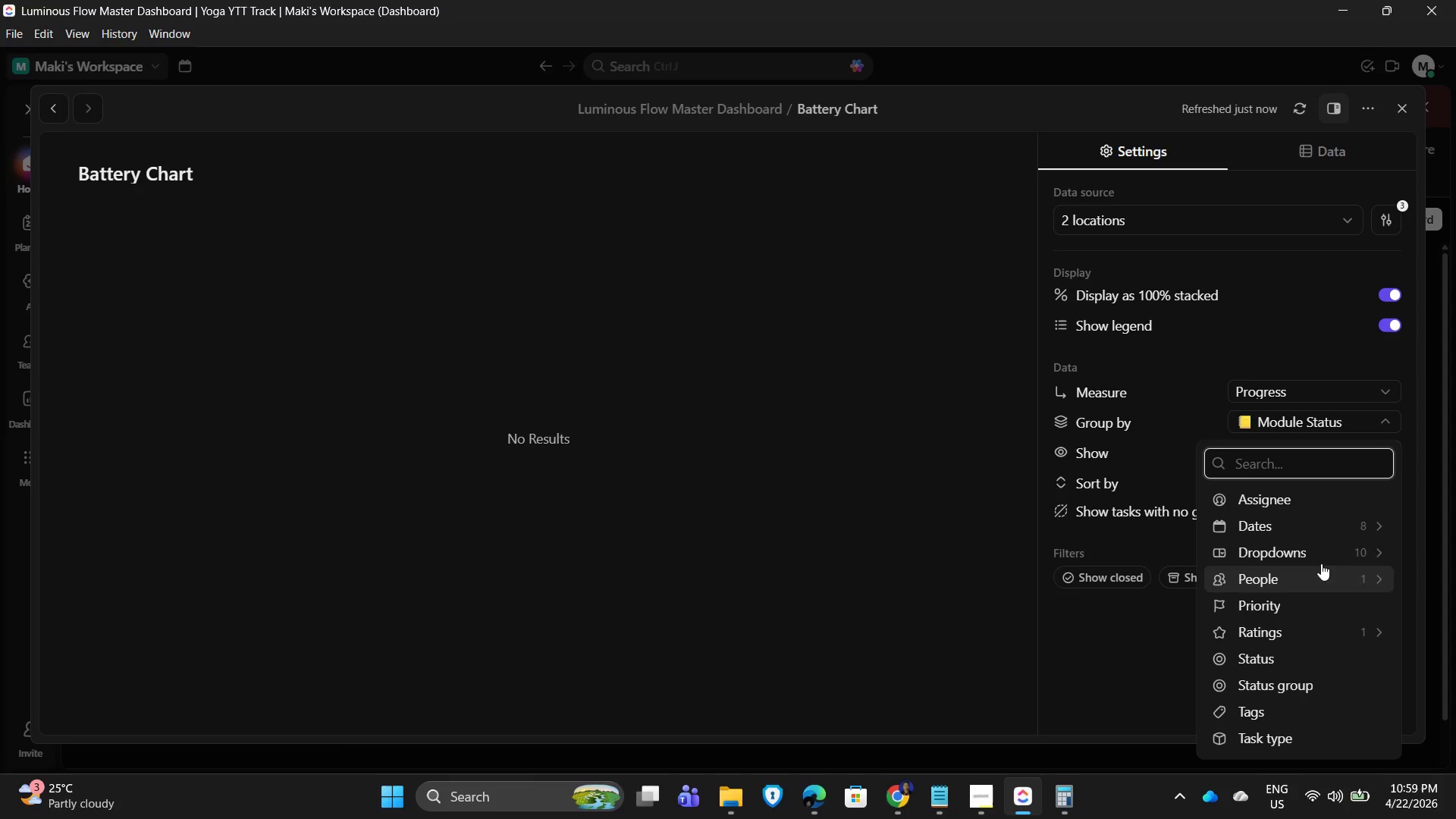 
left_click([1332, 550])
 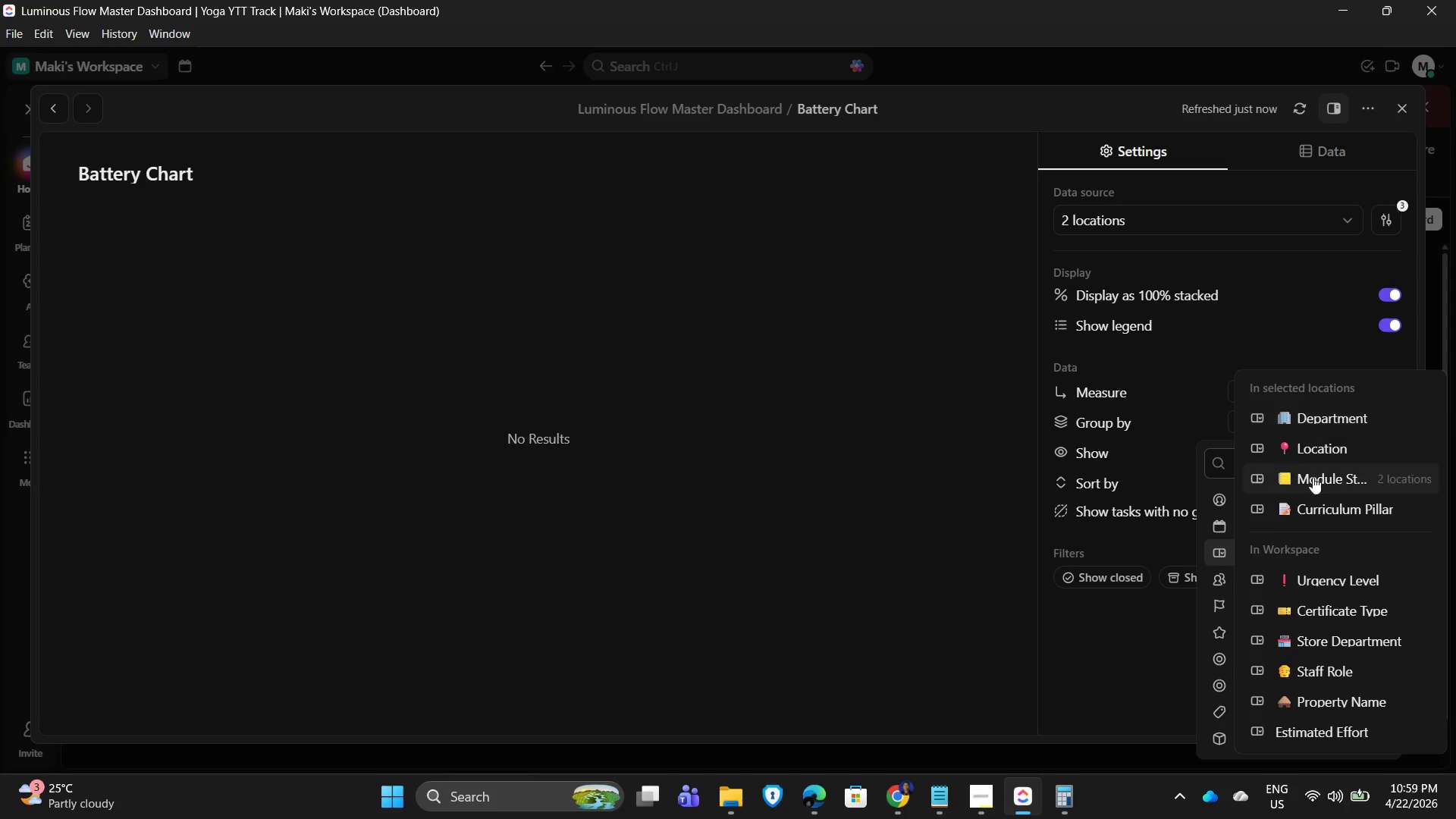 
scroll: coordinate [1324, 715], scroll_direction: down, amount: 2.0
 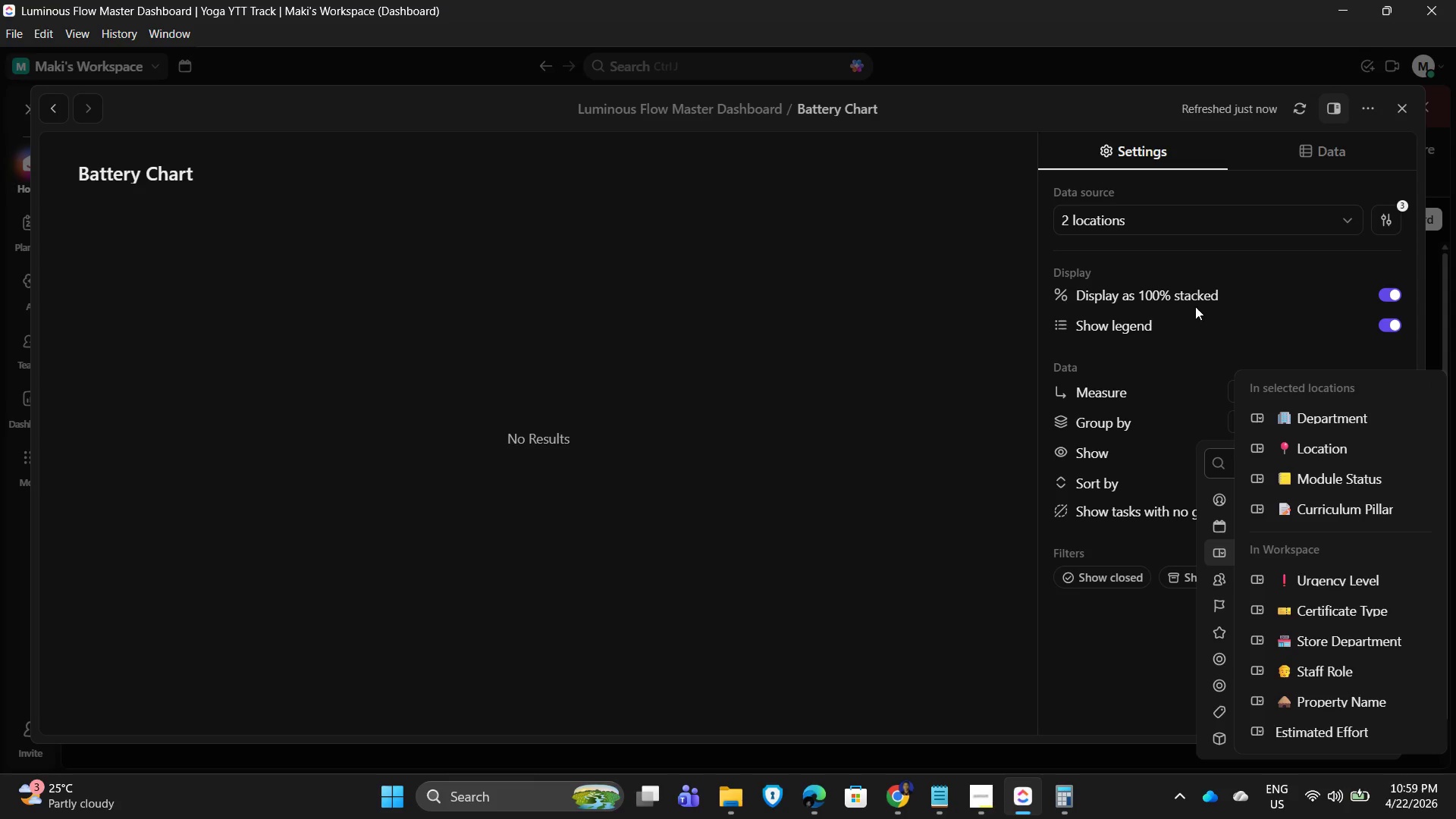 
left_click([1195, 306])
 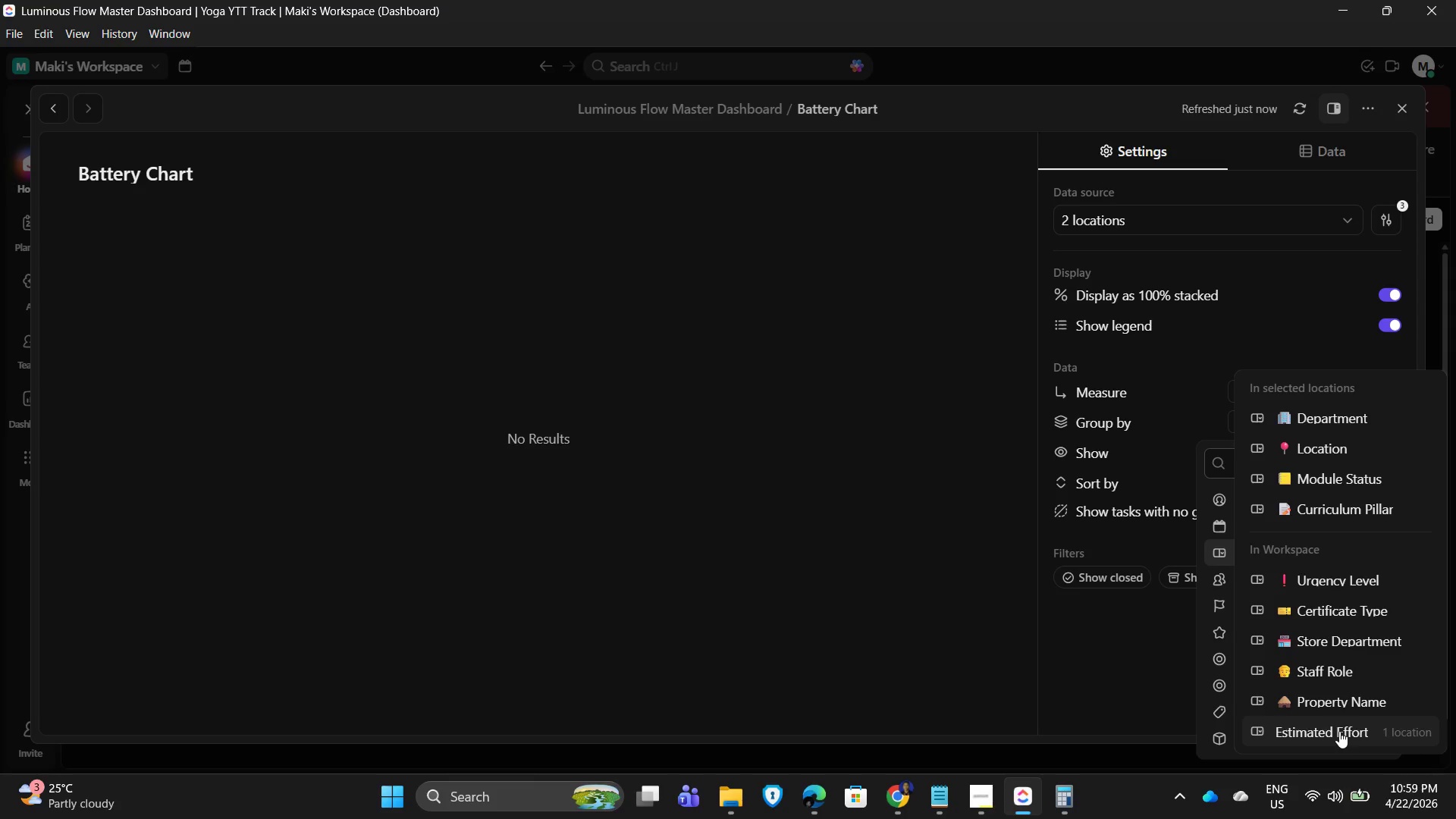 
left_click([1241, 350])
 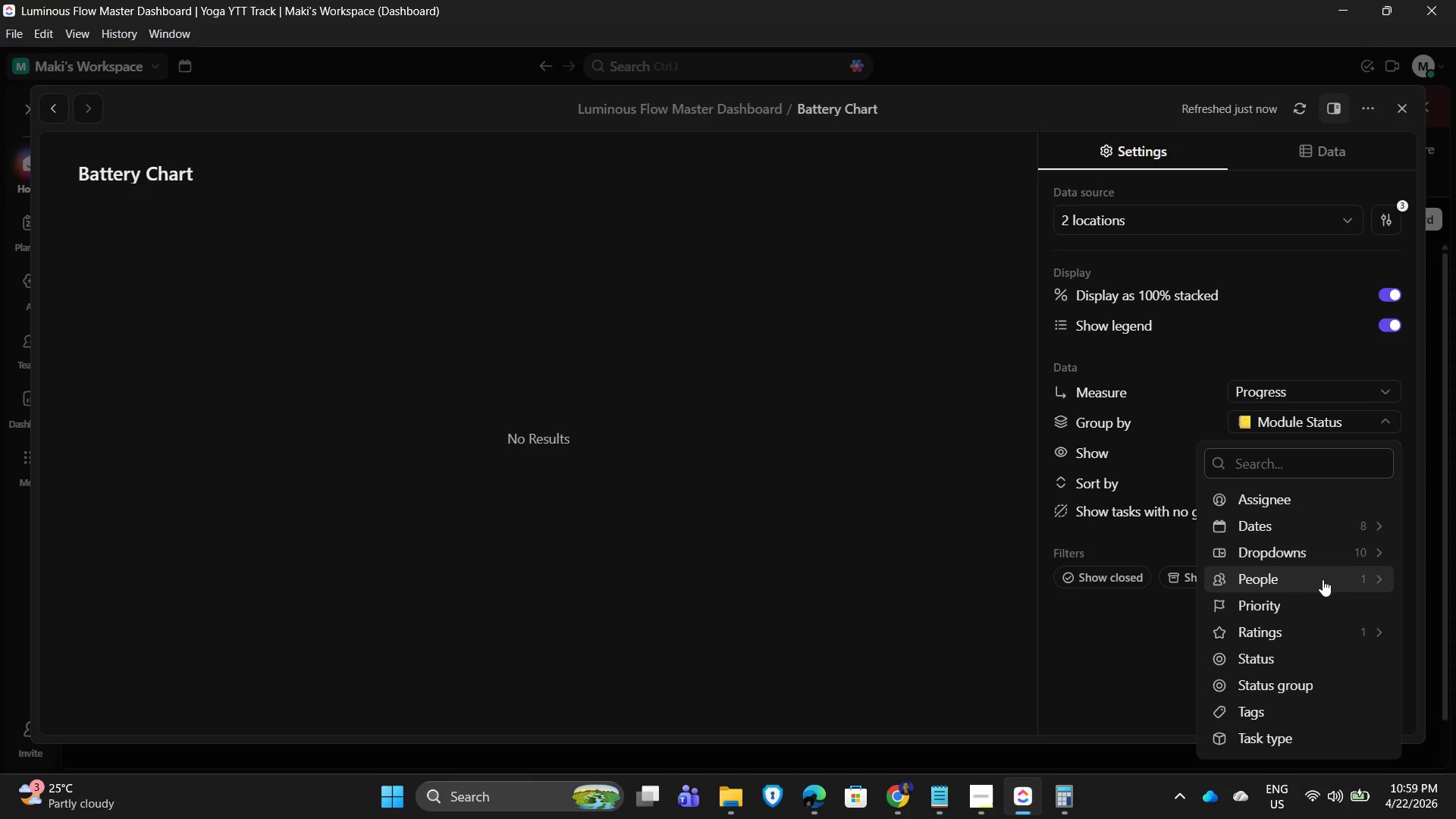 
left_click([1323, 579])
 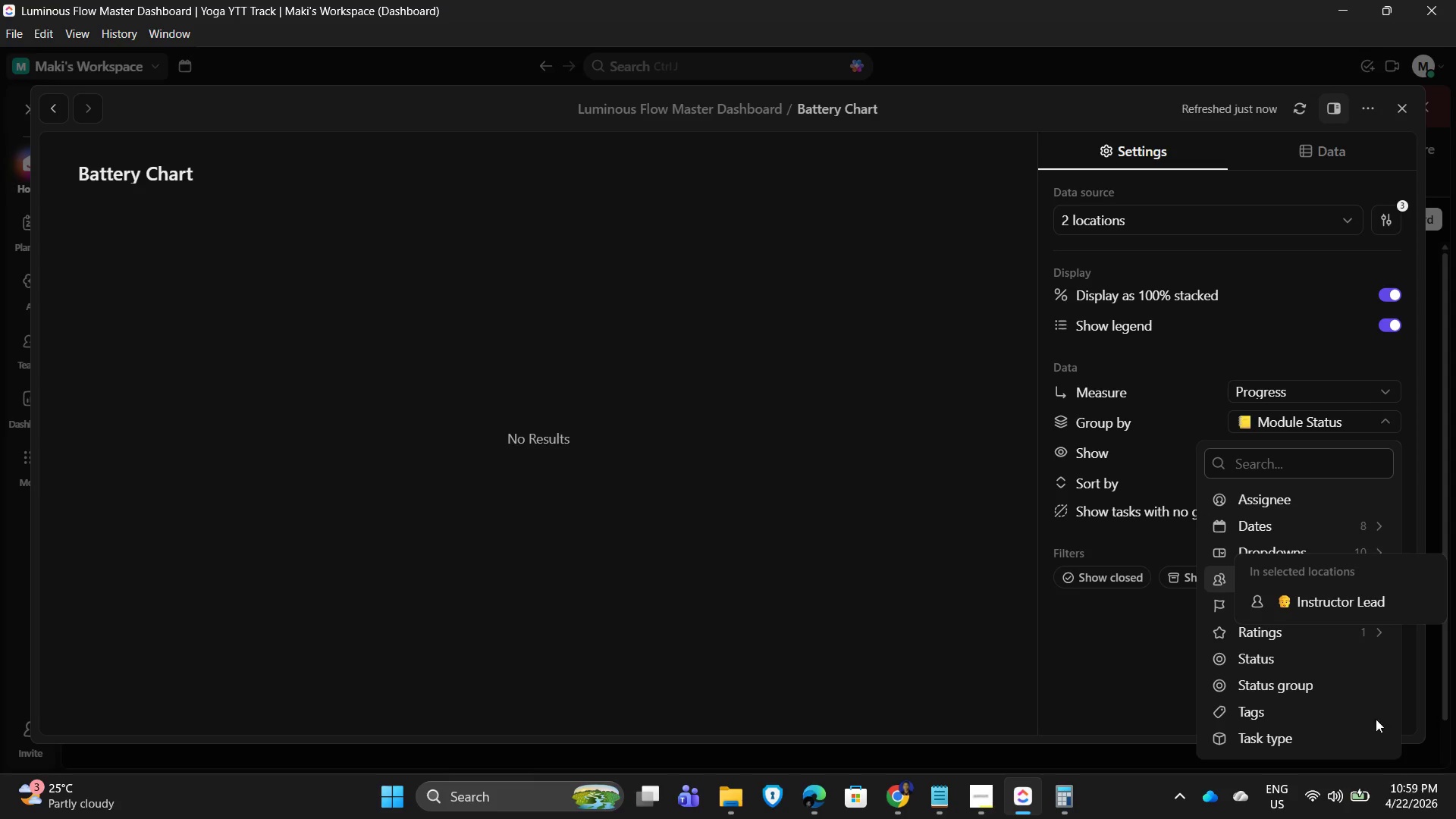 
left_click([1404, 749])
 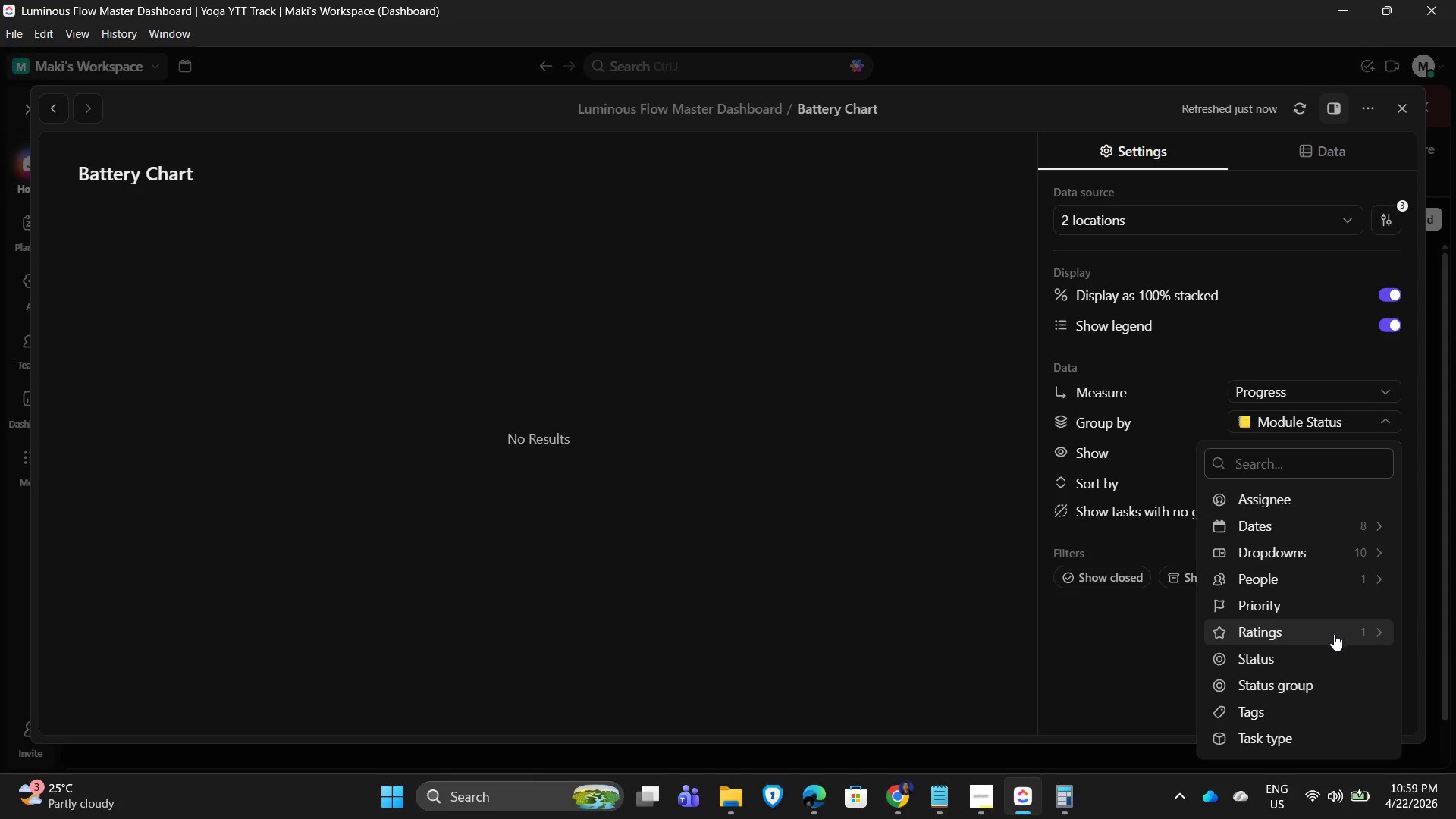 
left_click([1334, 634])
 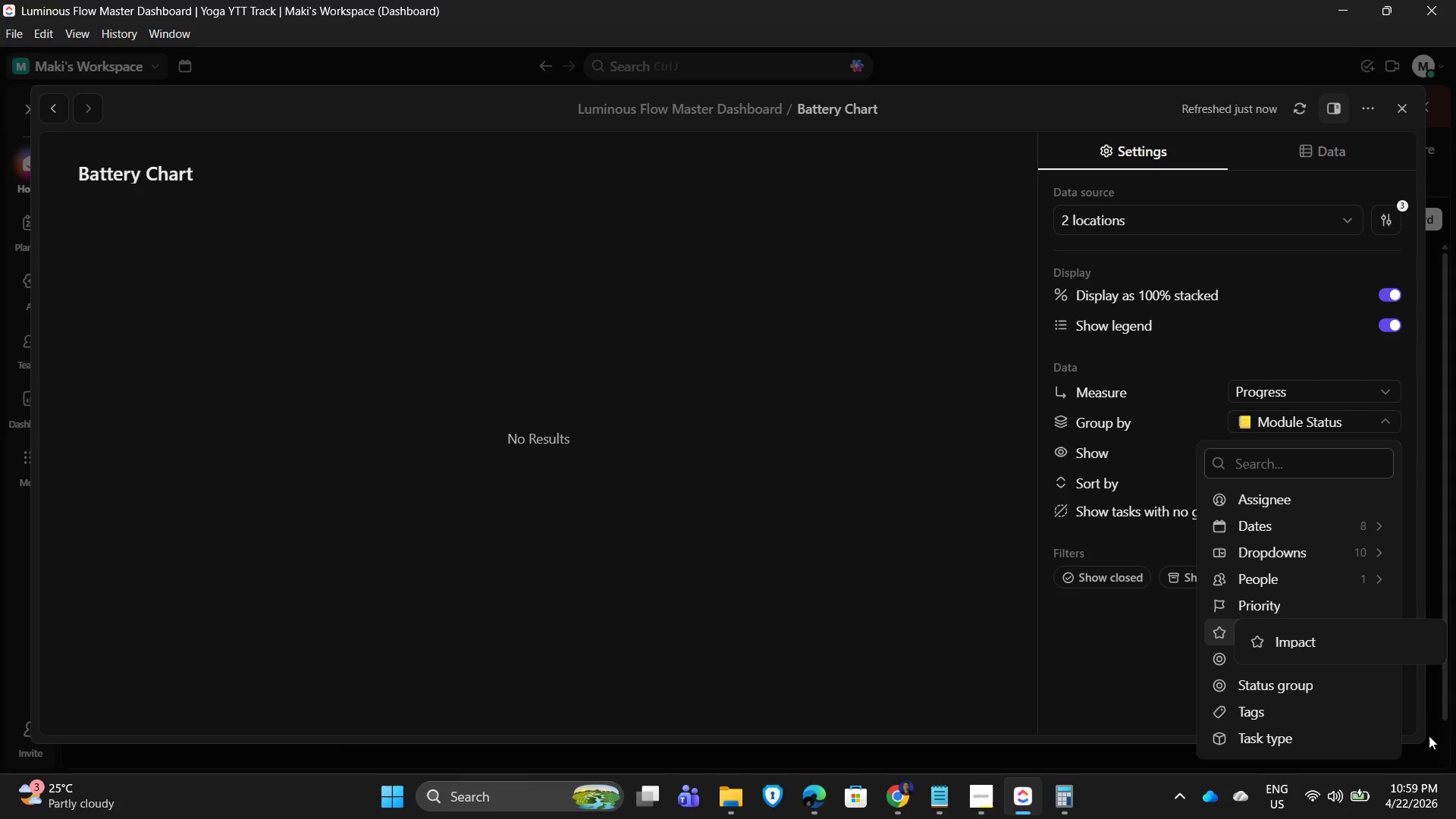 
left_click([1391, 731])
 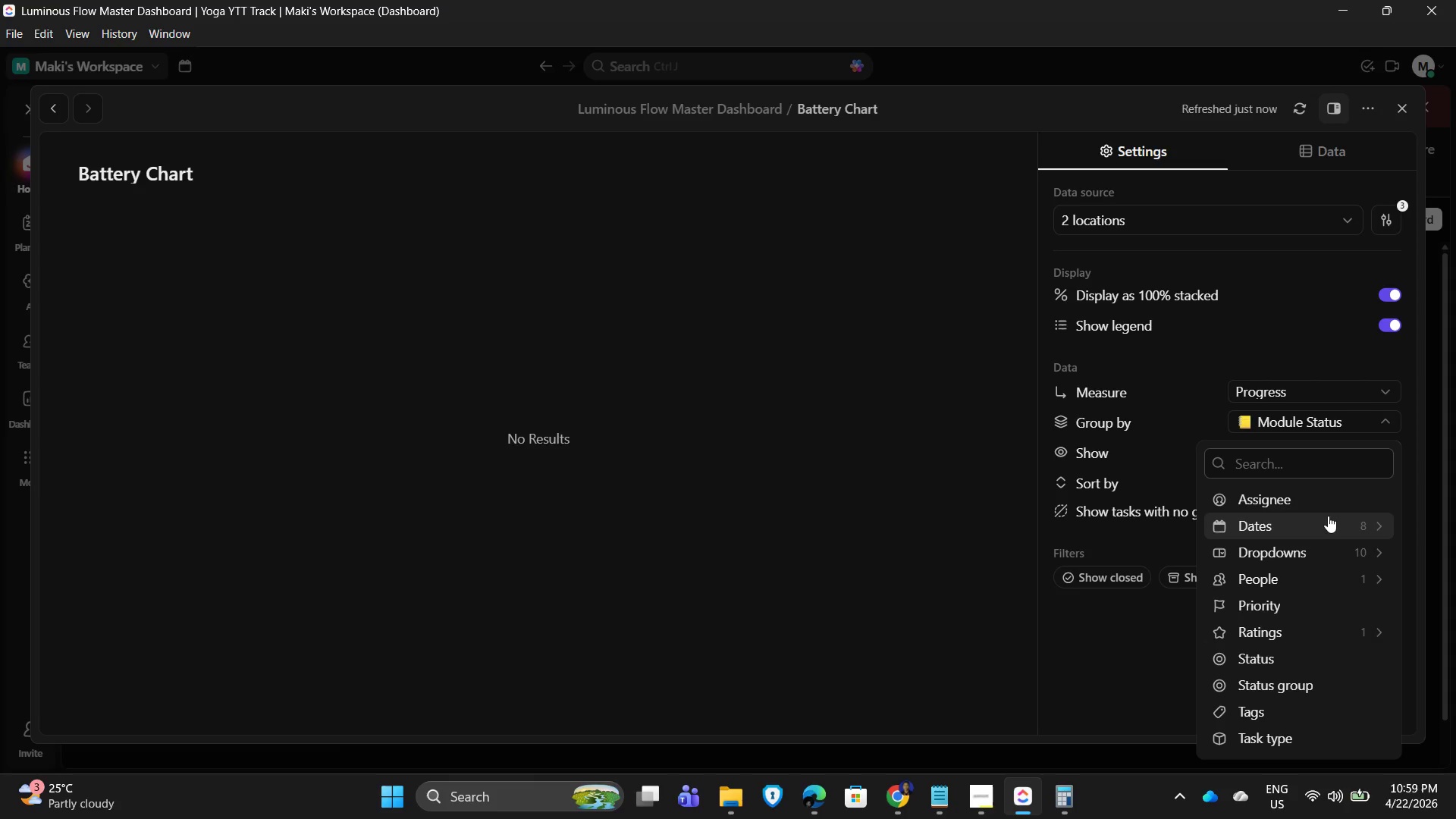 
left_click([1328, 516])
 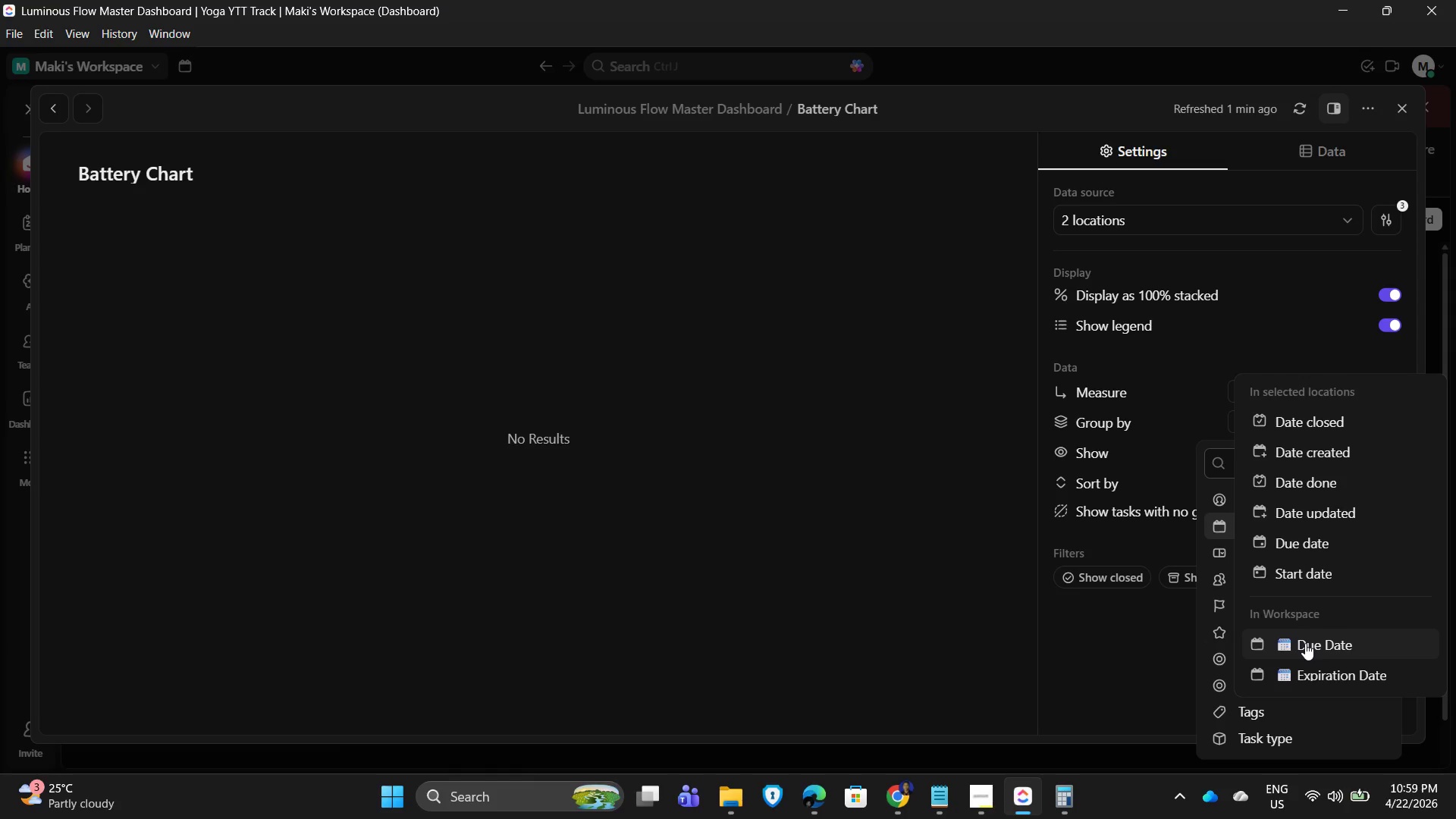 
wait(5.8)
 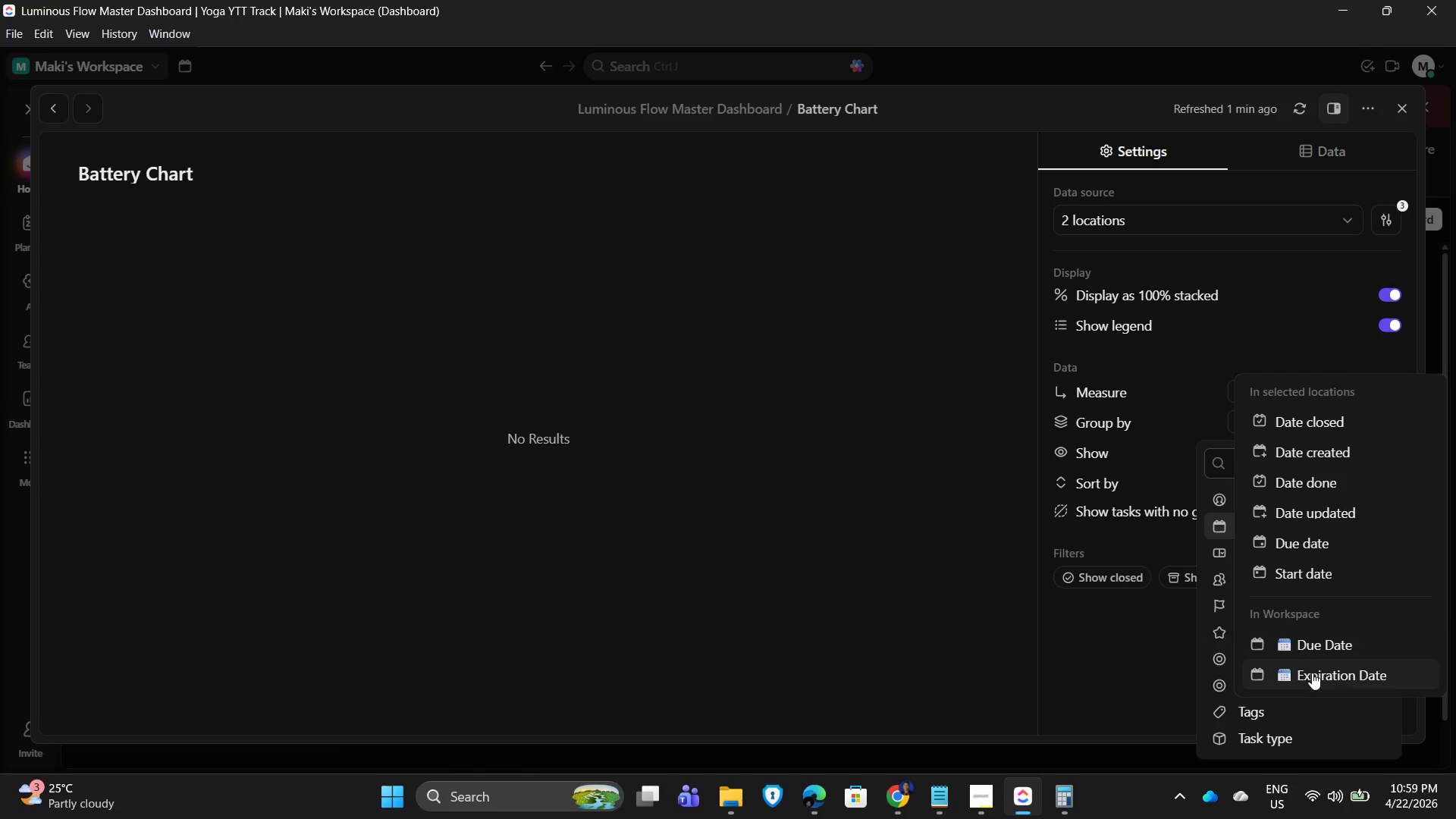 
left_click([1241, 314])
 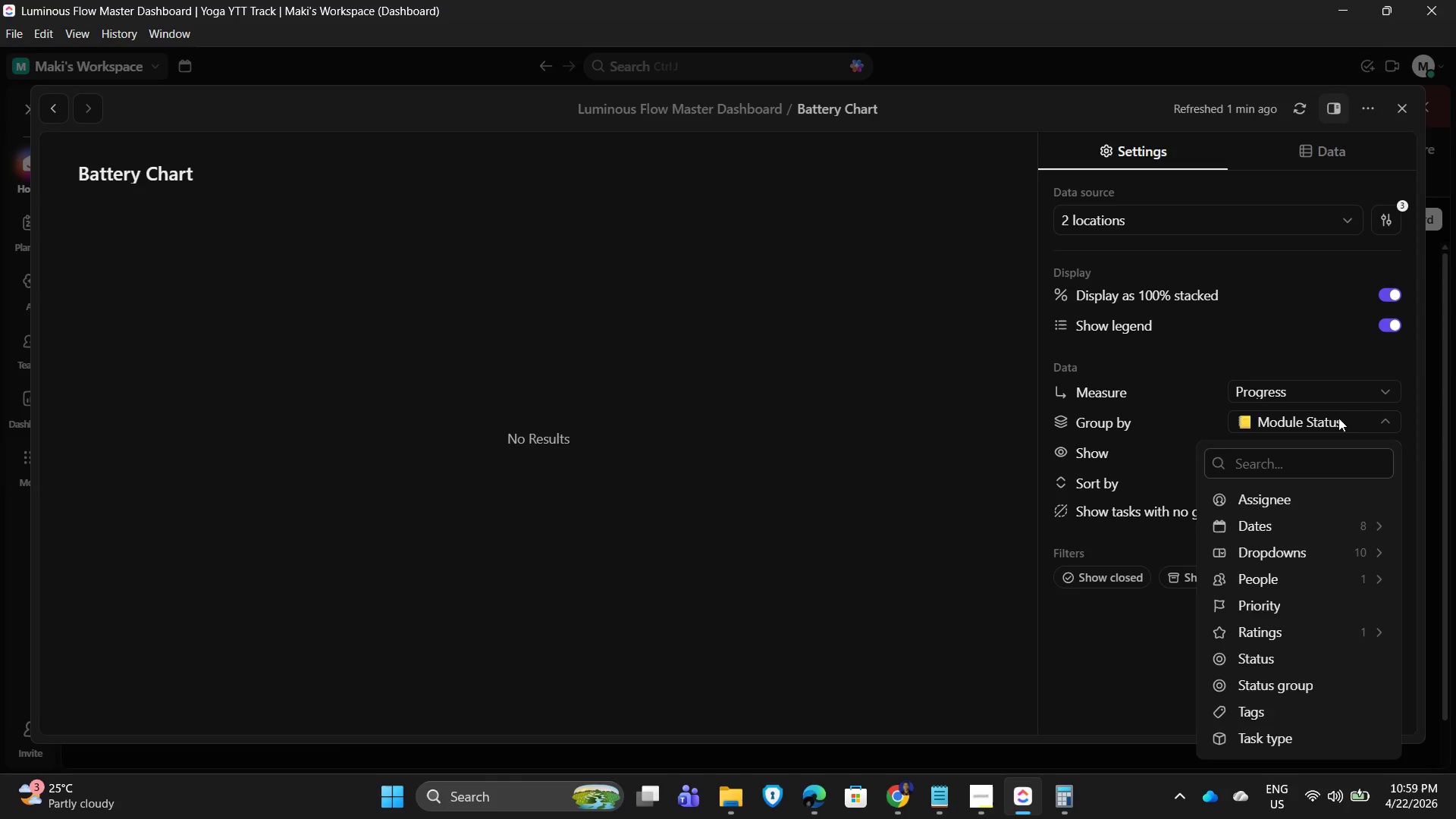 
double_click([1321, 391])
 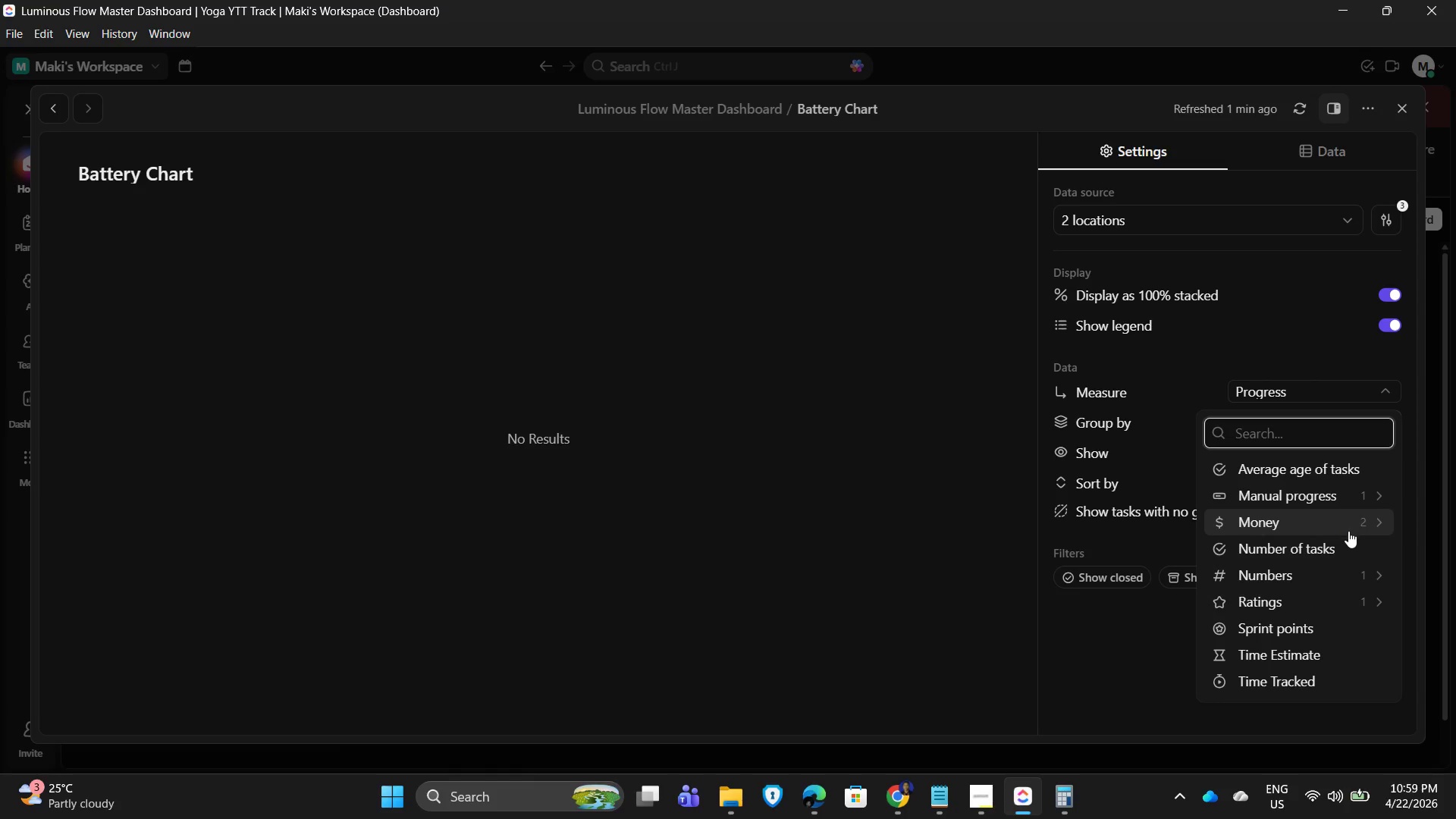 
left_click([1345, 573])
 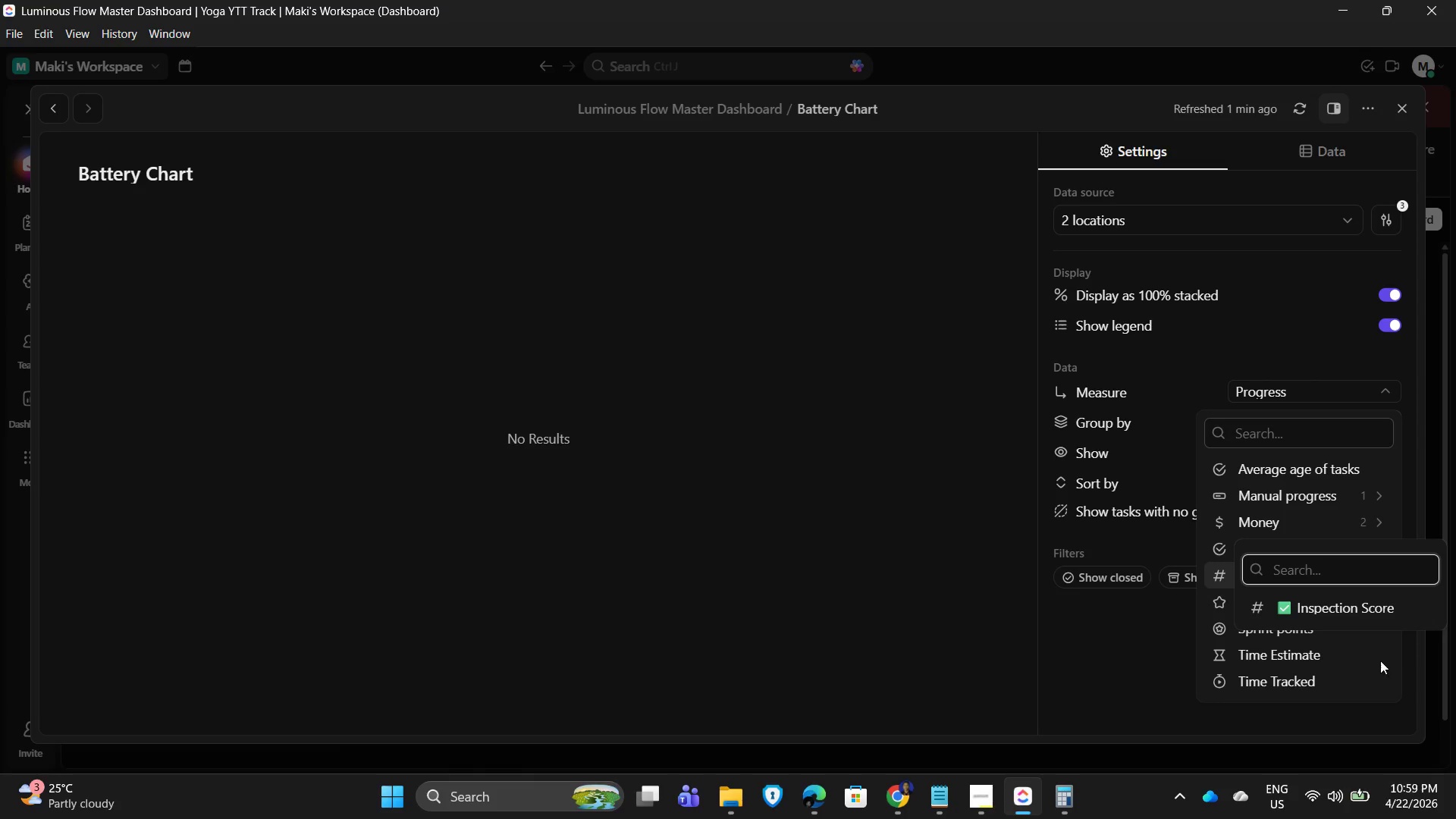 
left_click([1376, 663])
 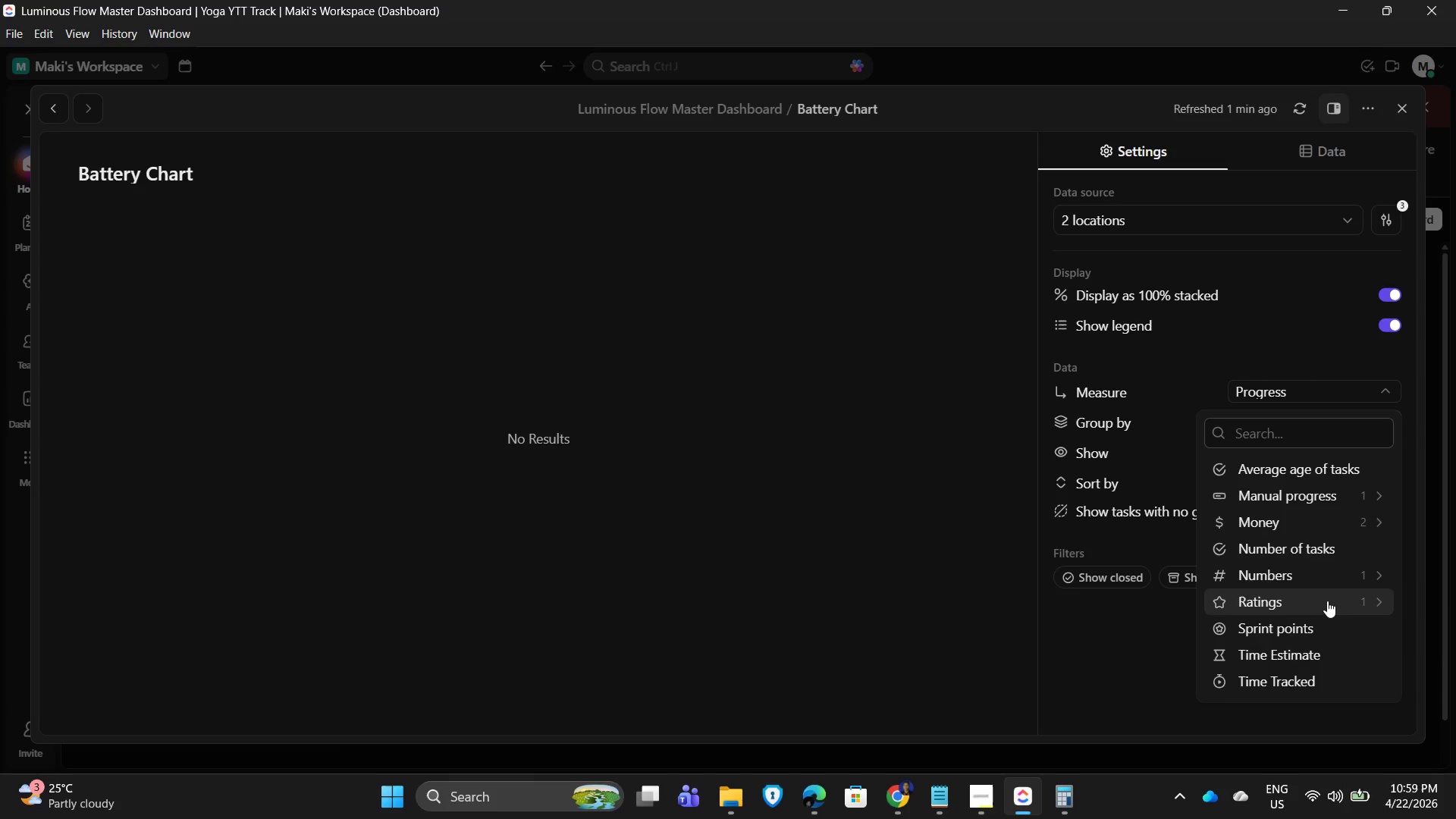 
left_click([1327, 601])
 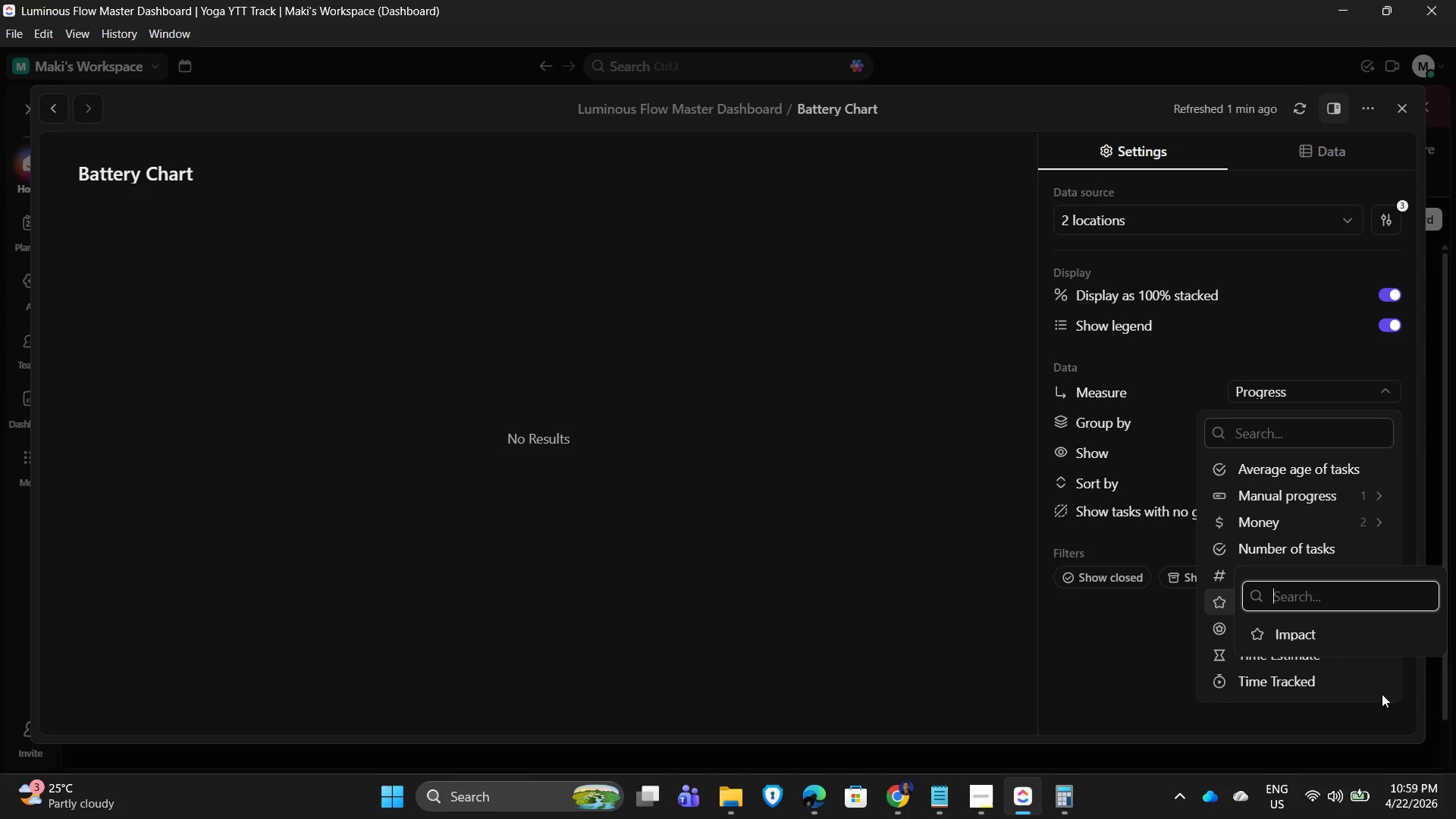 
left_click([1382, 694])
 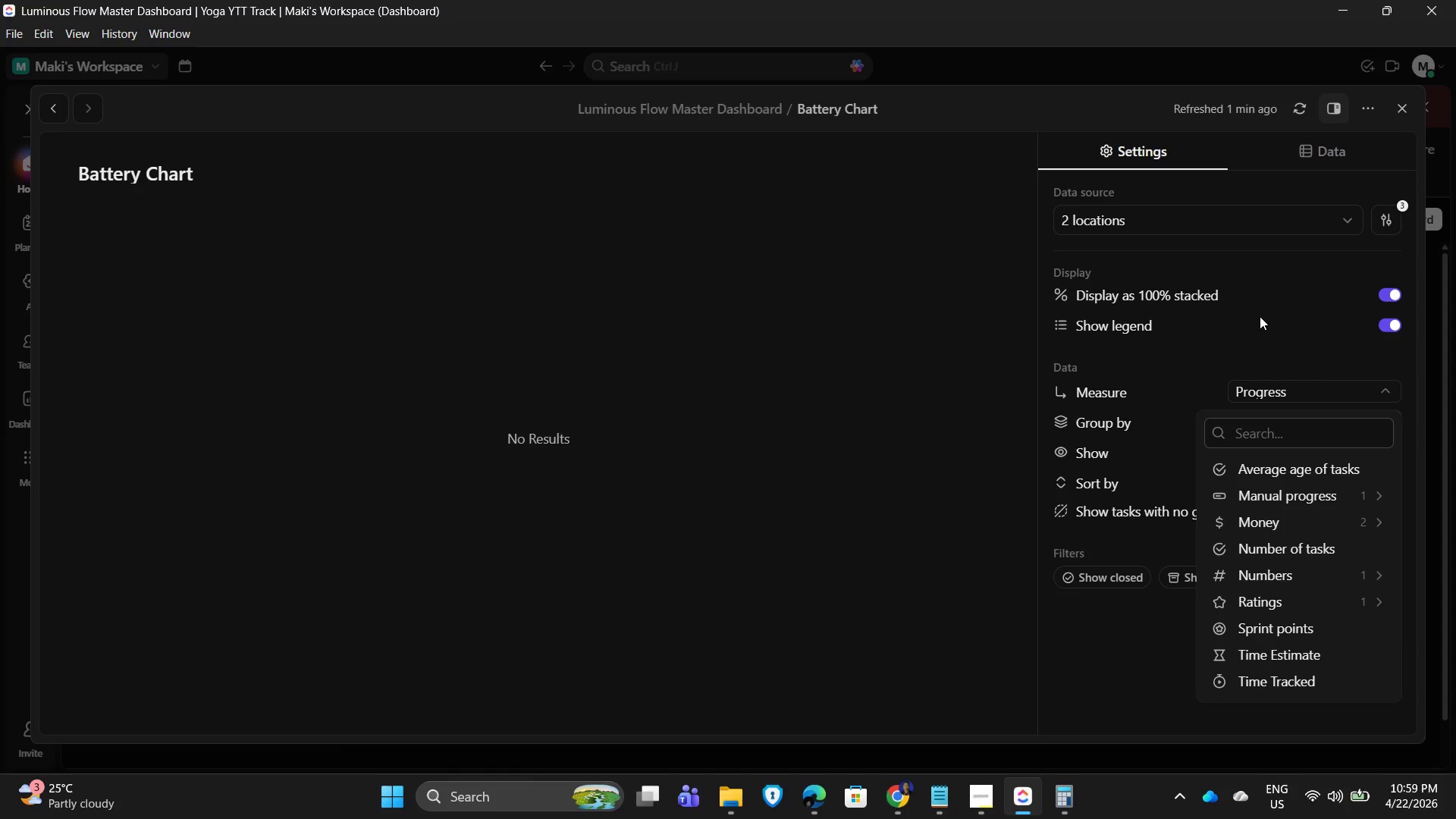 
left_click([1259, 312])
 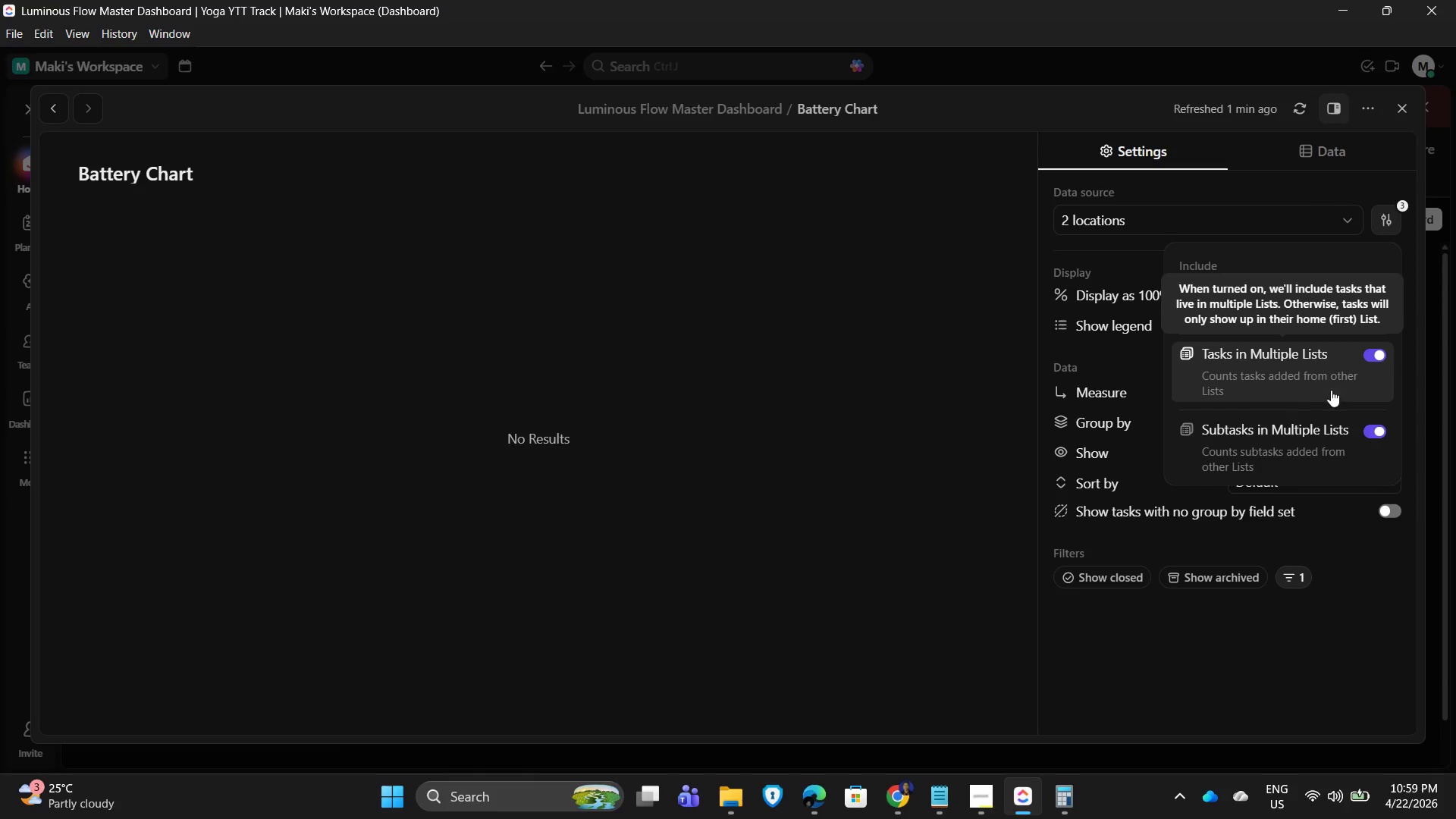 
left_click([1275, 179])
 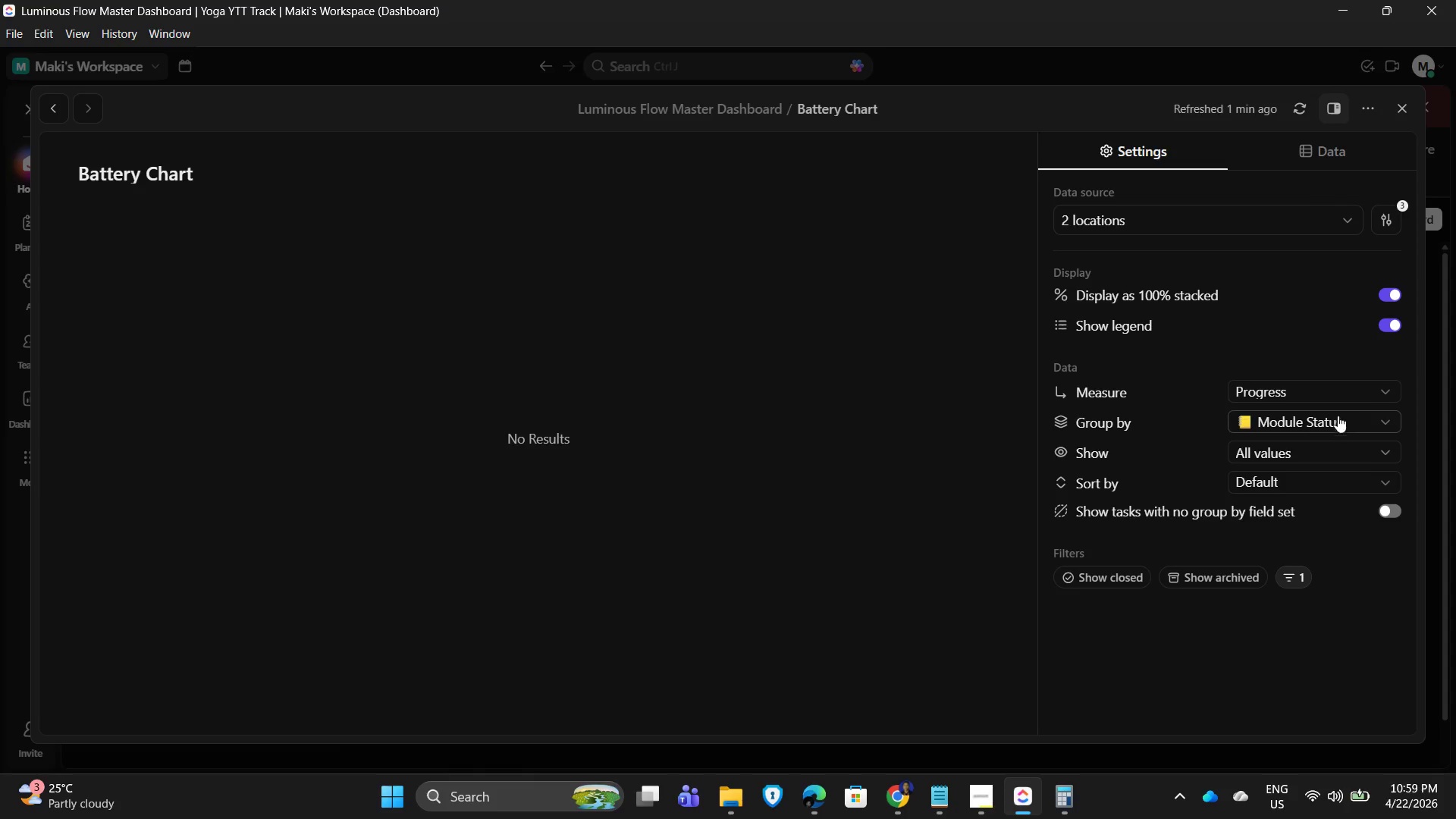 
left_click([1323, 391])
 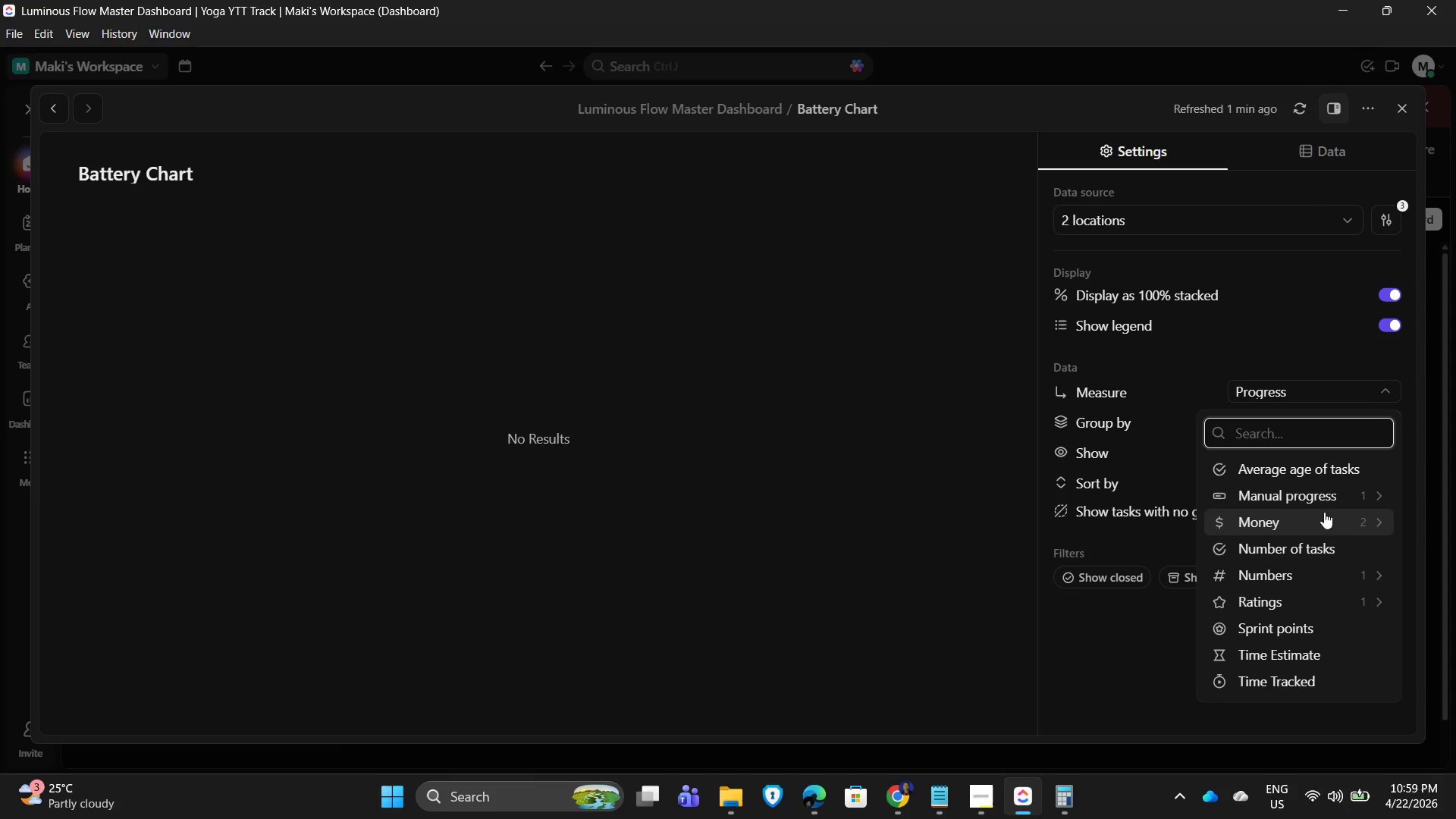 
mouse_move([1250, 500])
 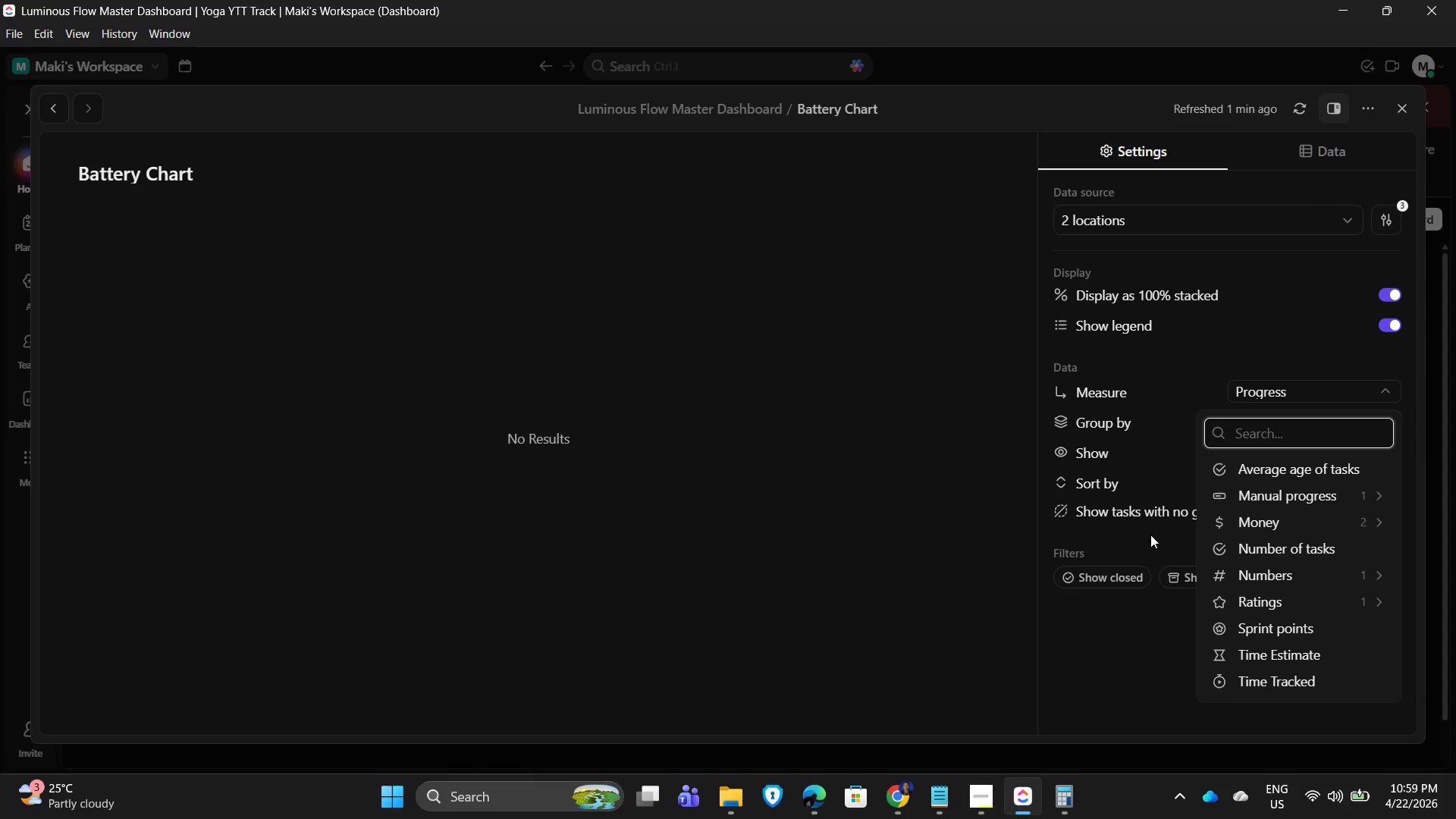 
left_click([1149, 513])
 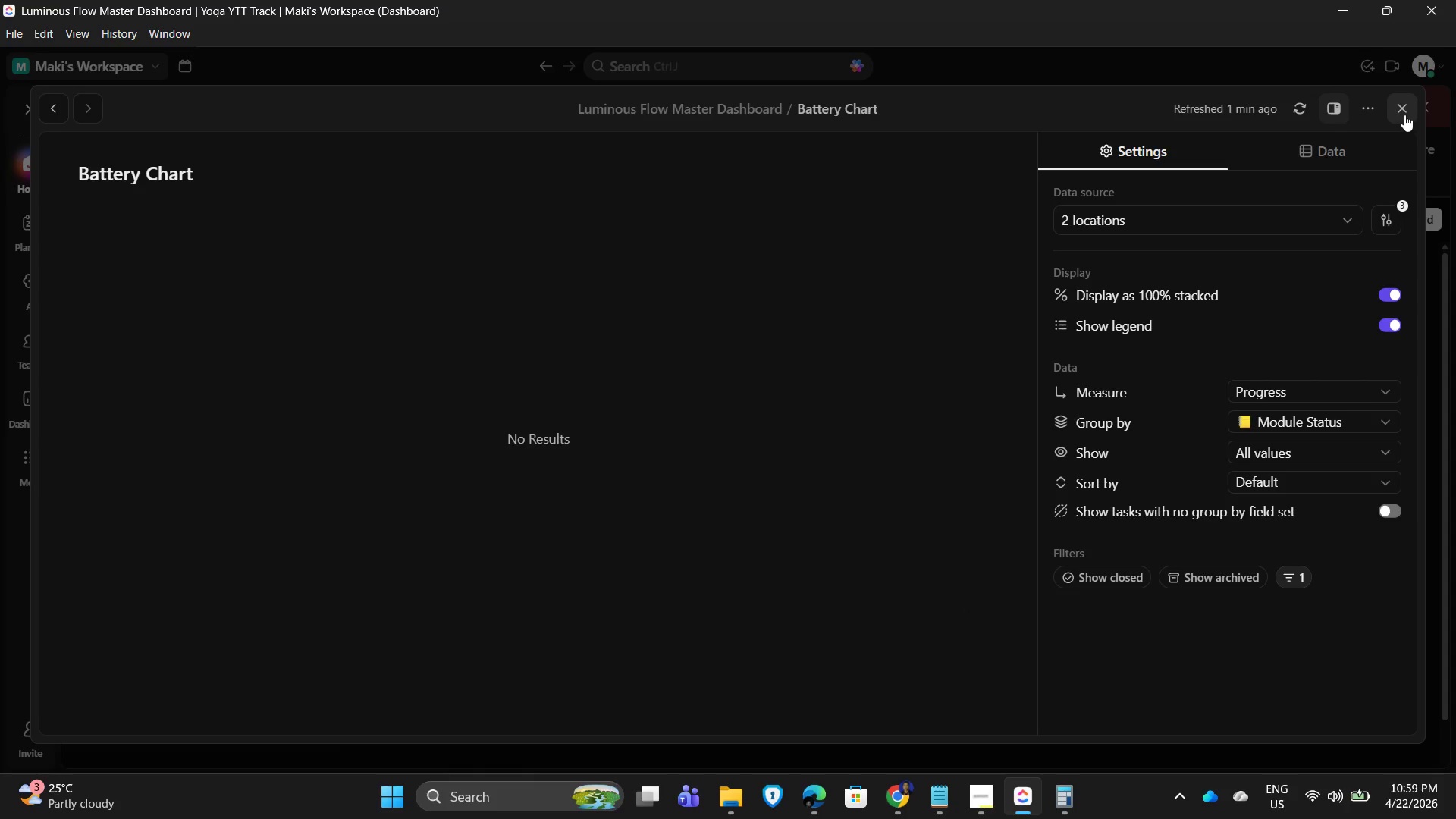 
wait(6.12)
 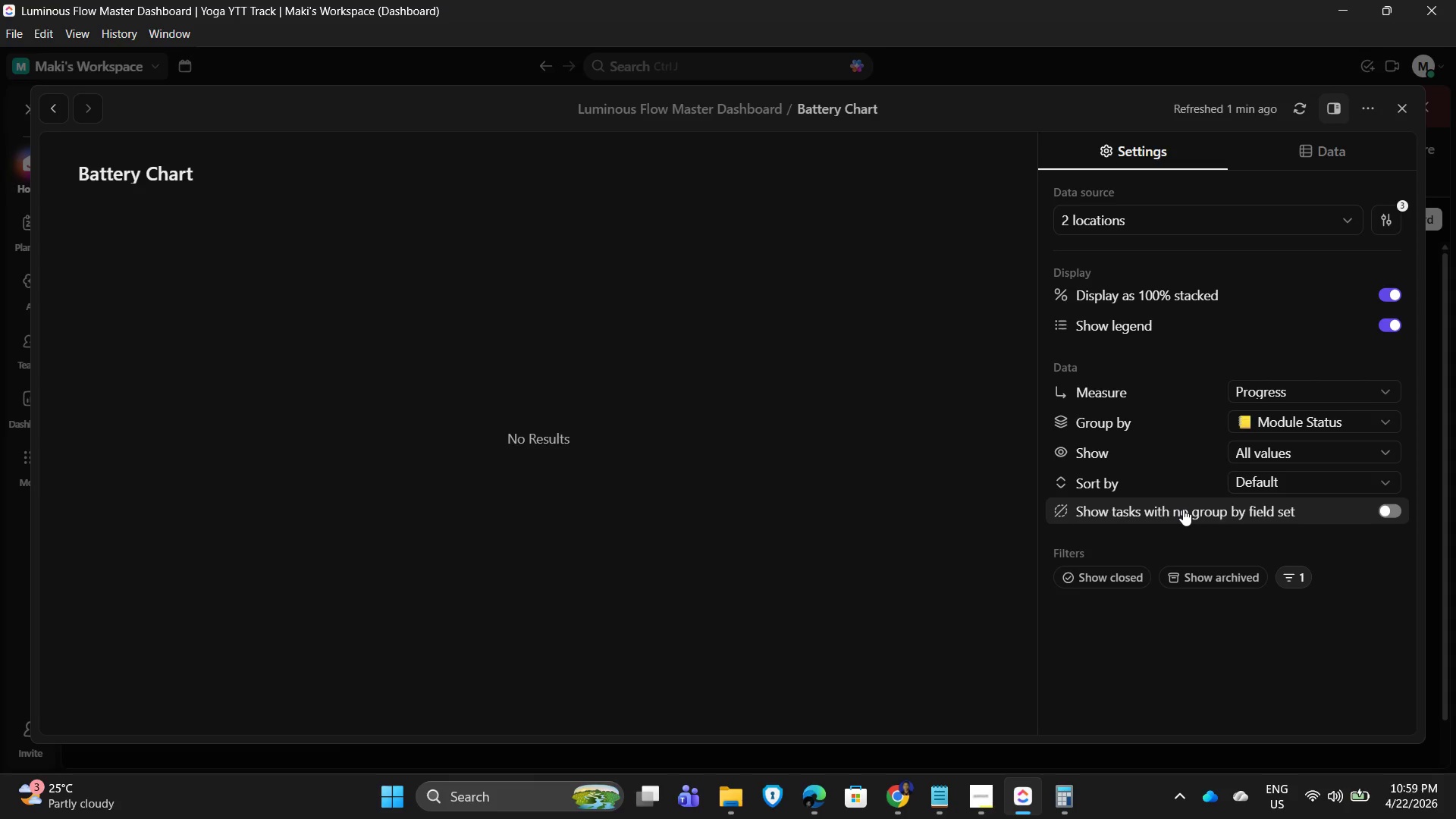 
left_click([1158, 64])
 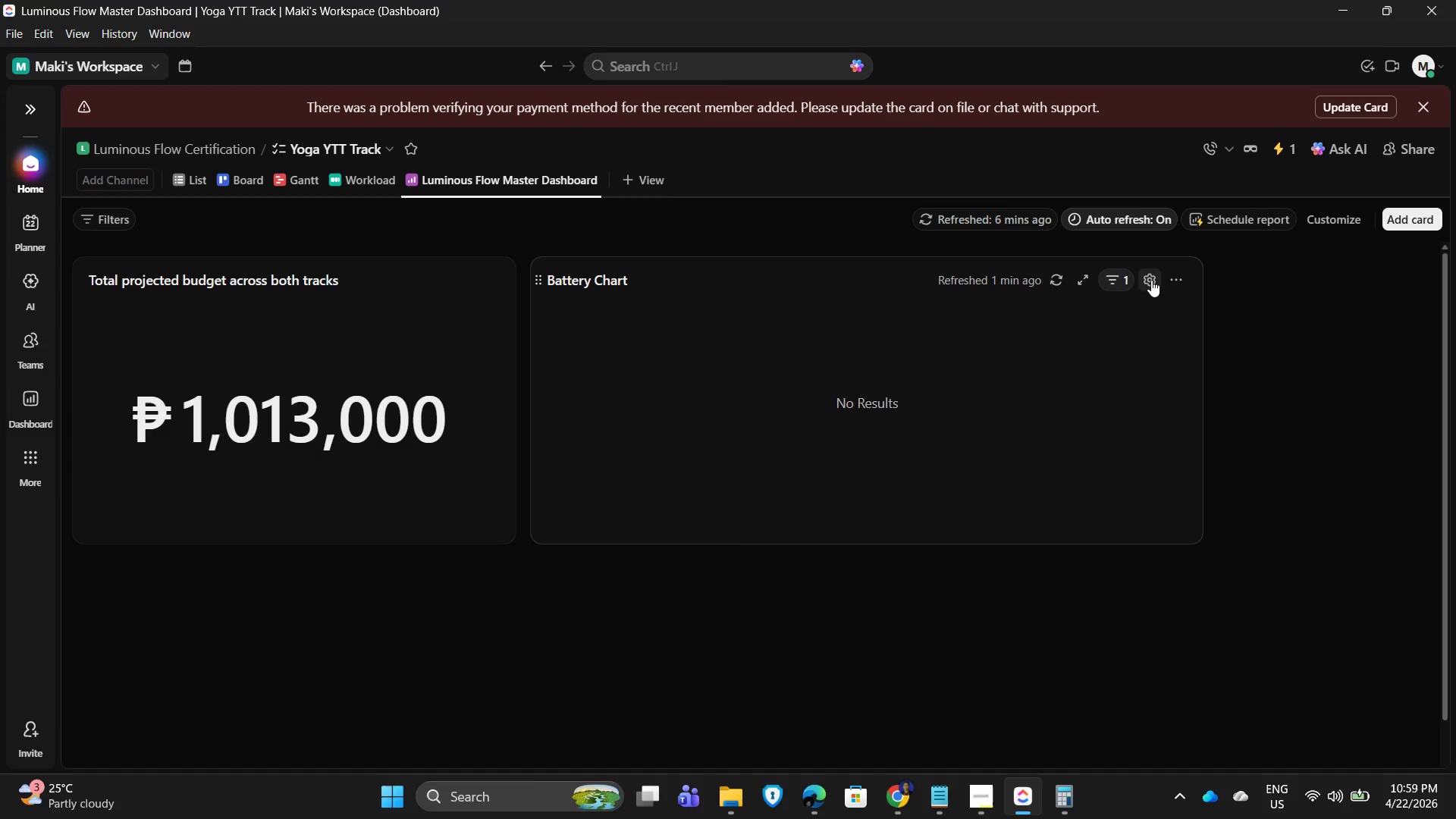 
left_click([184, 176])
 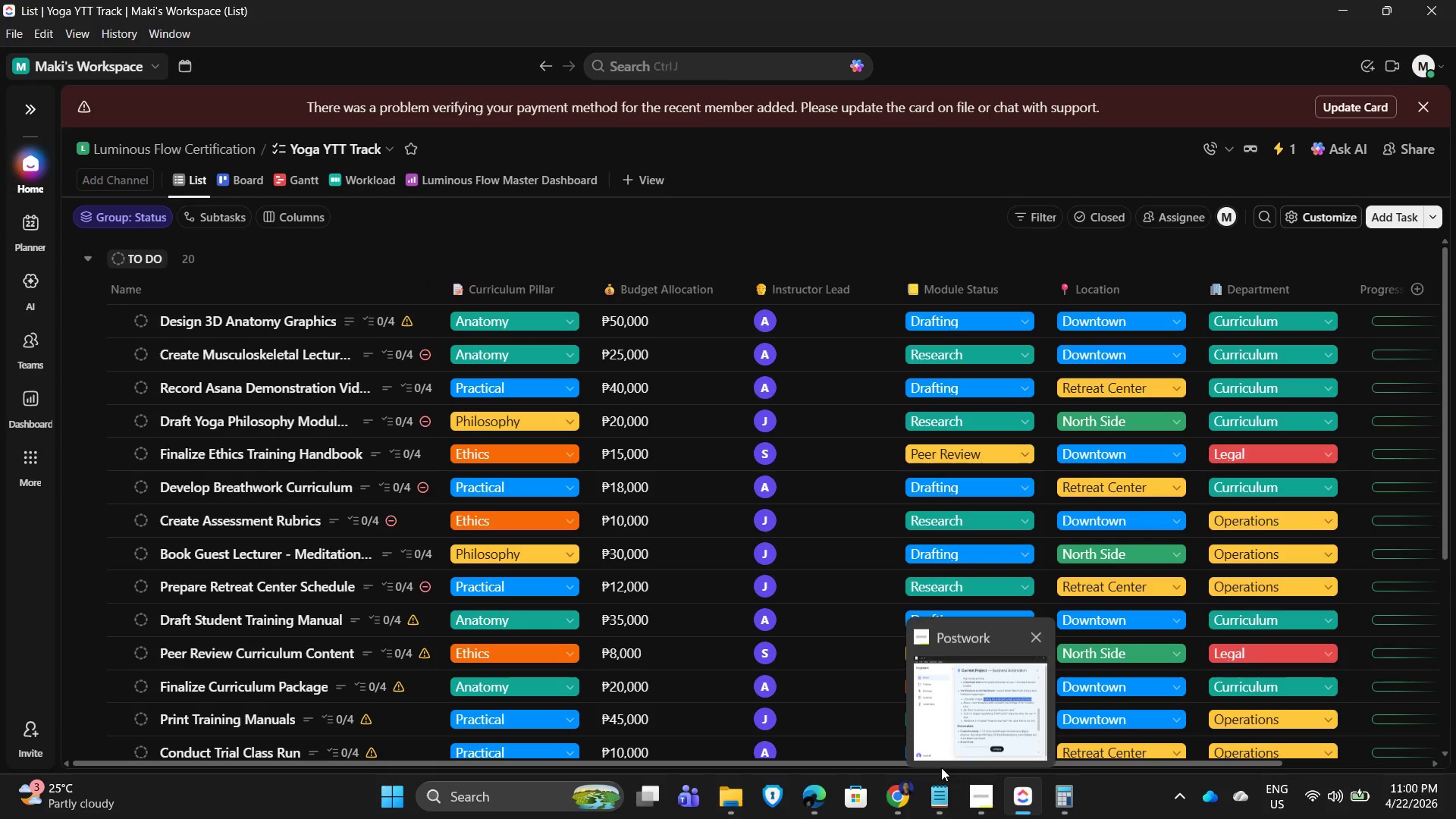 
left_click([839, 766])
 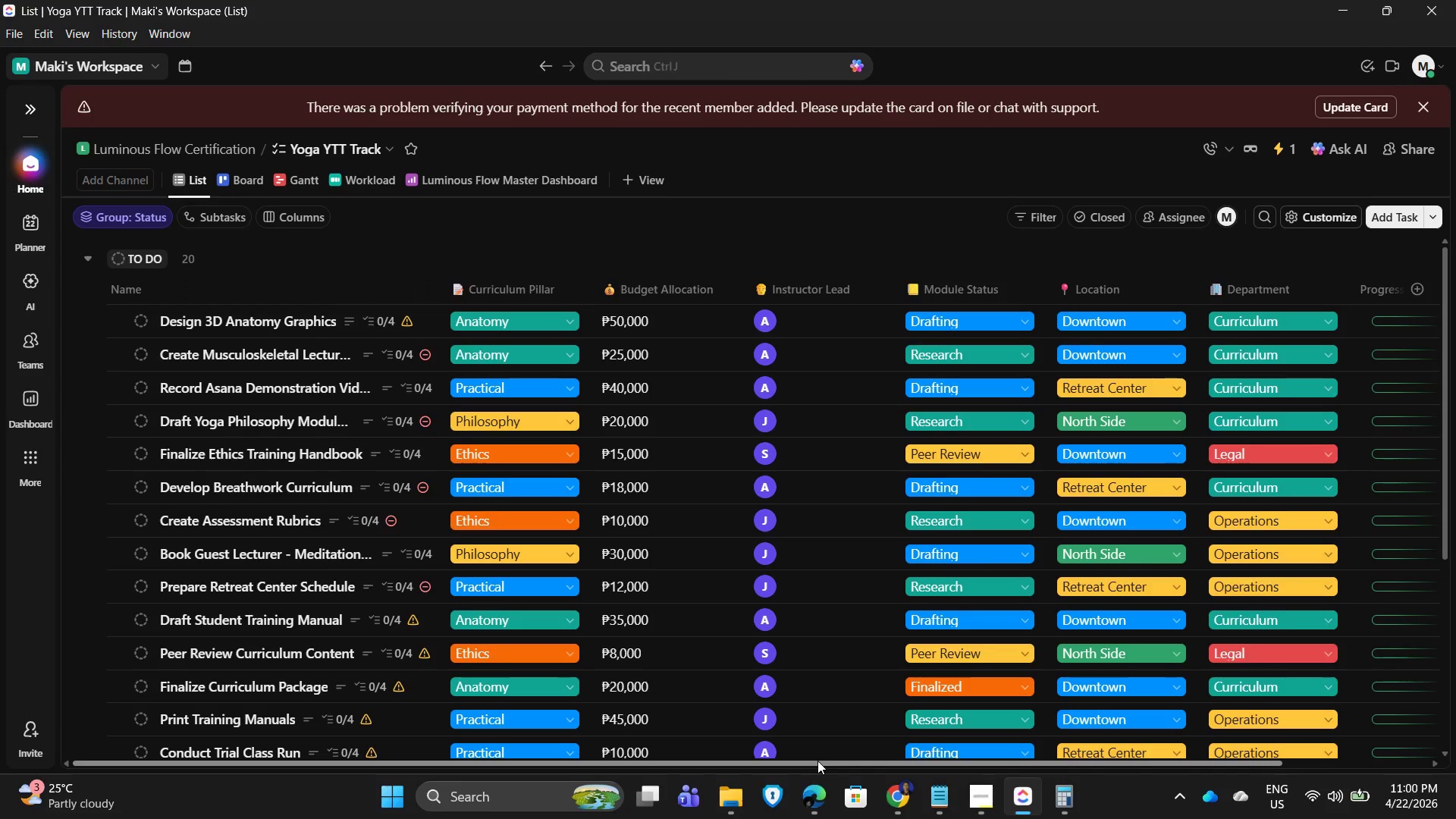 
left_click_drag(start_coordinate=[817, 761], to_coordinate=[1285, 689])
 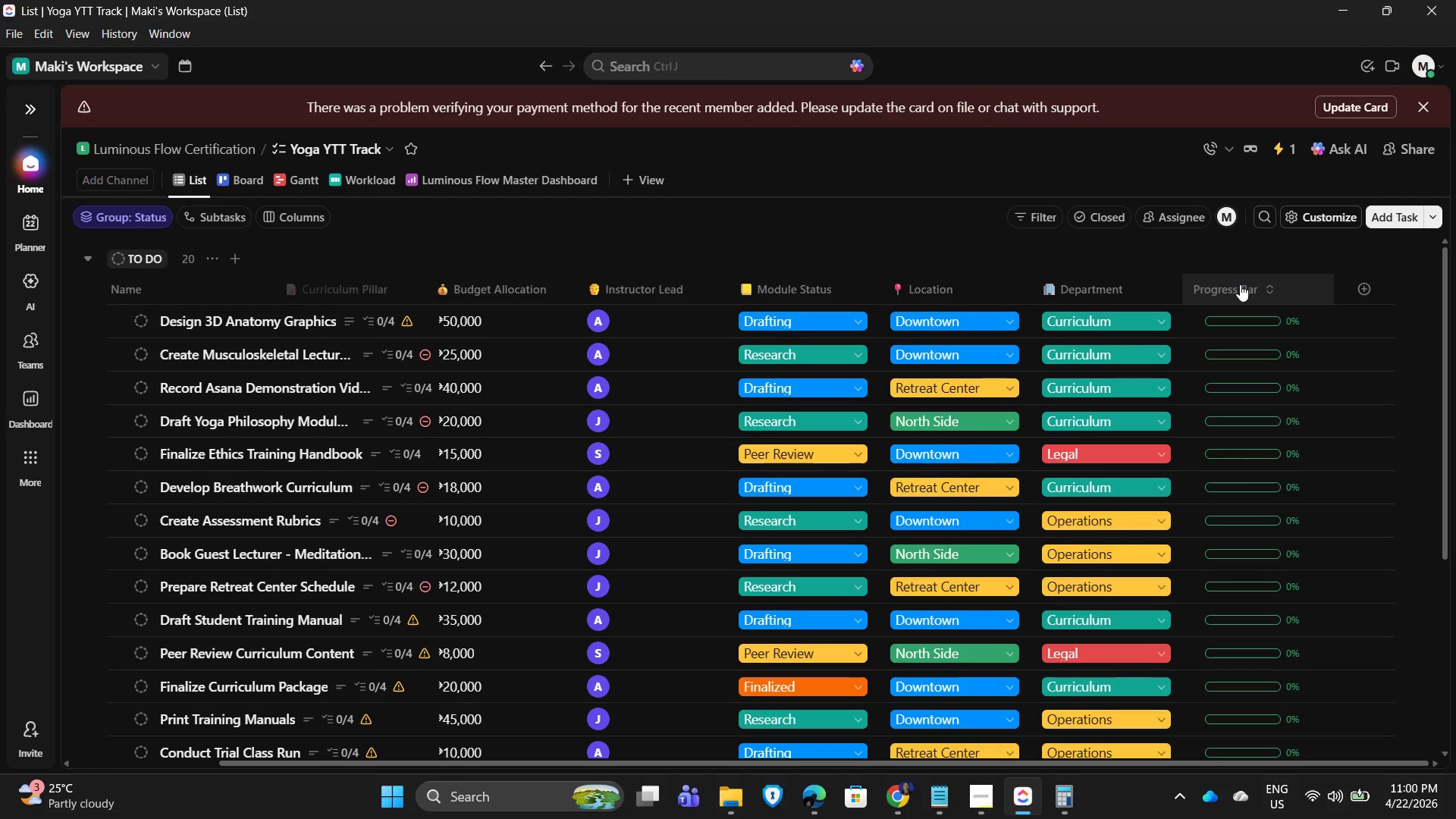 
left_click([1240, 284])
 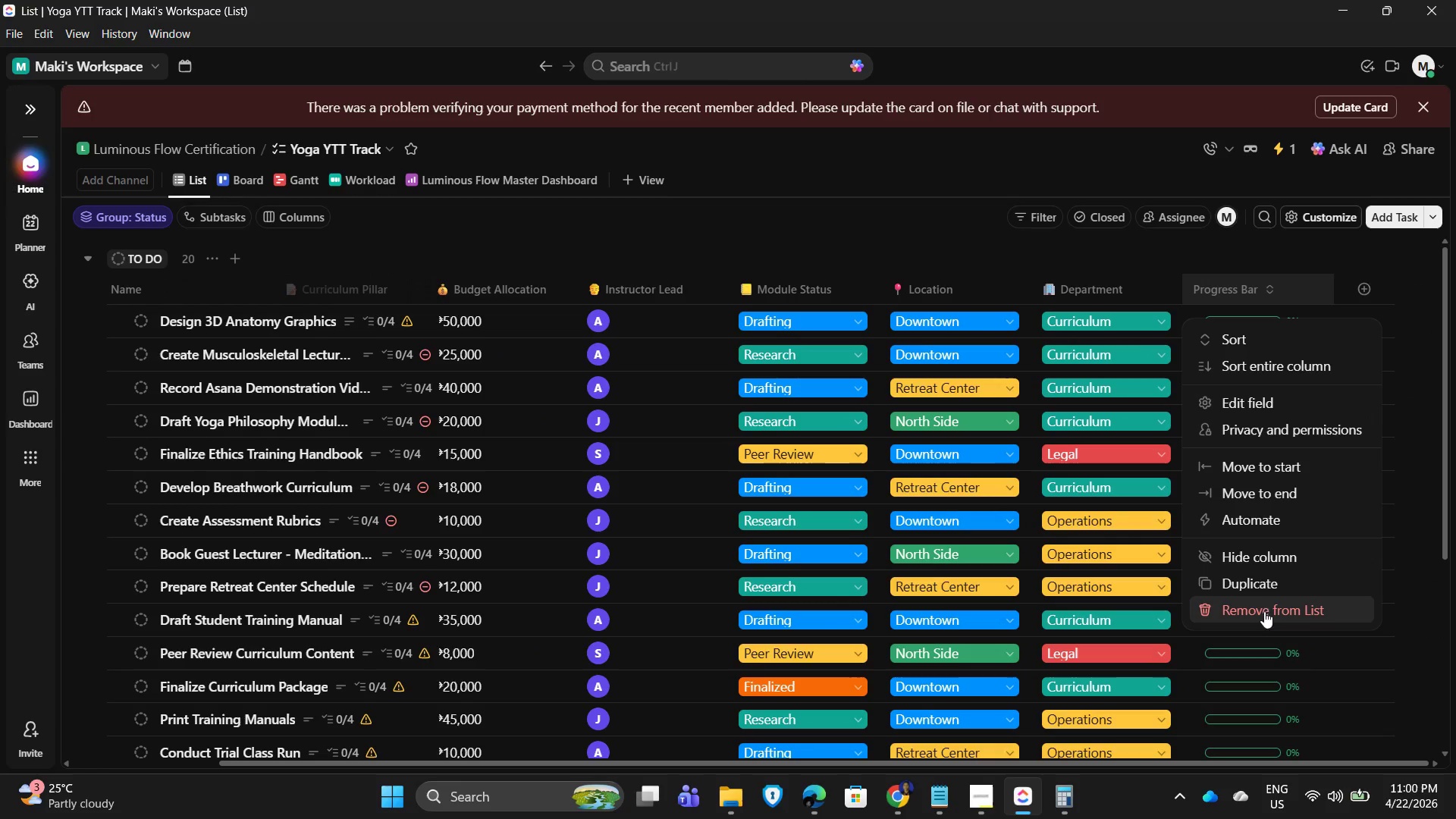 
left_click([1102, 240])
 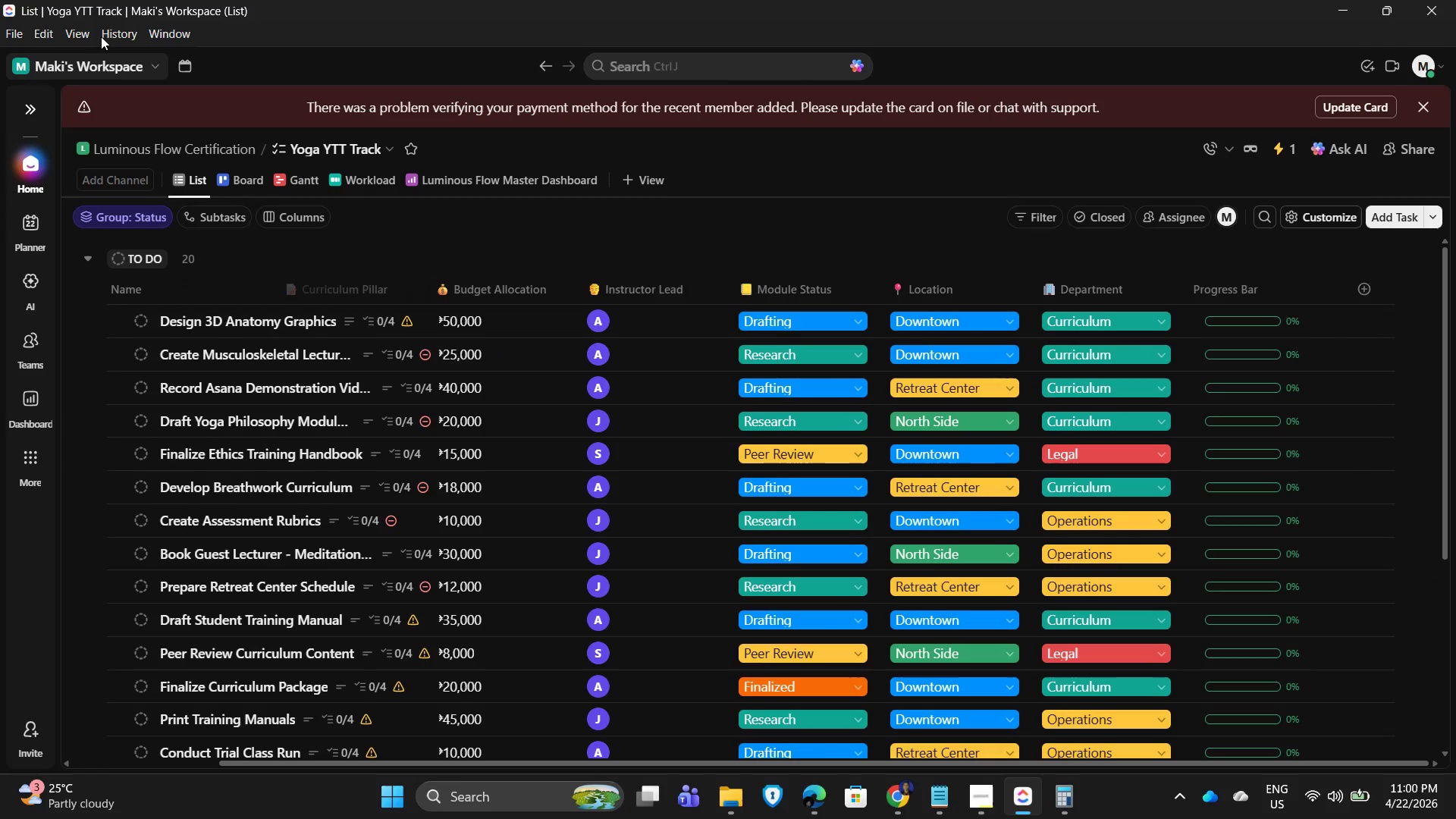 
left_click([85, 36])
 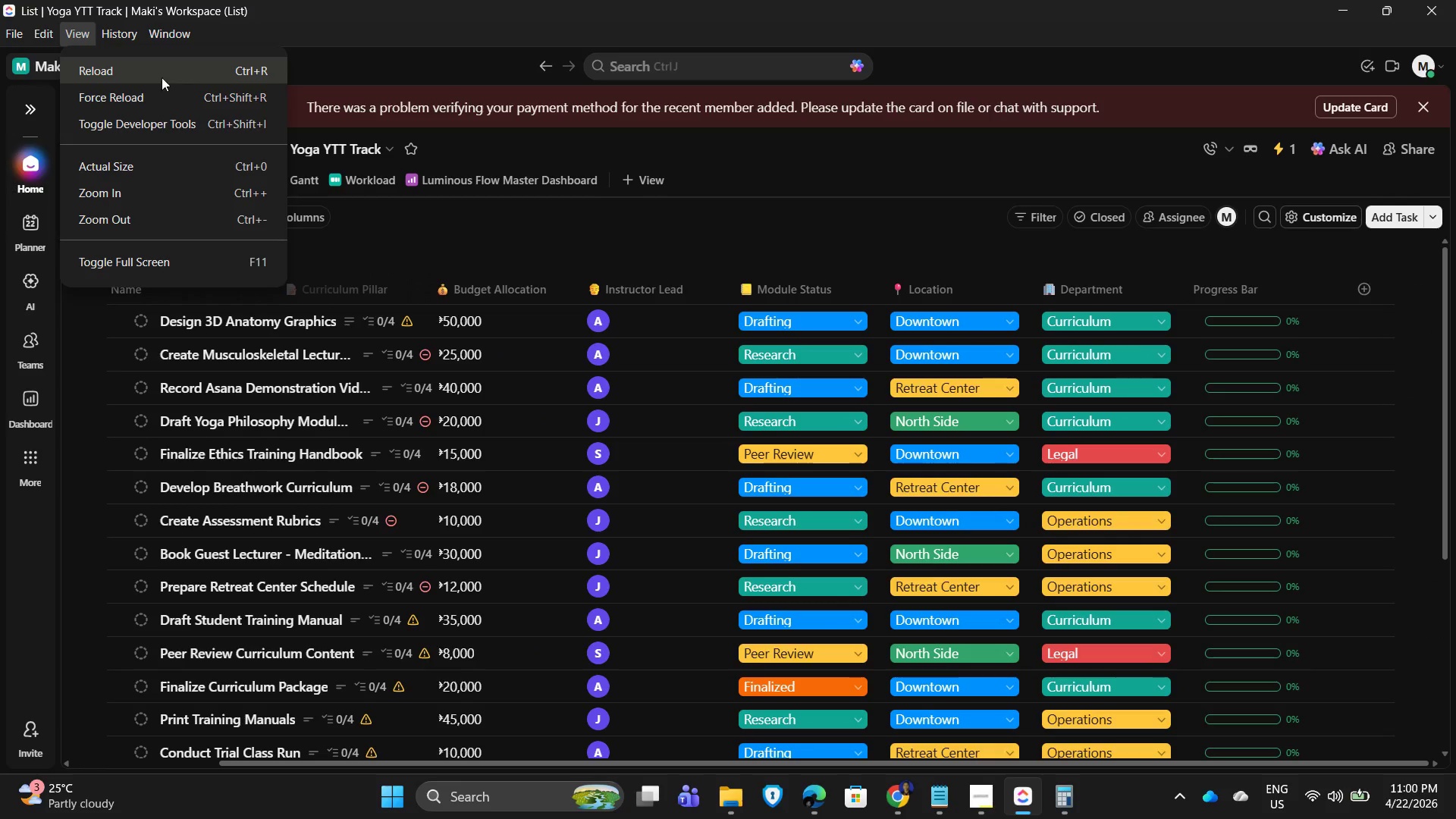 
left_click([147, 77])
 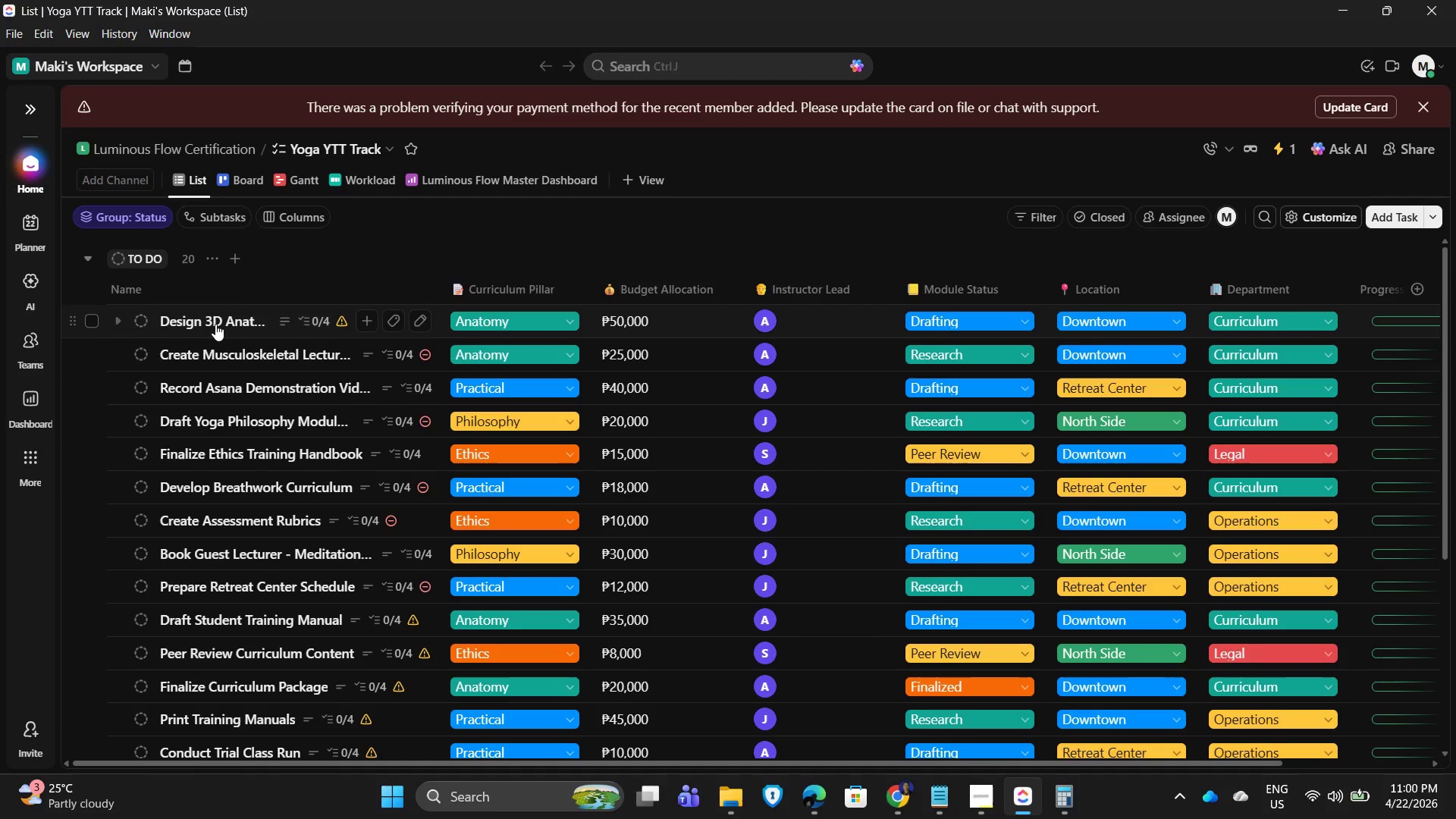 
wait(18.44)
 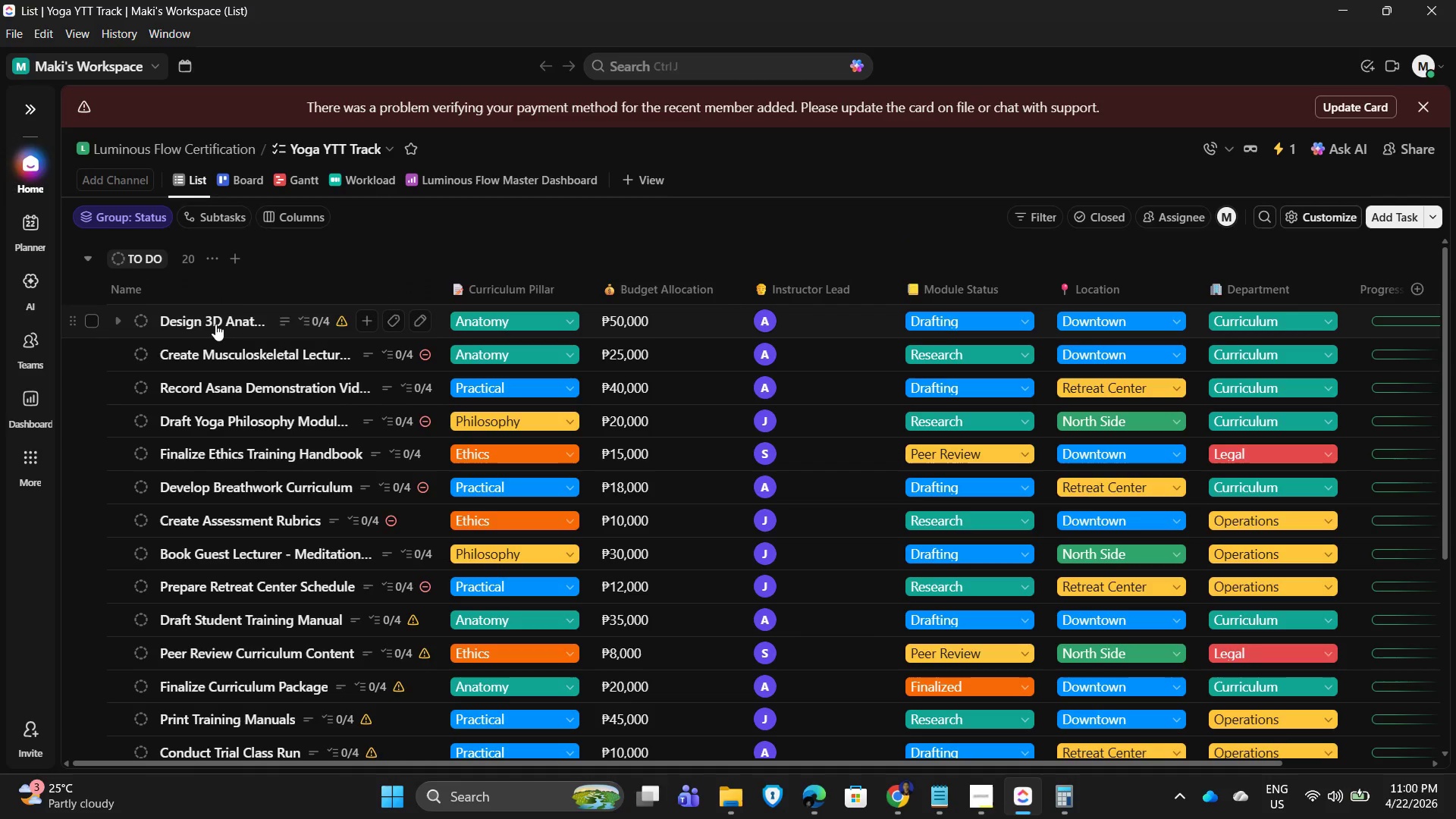 
left_click_drag(start_coordinate=[767, 764], to_coordinate=[966, 764])
 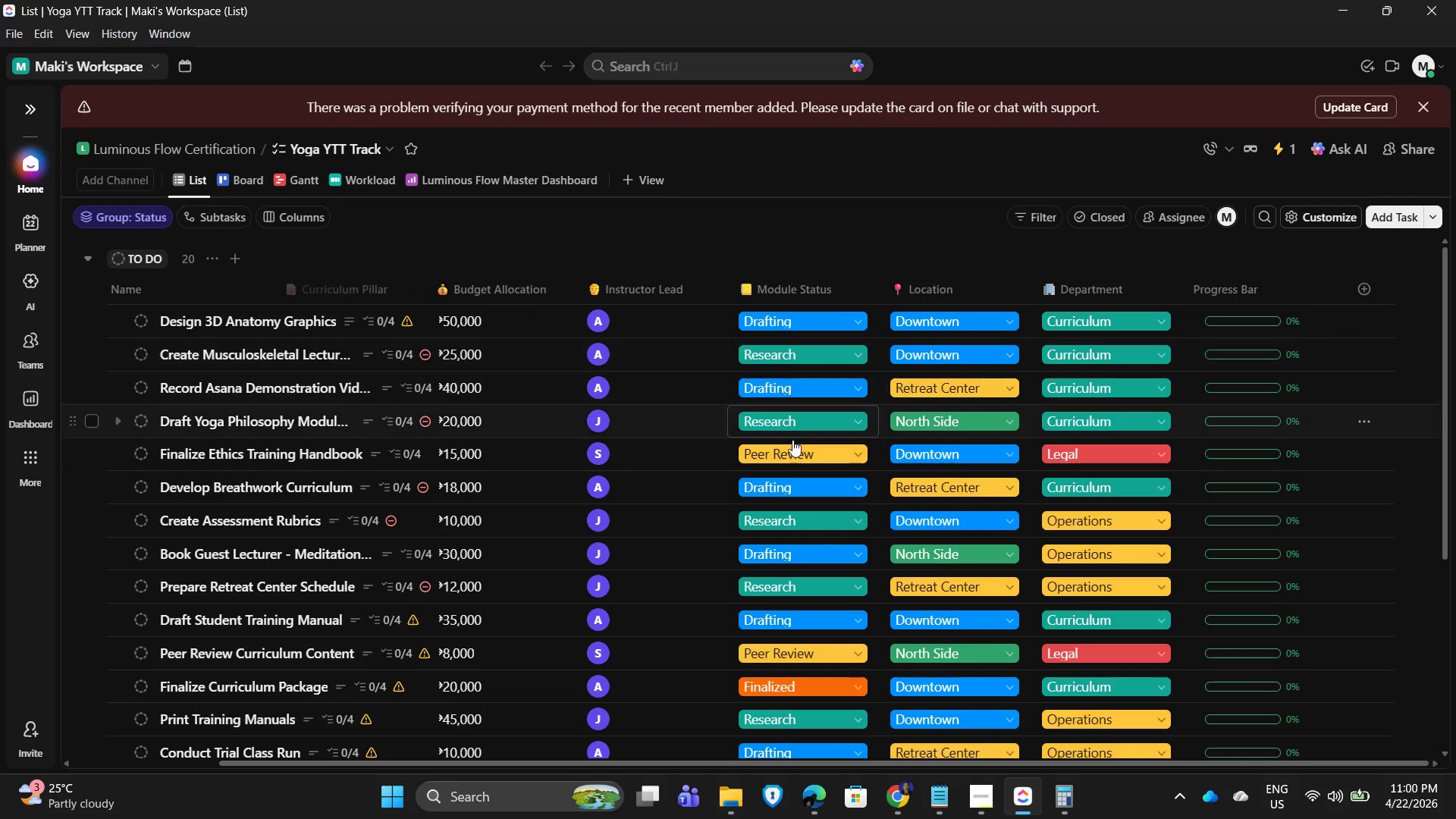 
scroll: coordinate [825, 593], scroll_direction: down, amount: 5.0
 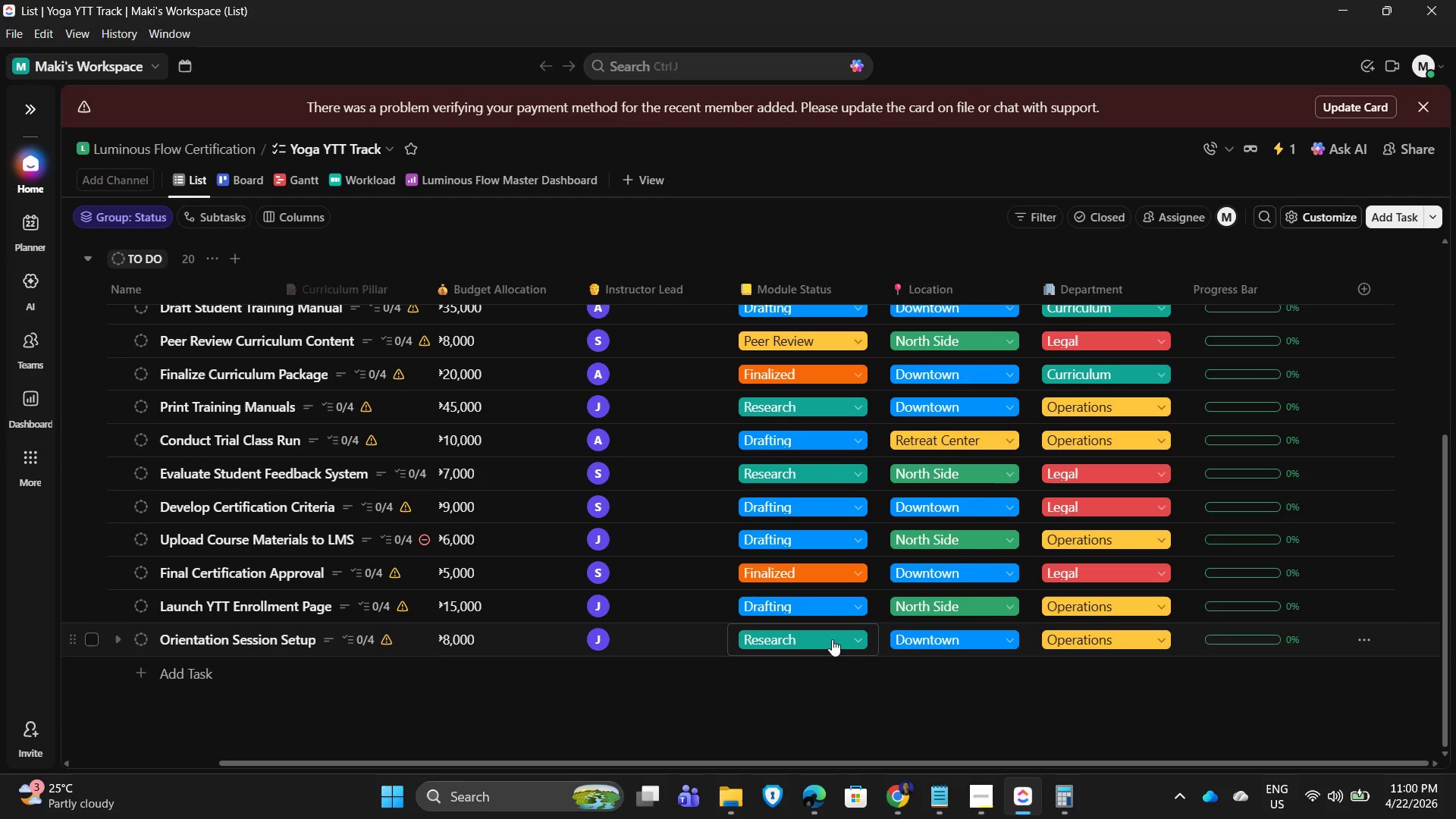 
scroll: coordinate [731, 235], scroll_direction: up, amount: 8.0
 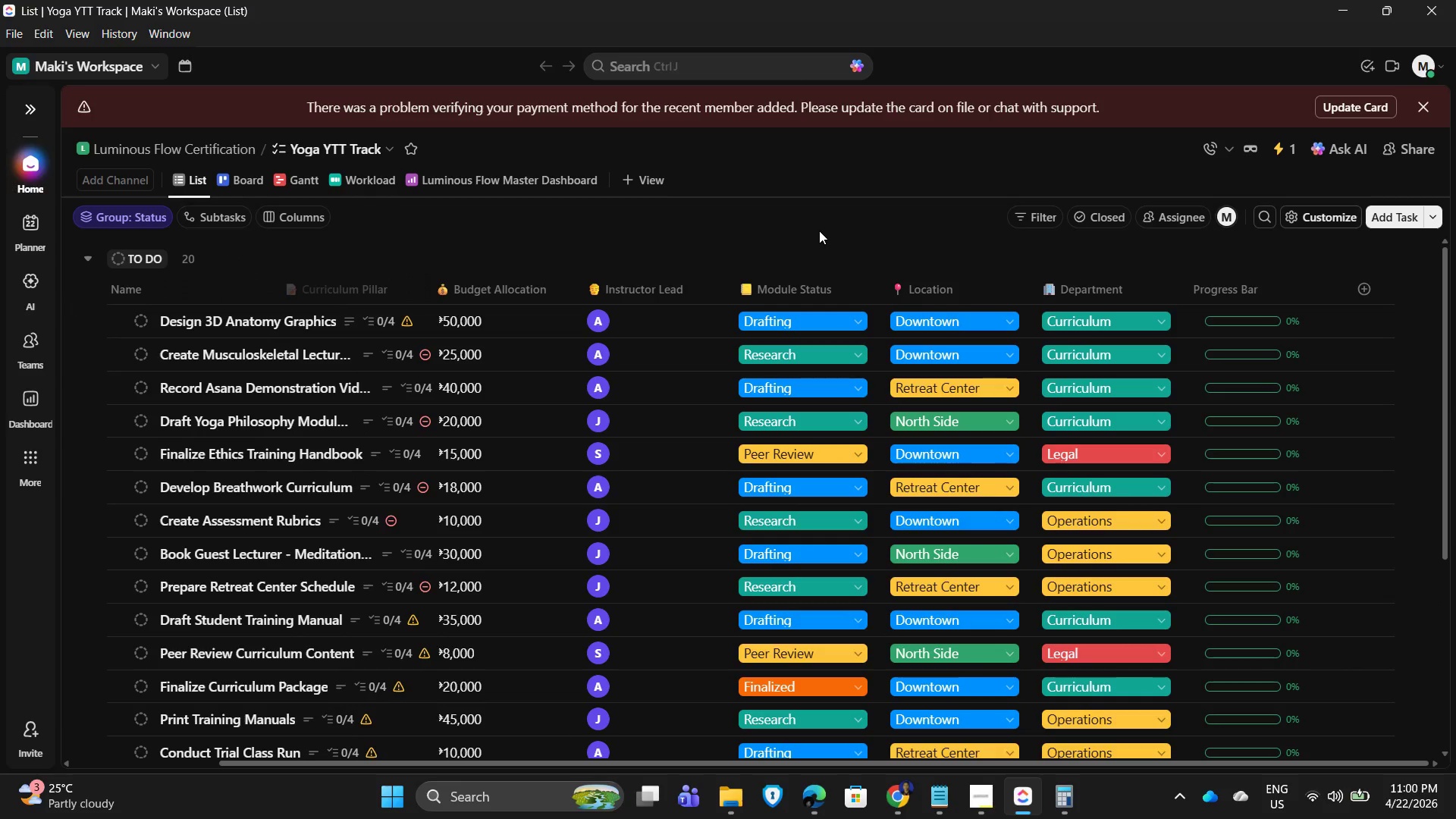 
wait(10.92)
 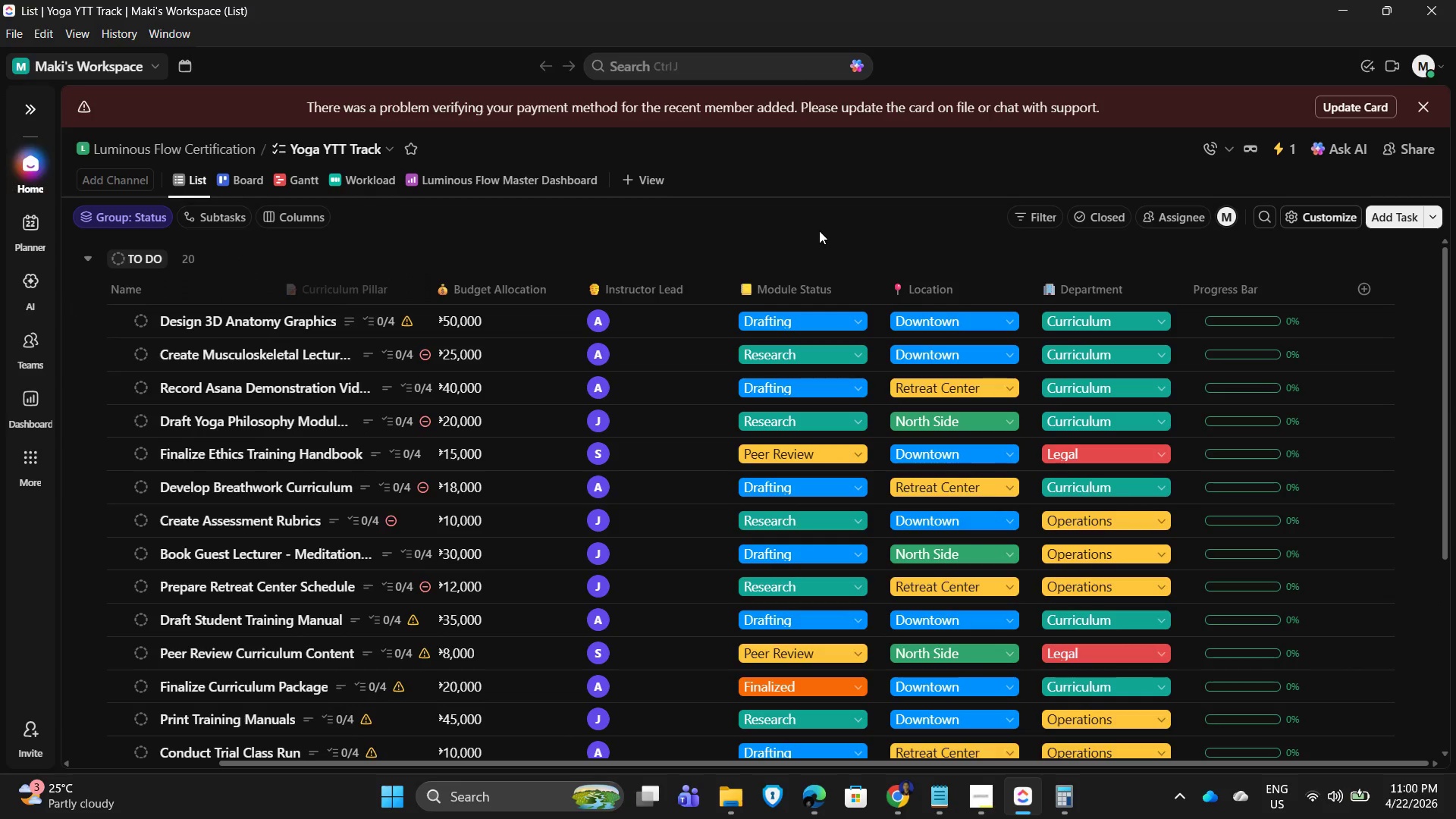 
left_click_drag(start_coordinate=[786, 766], to_coordinate=[918, 766])
 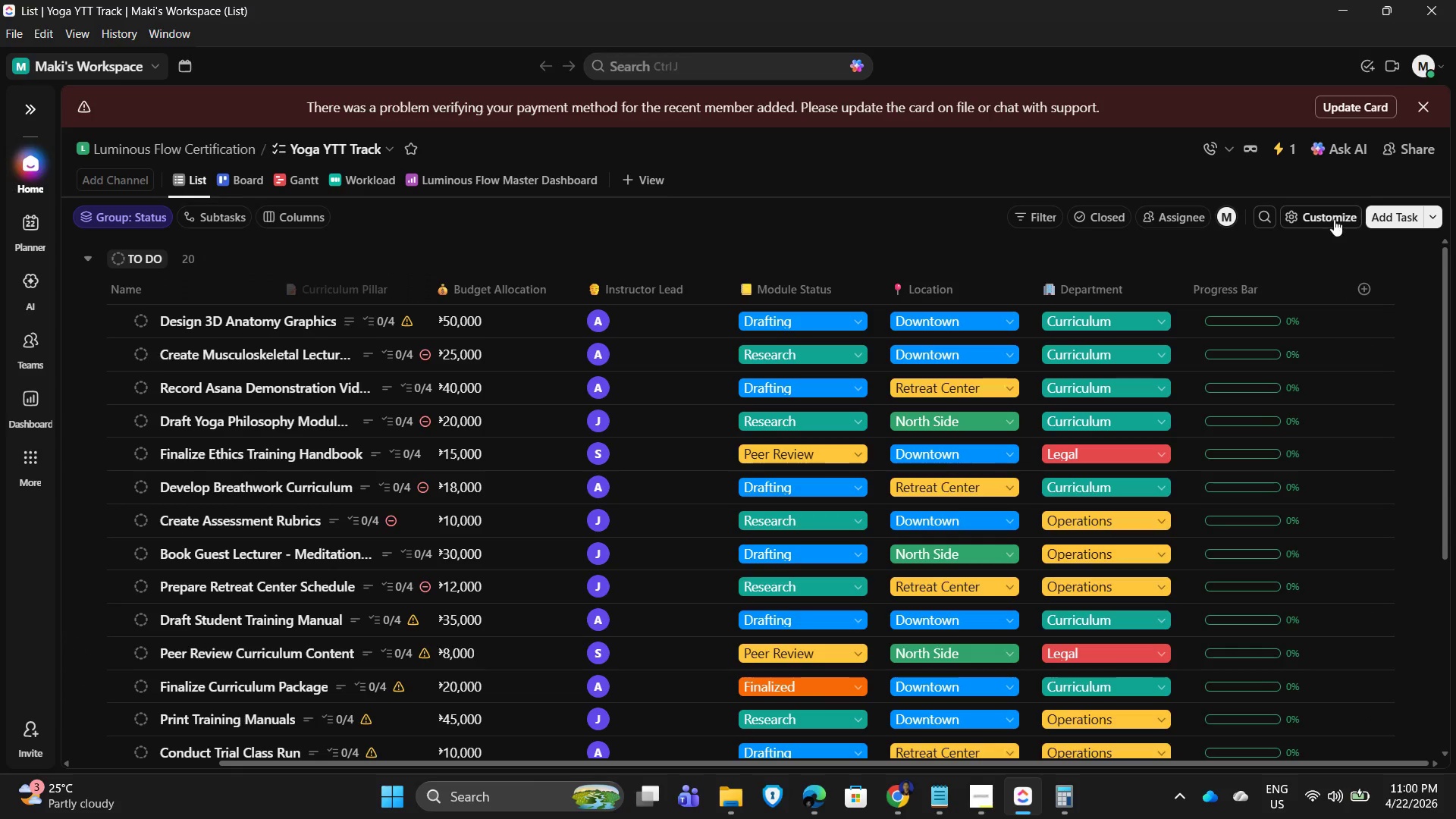 
left_click([1318, 215])
 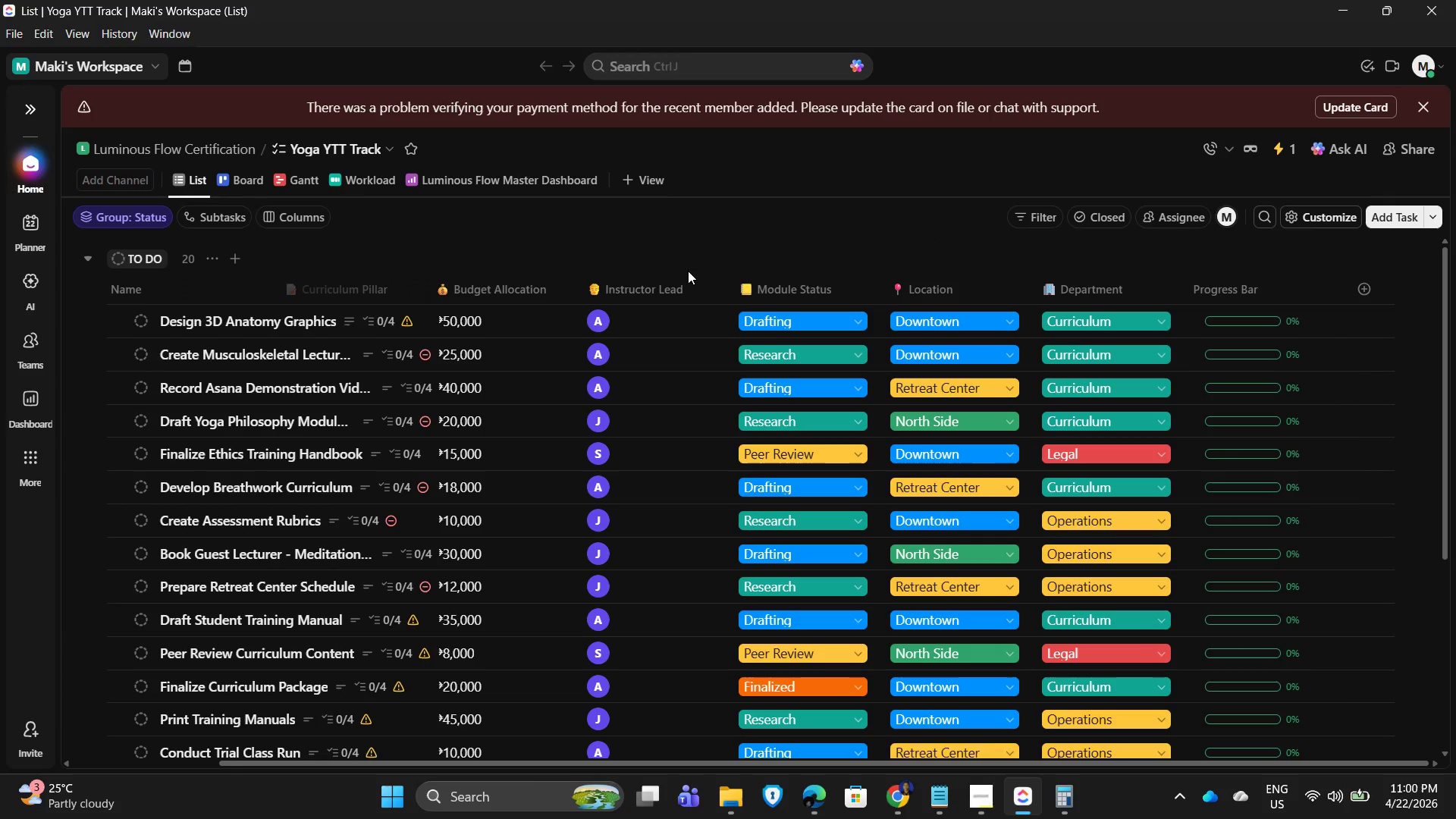 
wait(5.2)
 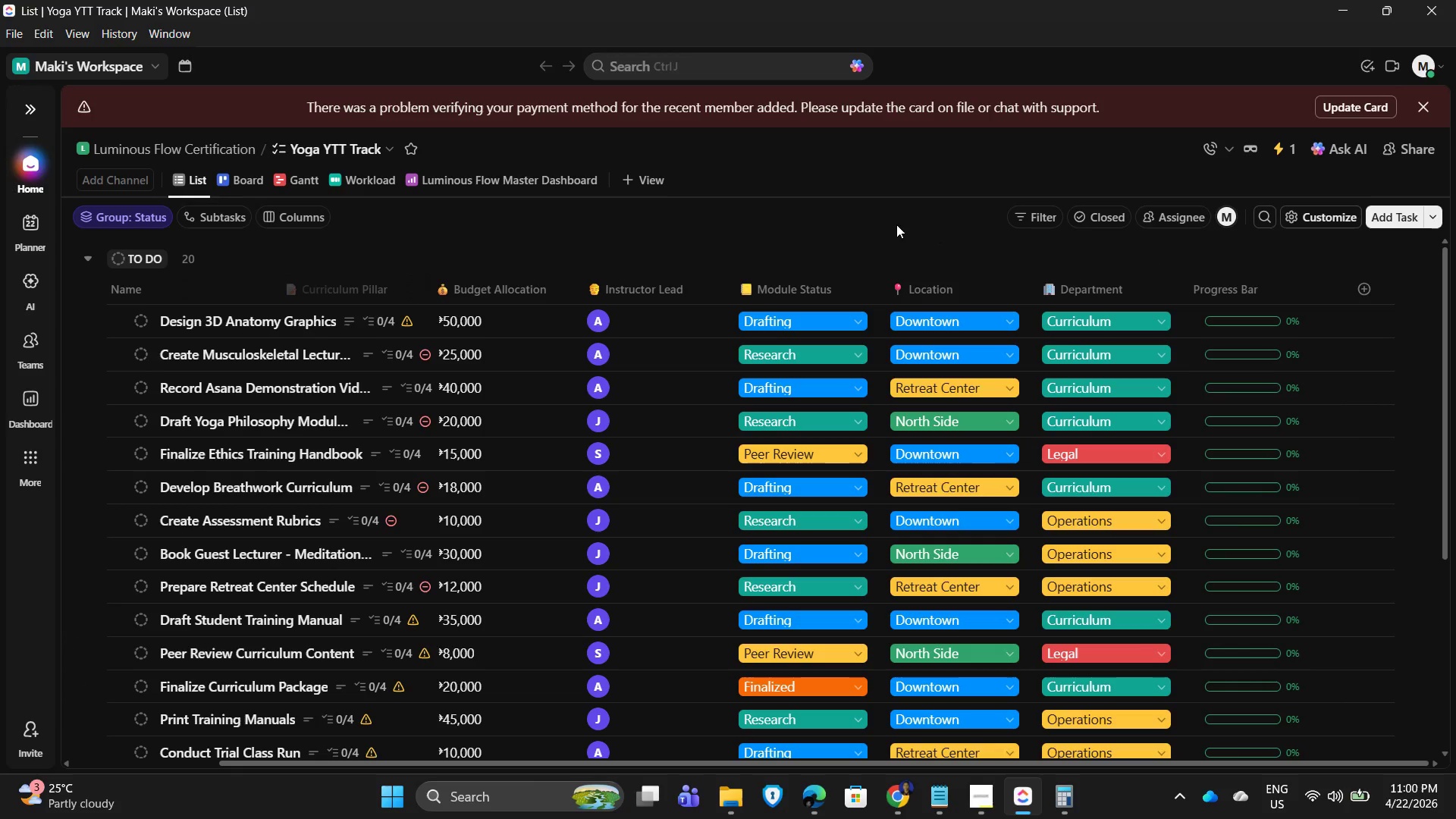 
left_click([354, 179])
 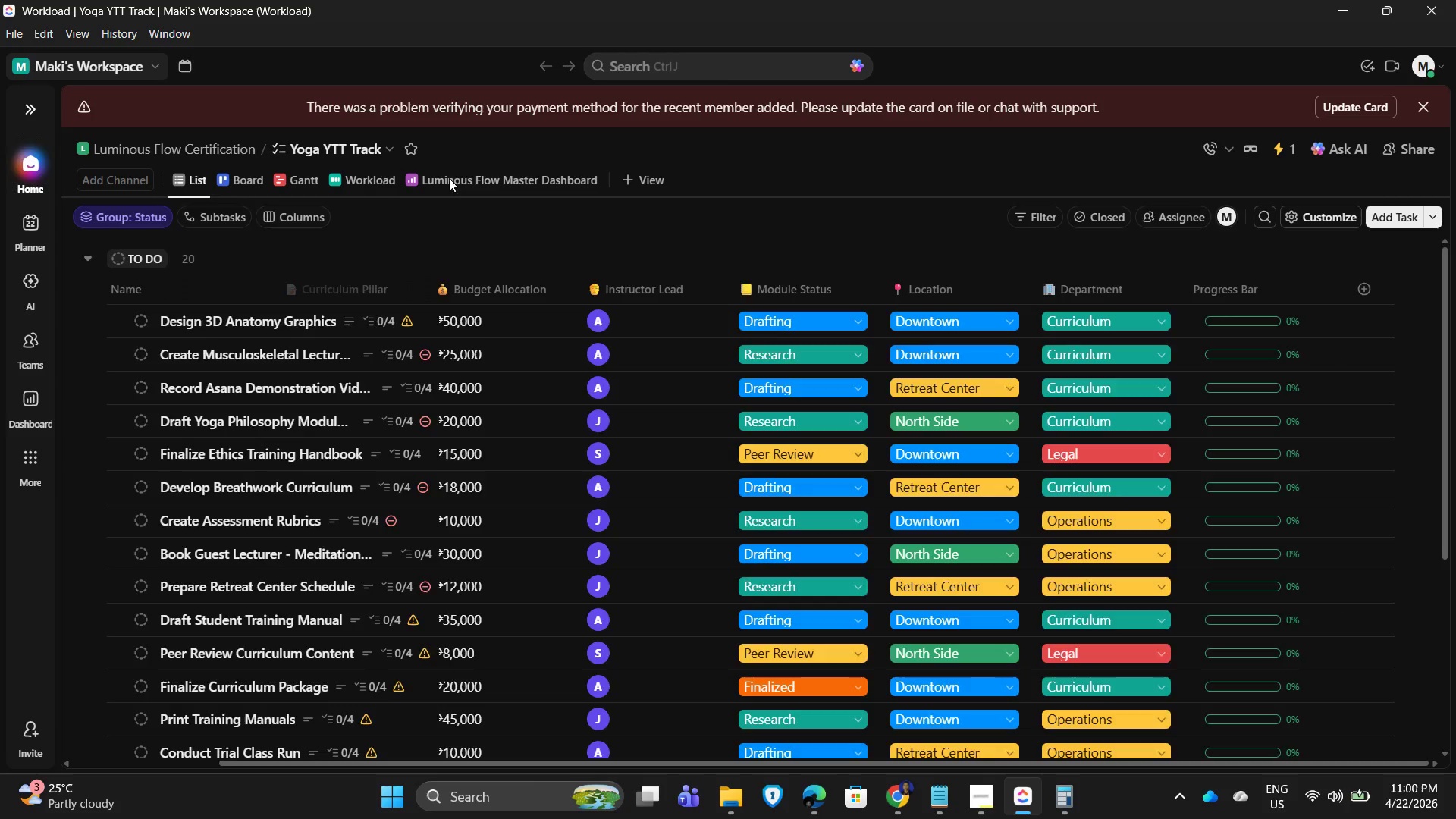 
left_click([467, 176])
 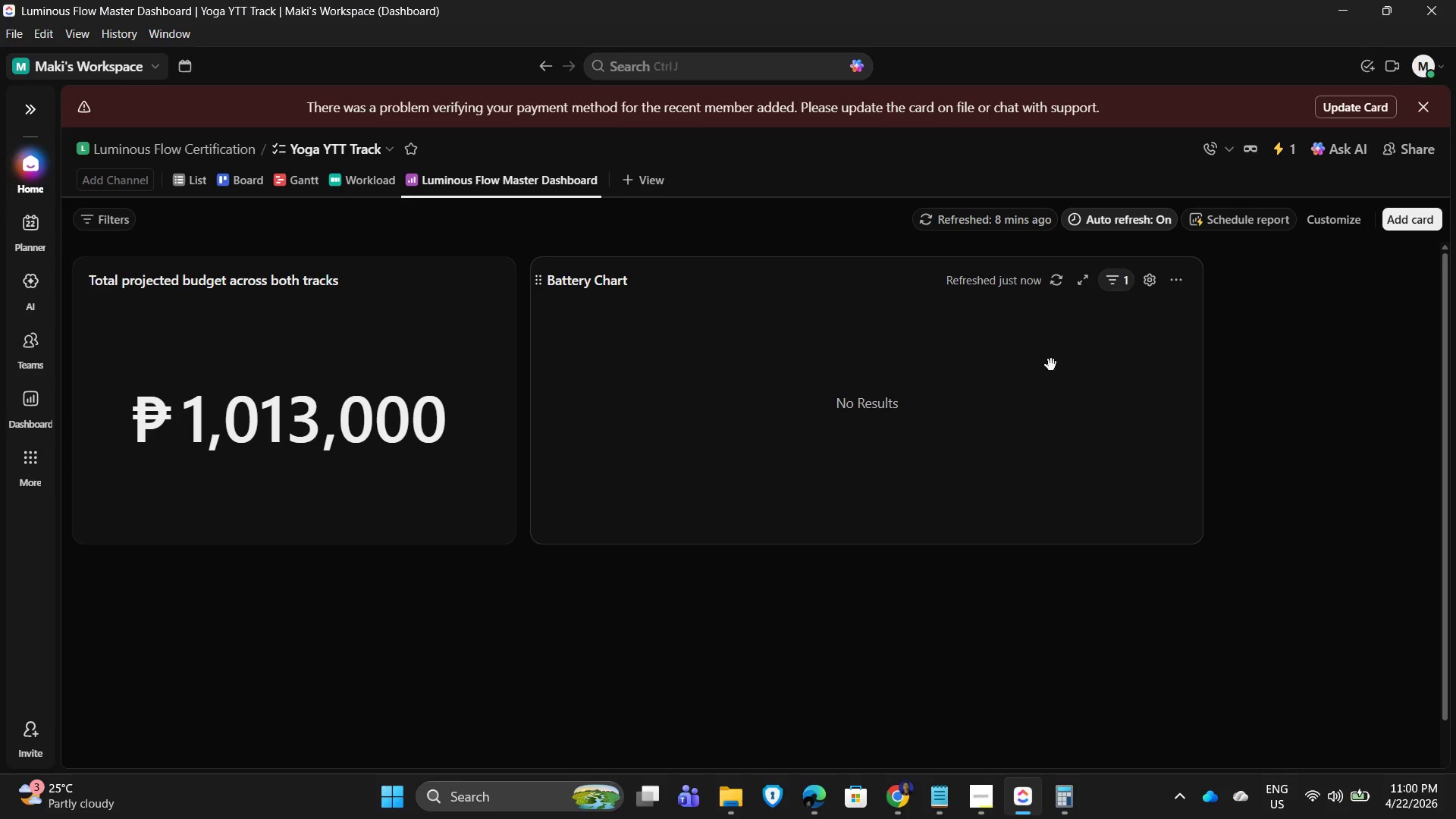 
left_click([1122, 279])
 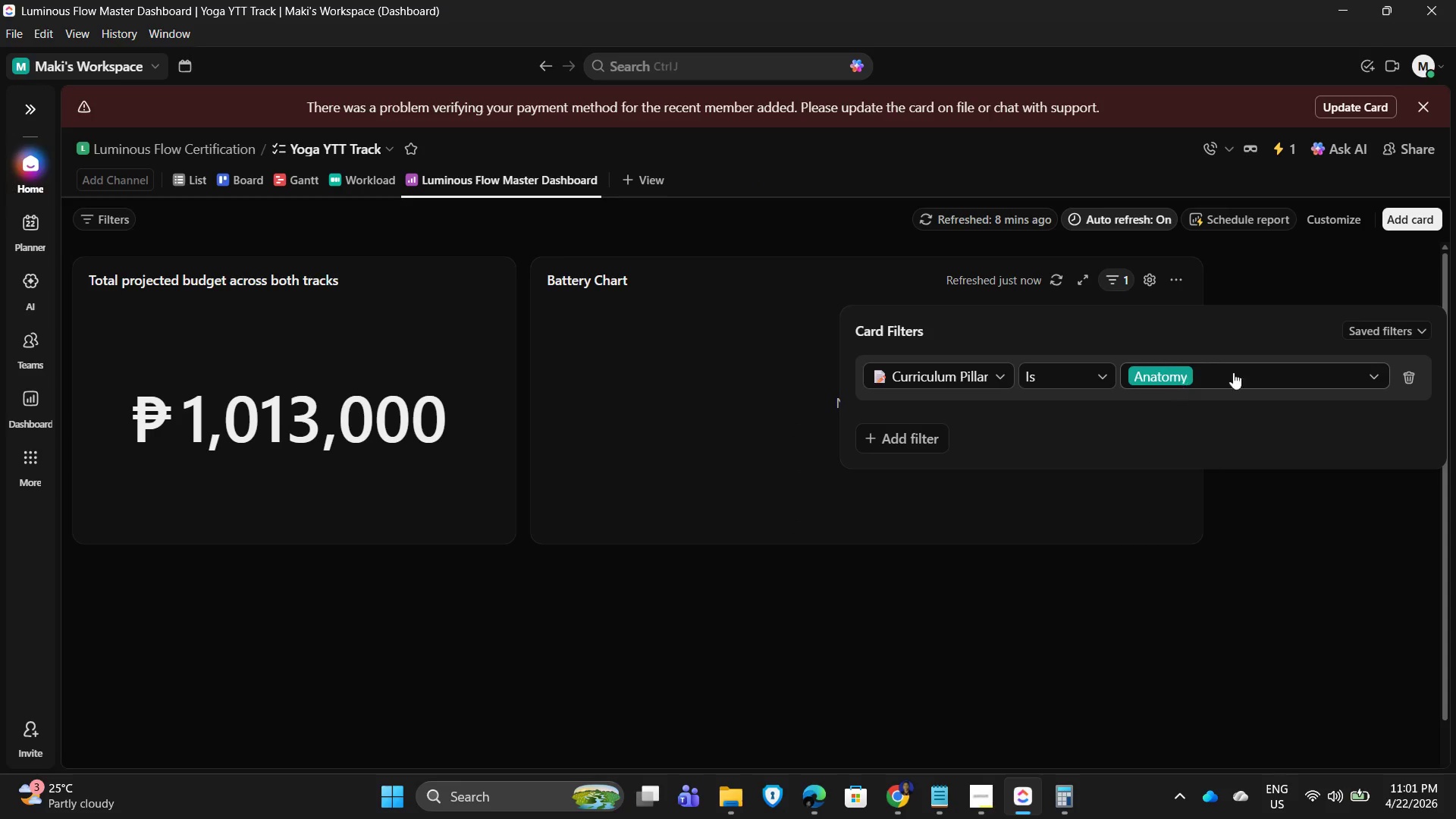 
left_click([1345, 372])
 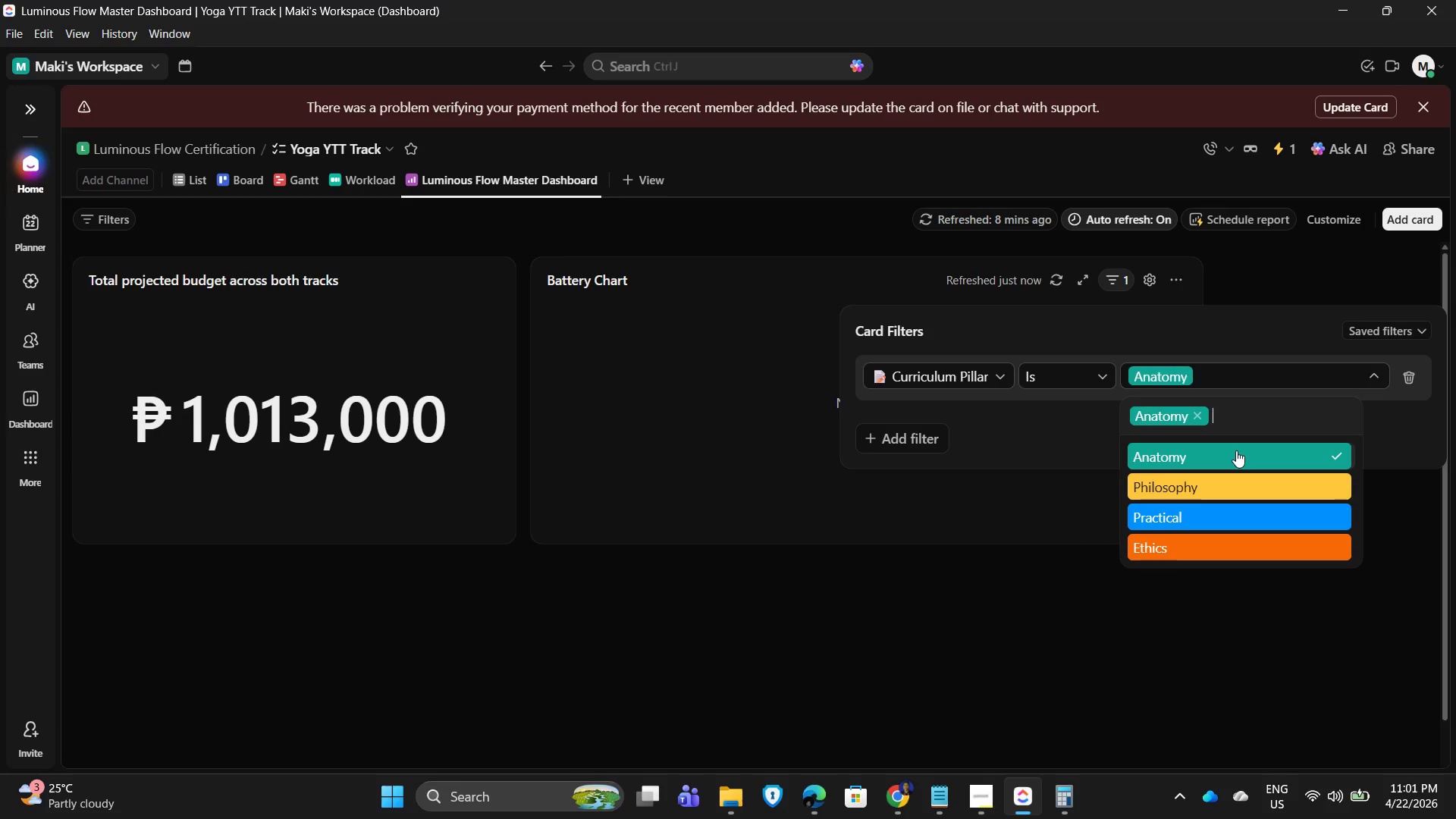 
left_click([1236, 450])
 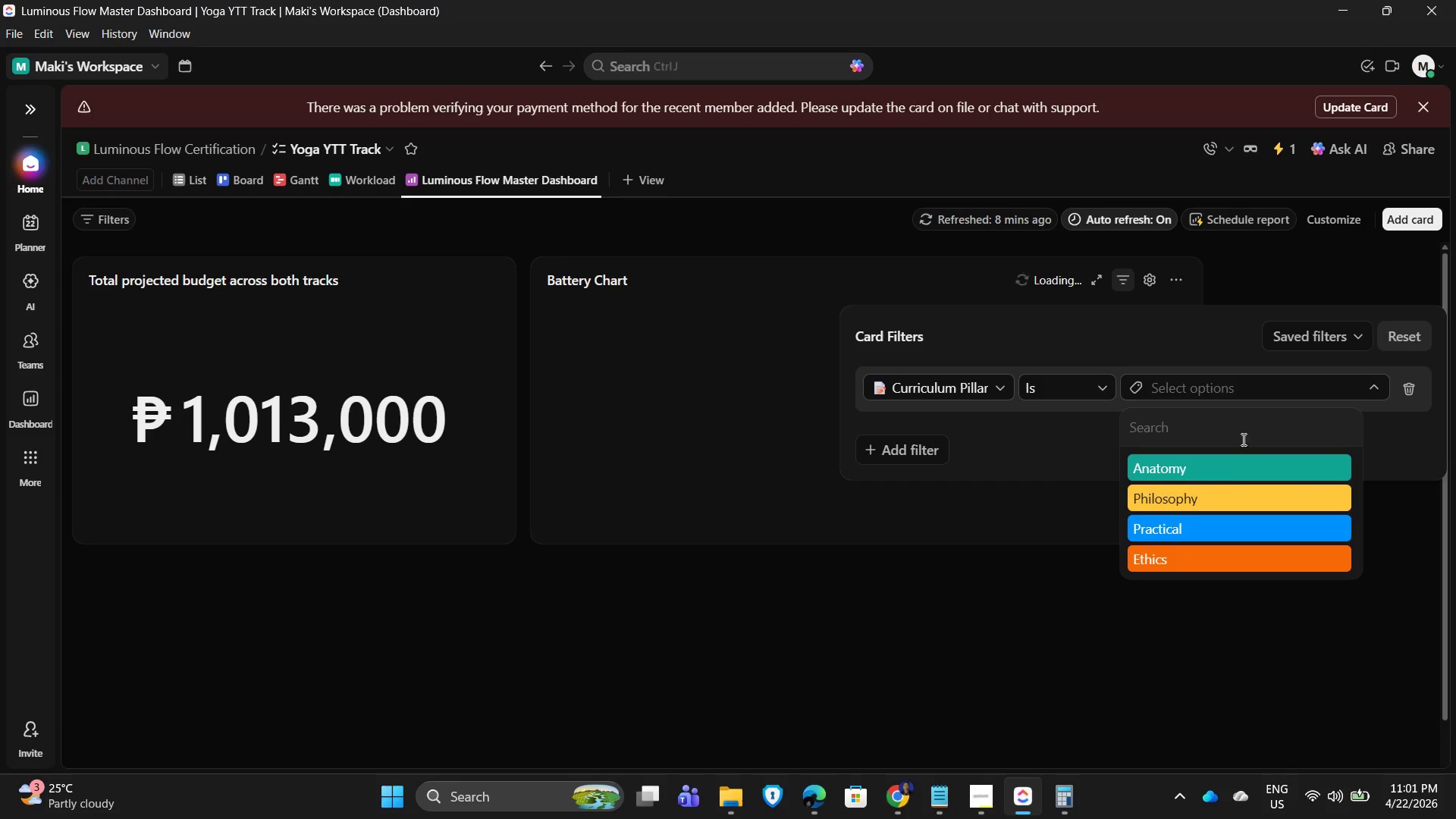 
left_click([1219, 468])
 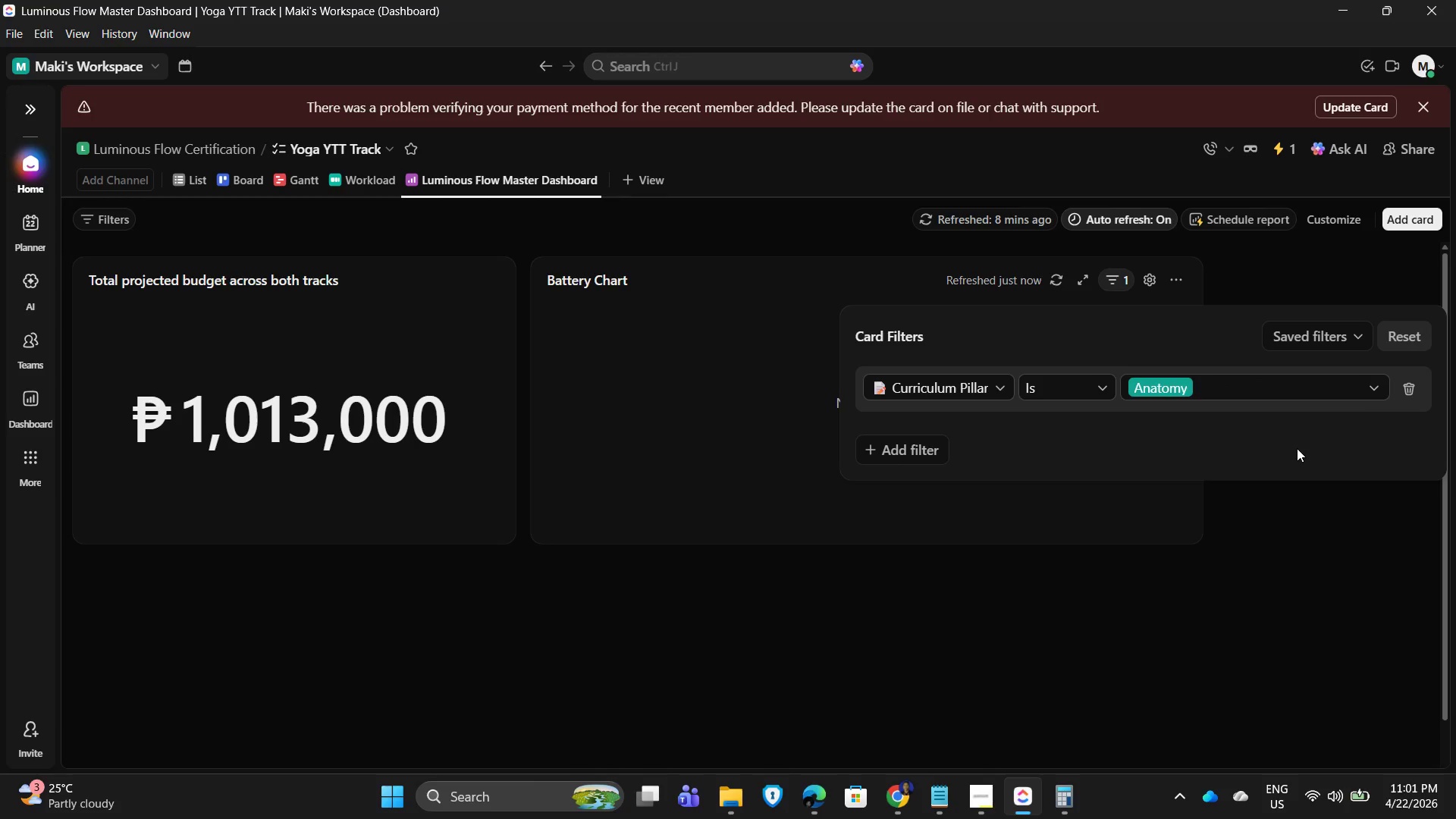 
wait(7.58)
 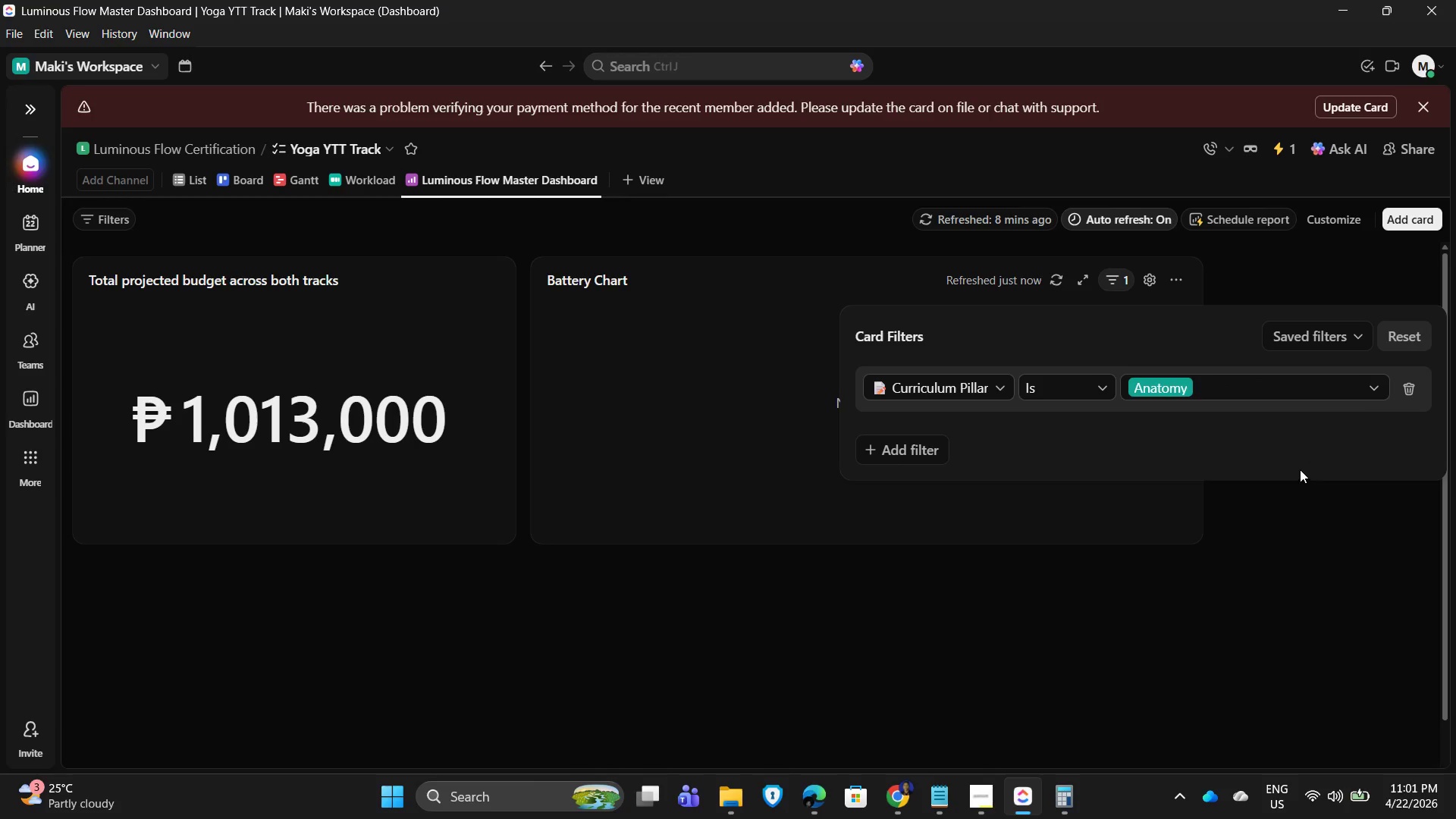 
left_click([895, 453])
 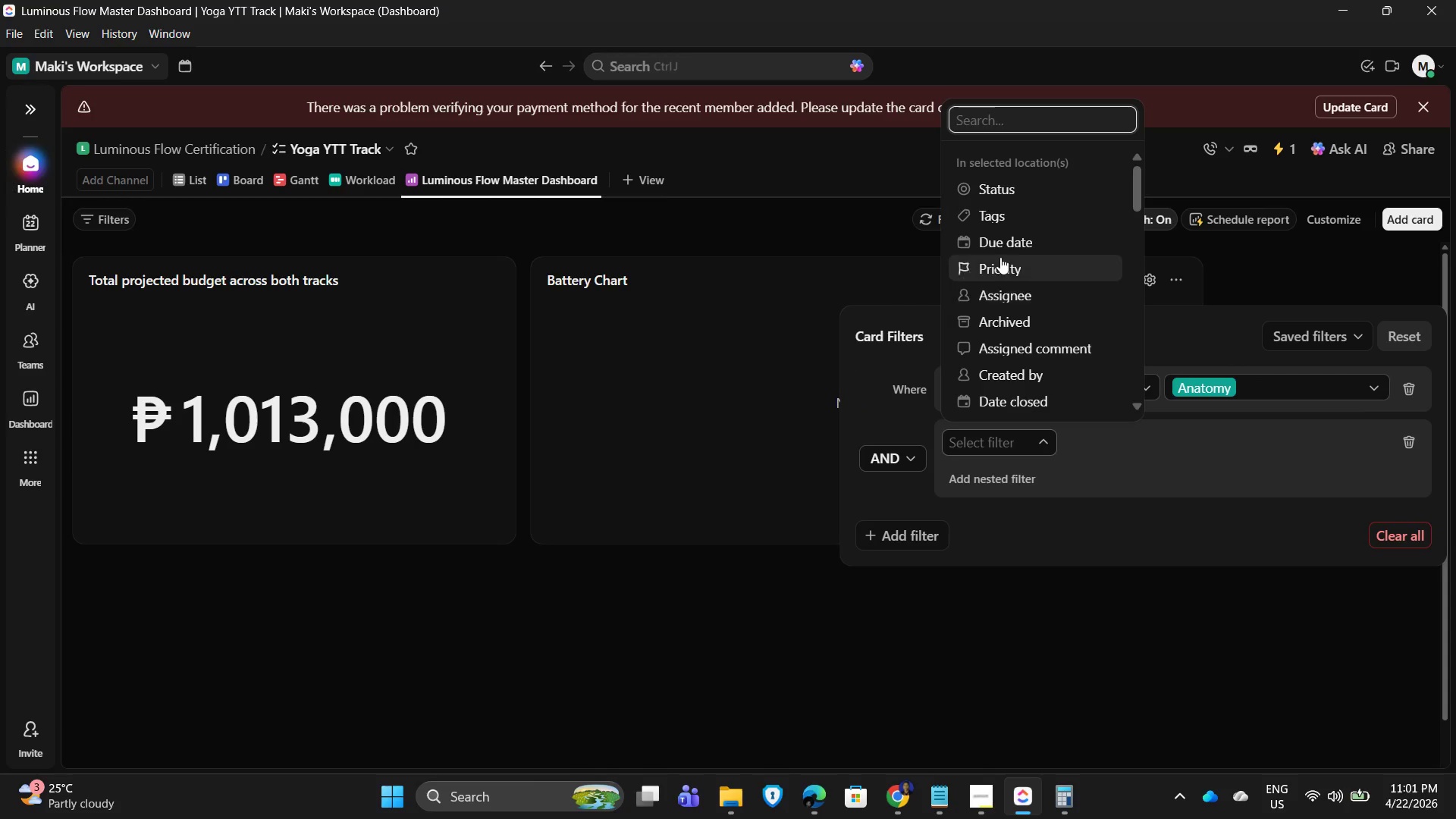 
scroll: coordinate [1007, 272], scroll_direction: down, amount: 2.0
 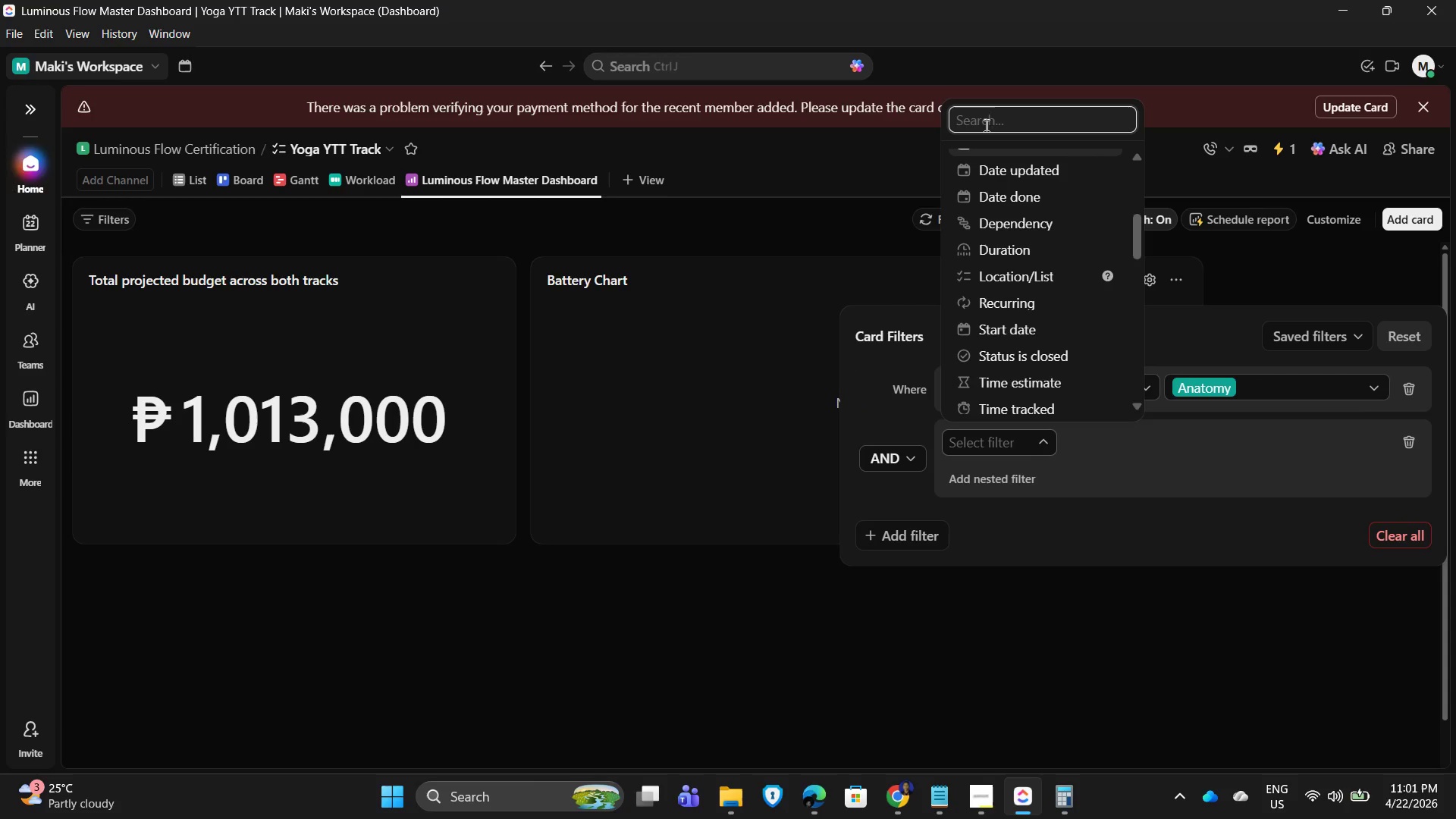 
left_click([985, 121])
 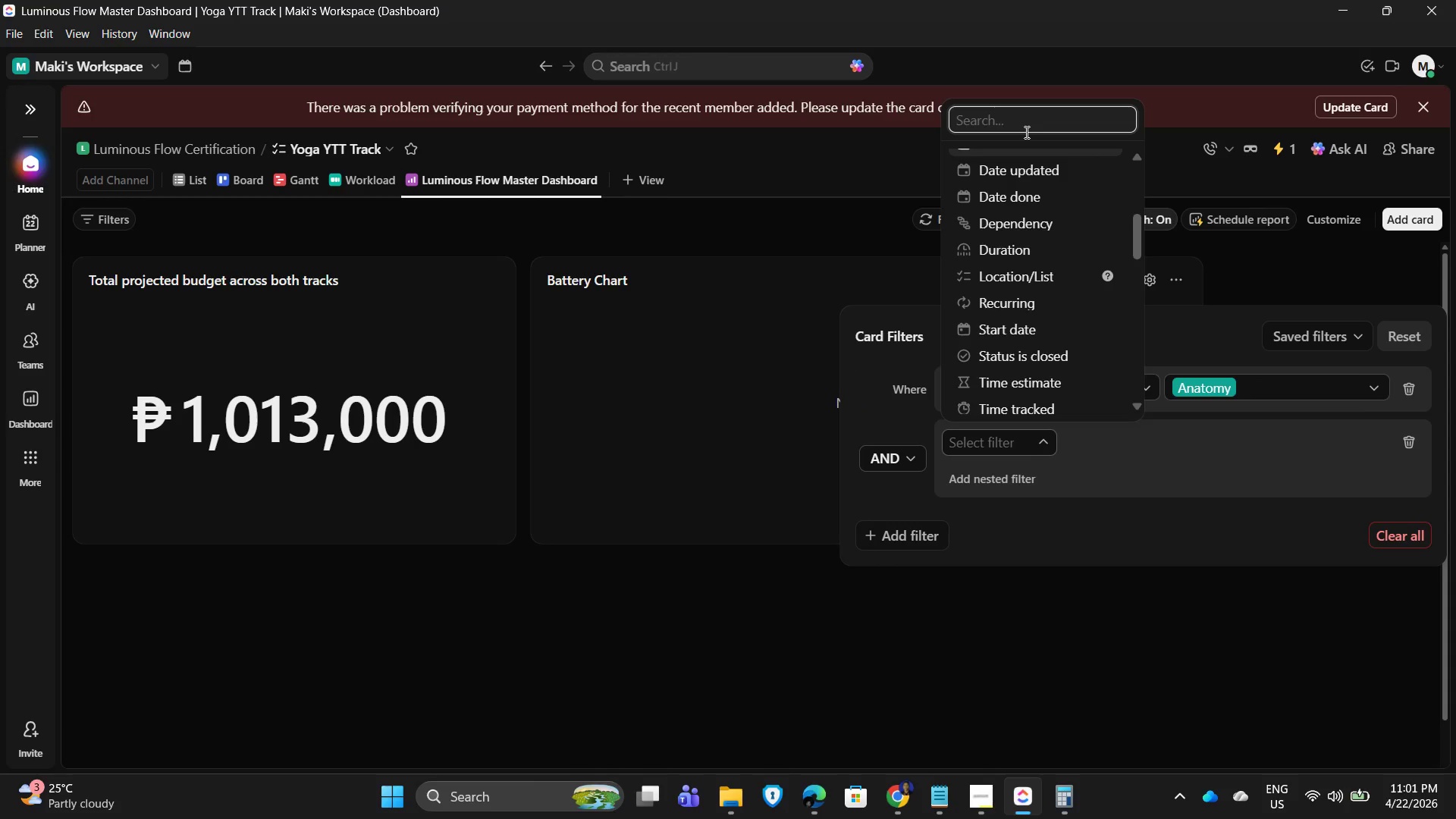 
type(metru)
key(Backspace)
 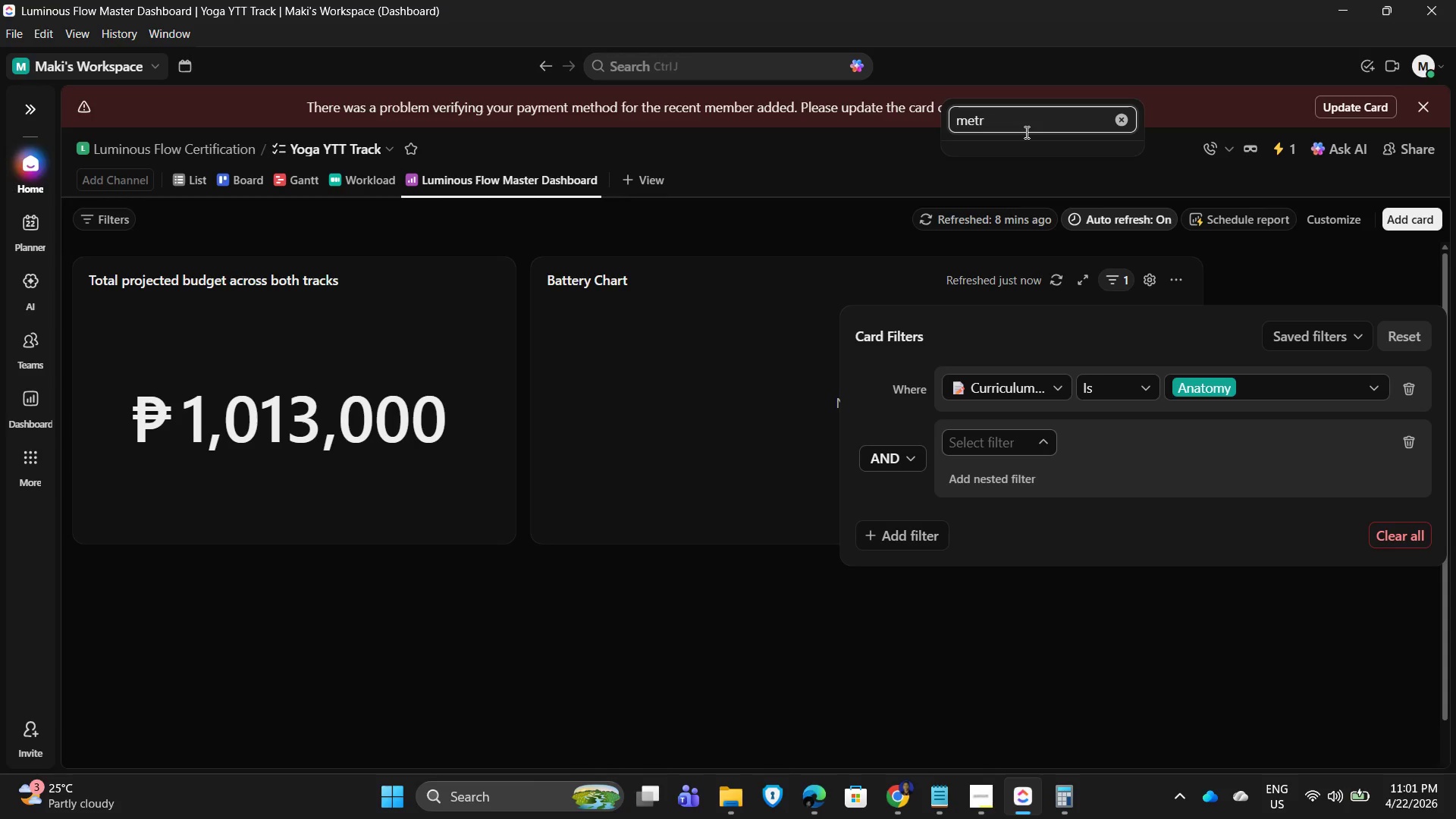 
key(Backspace)
 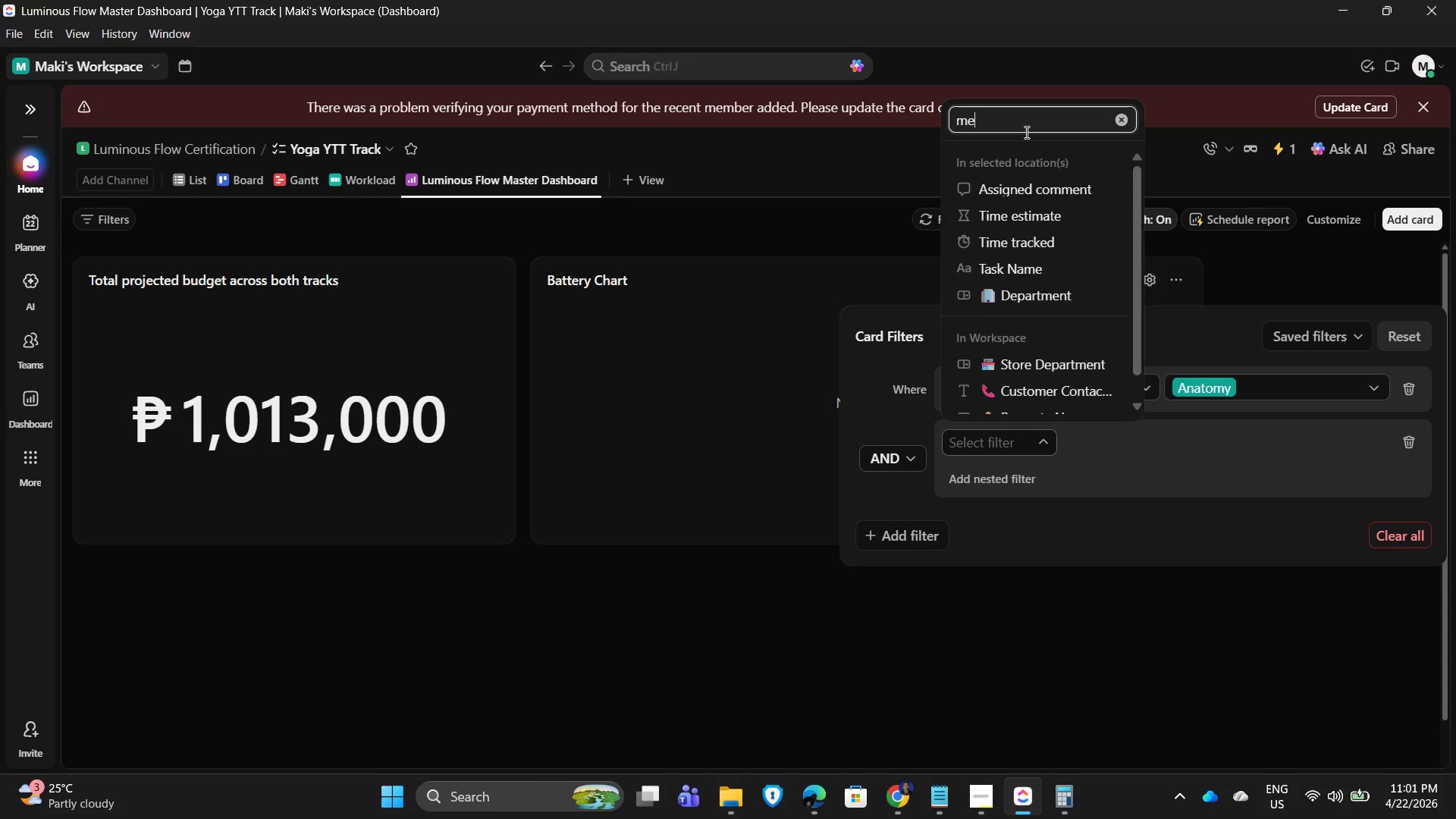 
key(Backspace)
 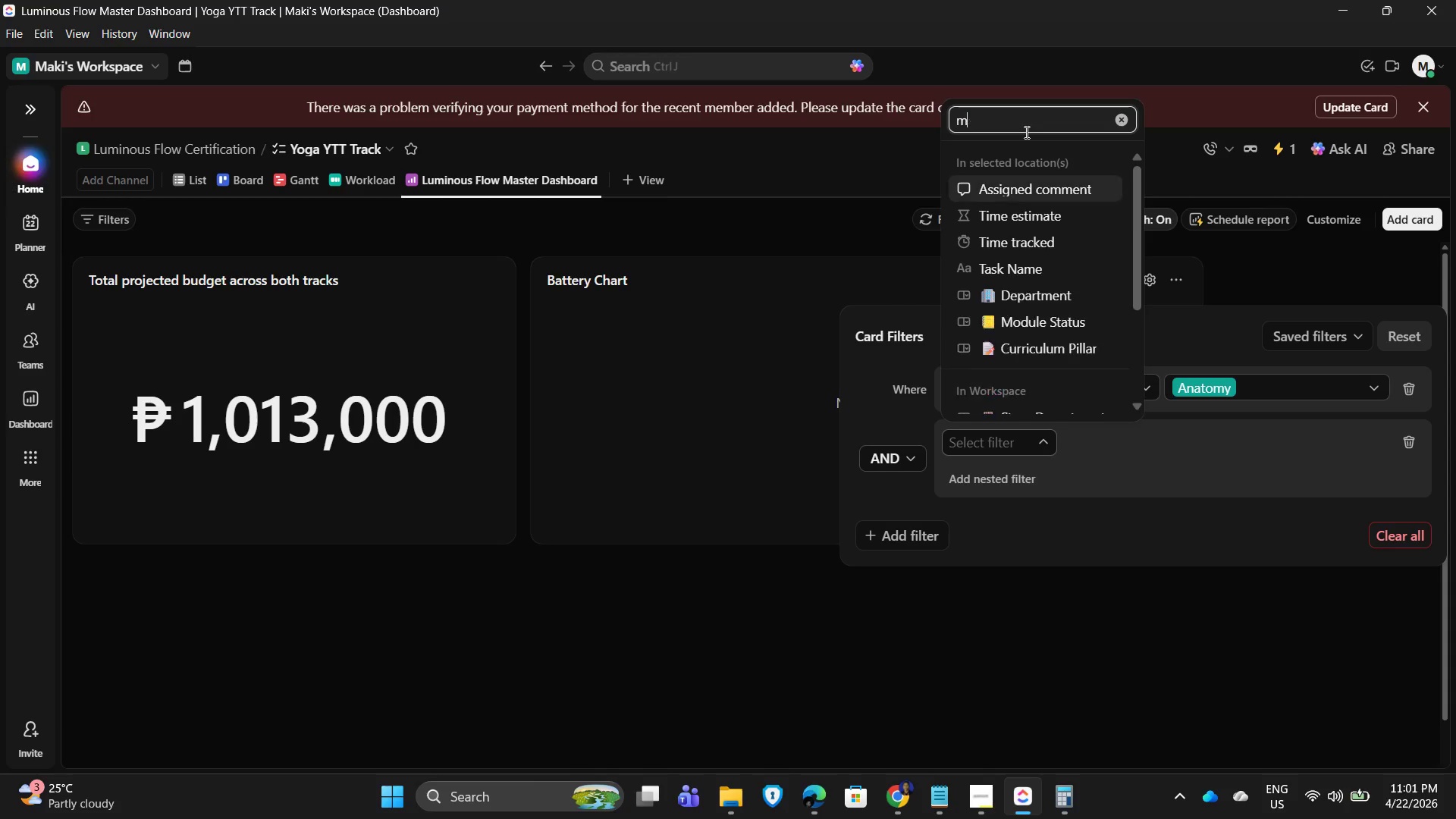 
key(Backspace)
 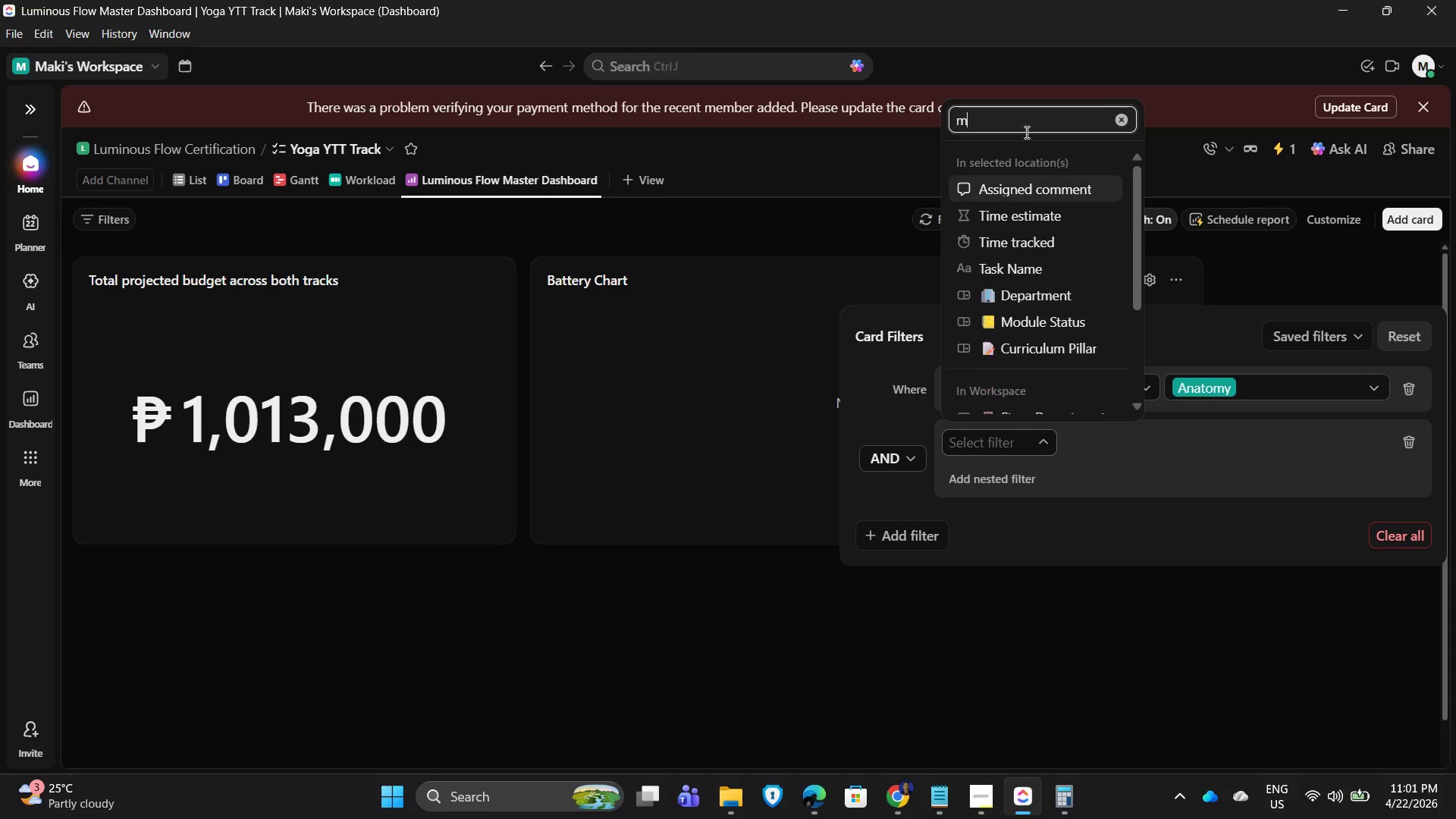 
key(Backspace)
 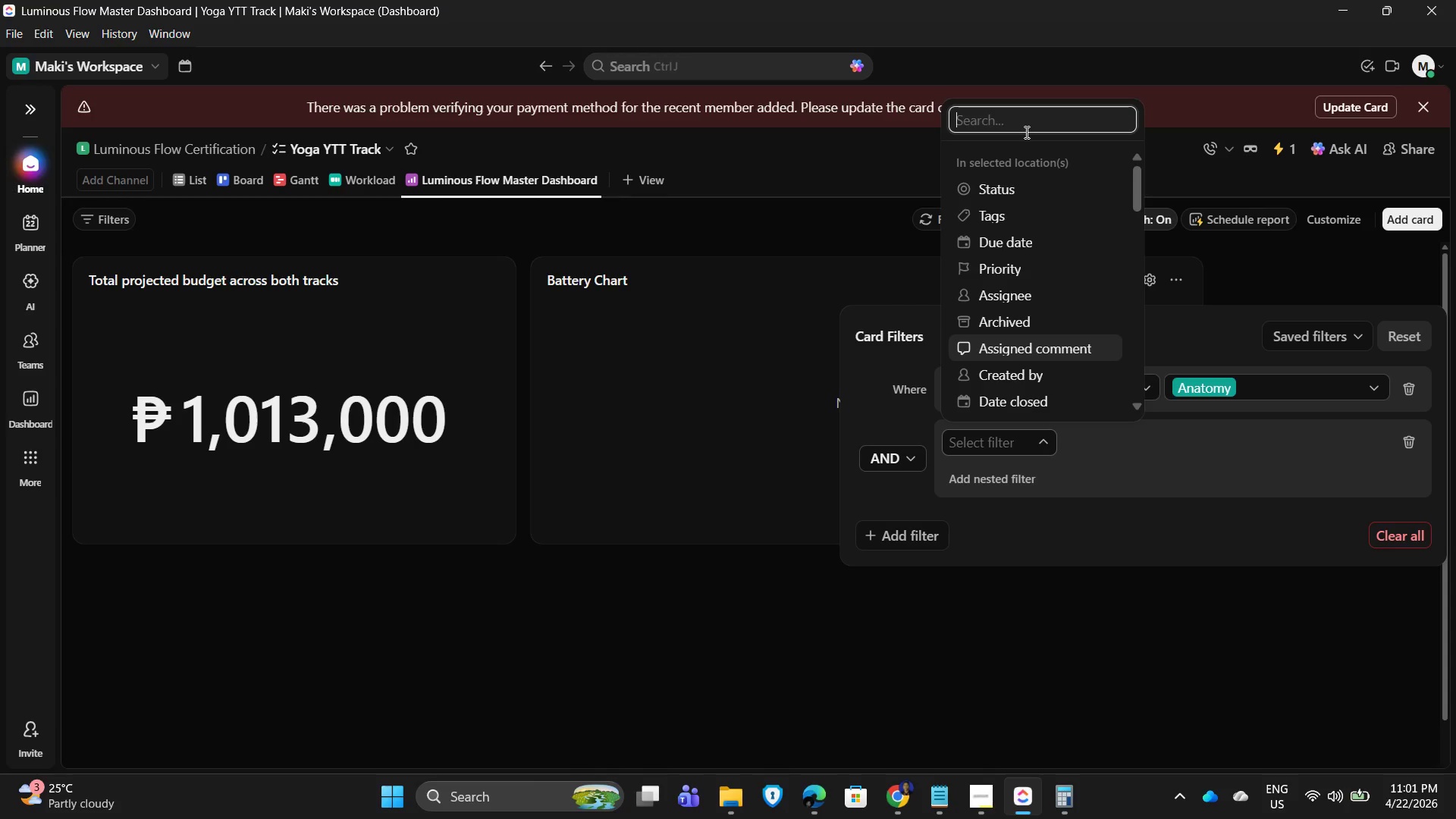 
key(Backspace)
 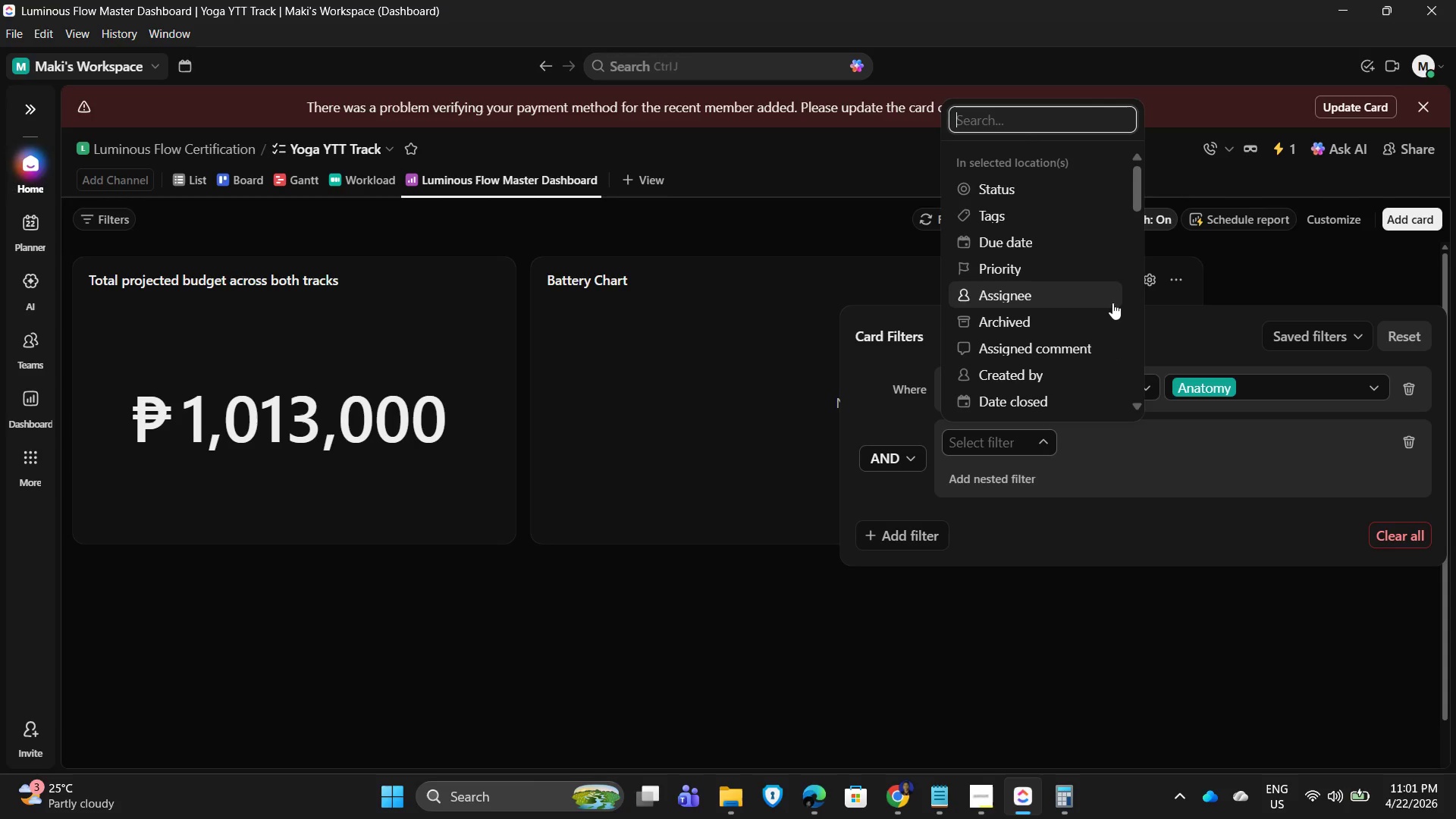 
scroll: coordinate [952, 288], scroll_direction: down, amount: 5.0
 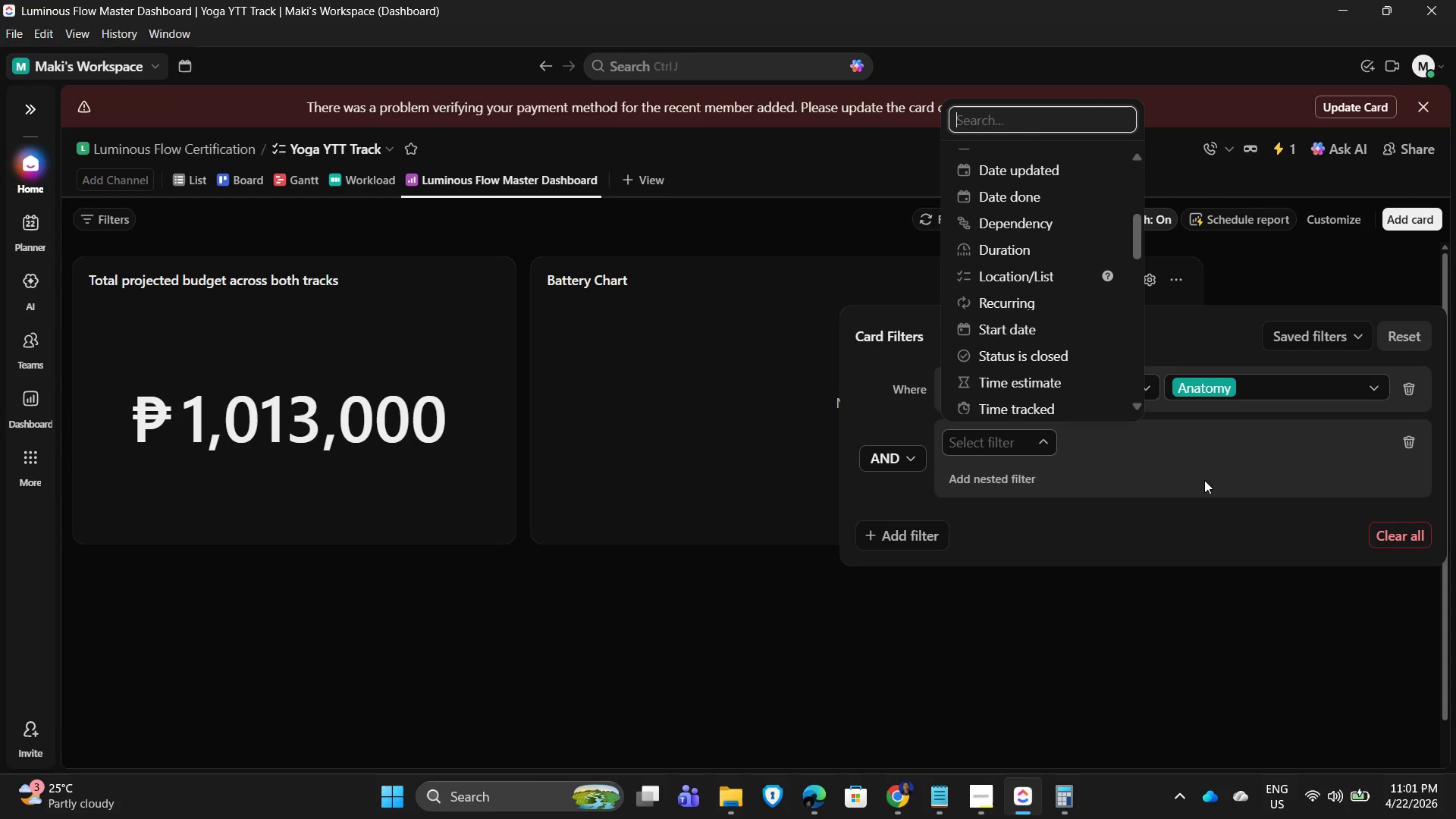 
left_click([1171, 538])
 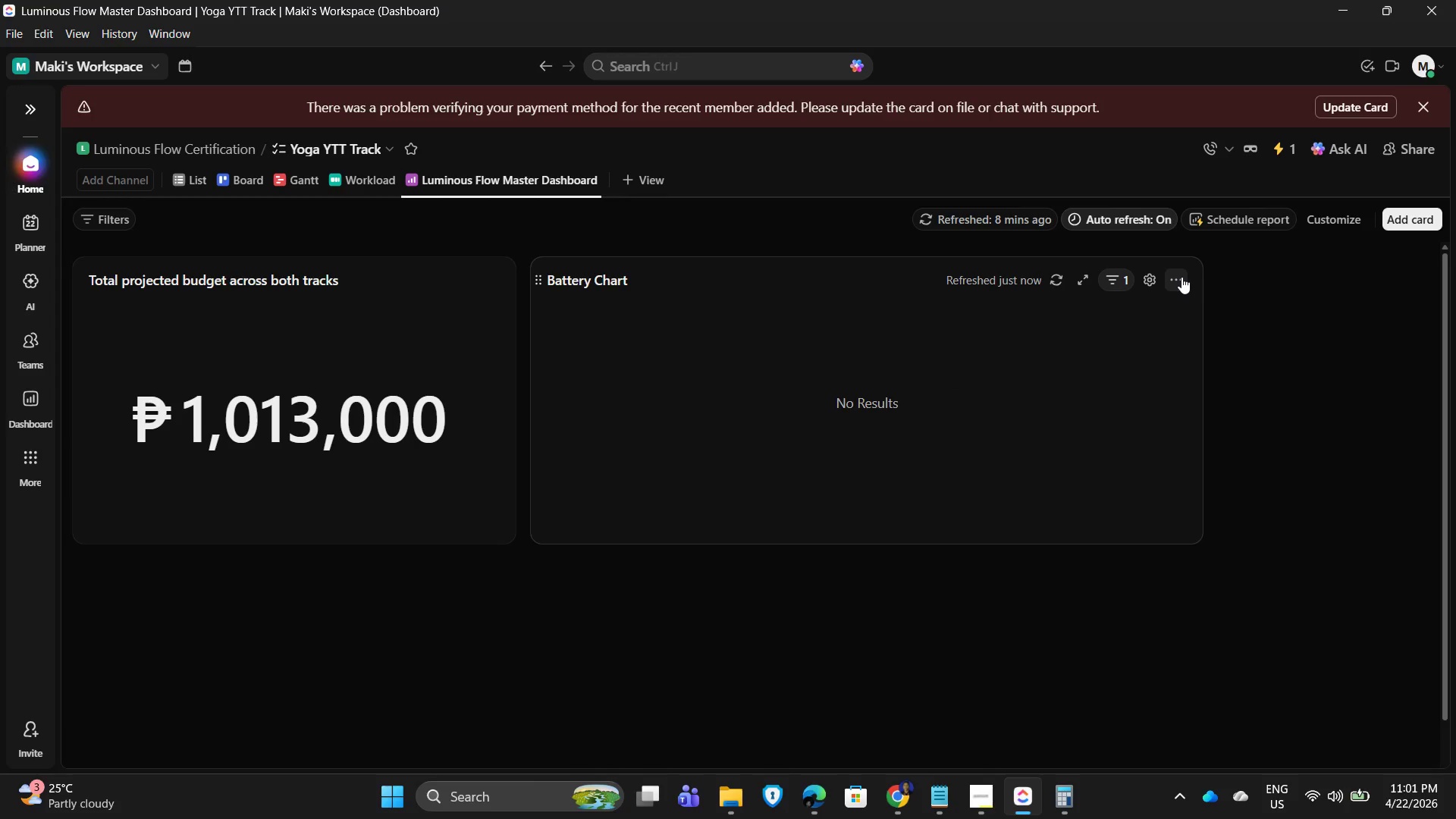 
wait(5.34)
 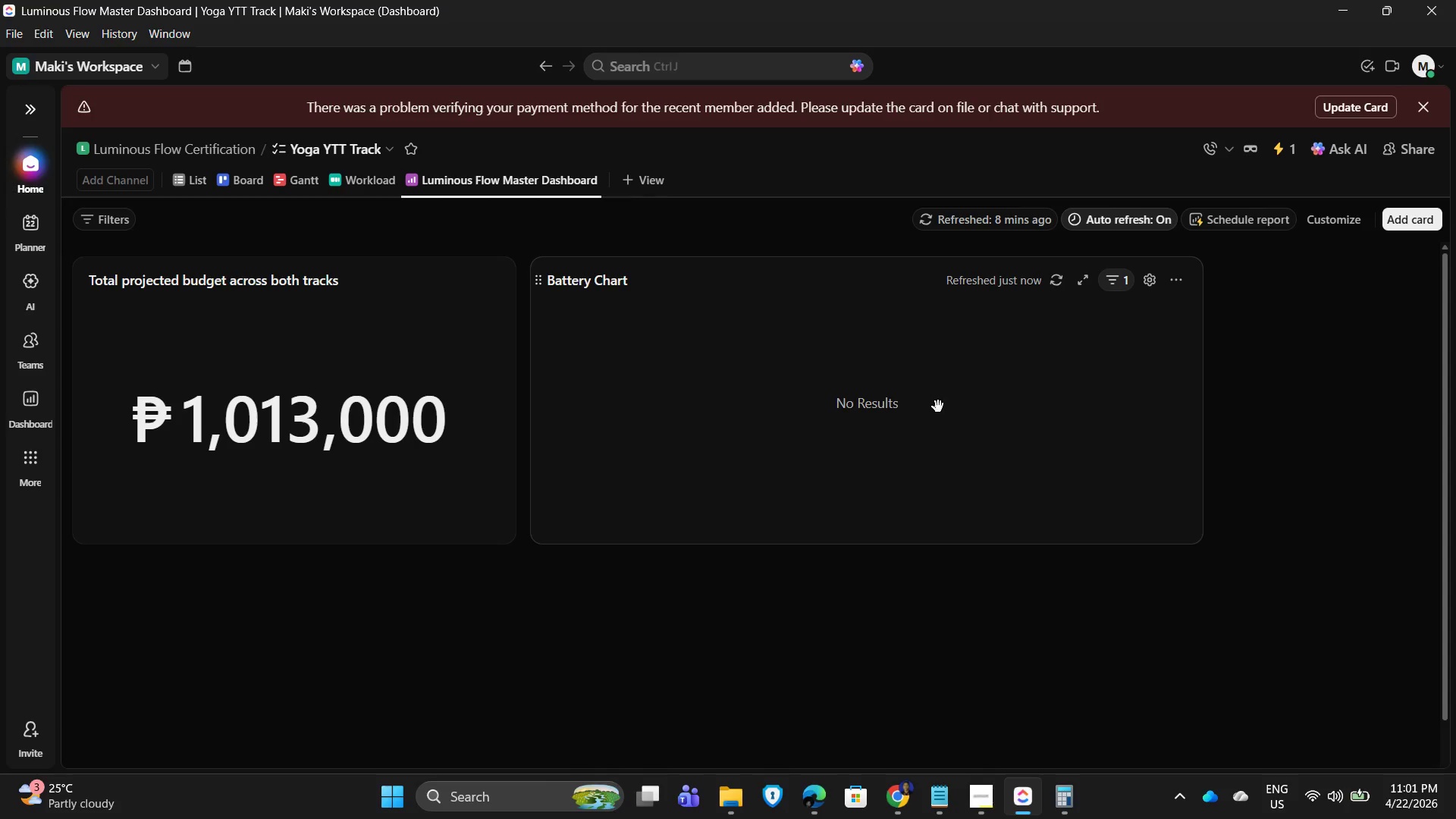 
left_click([1147, 278])
 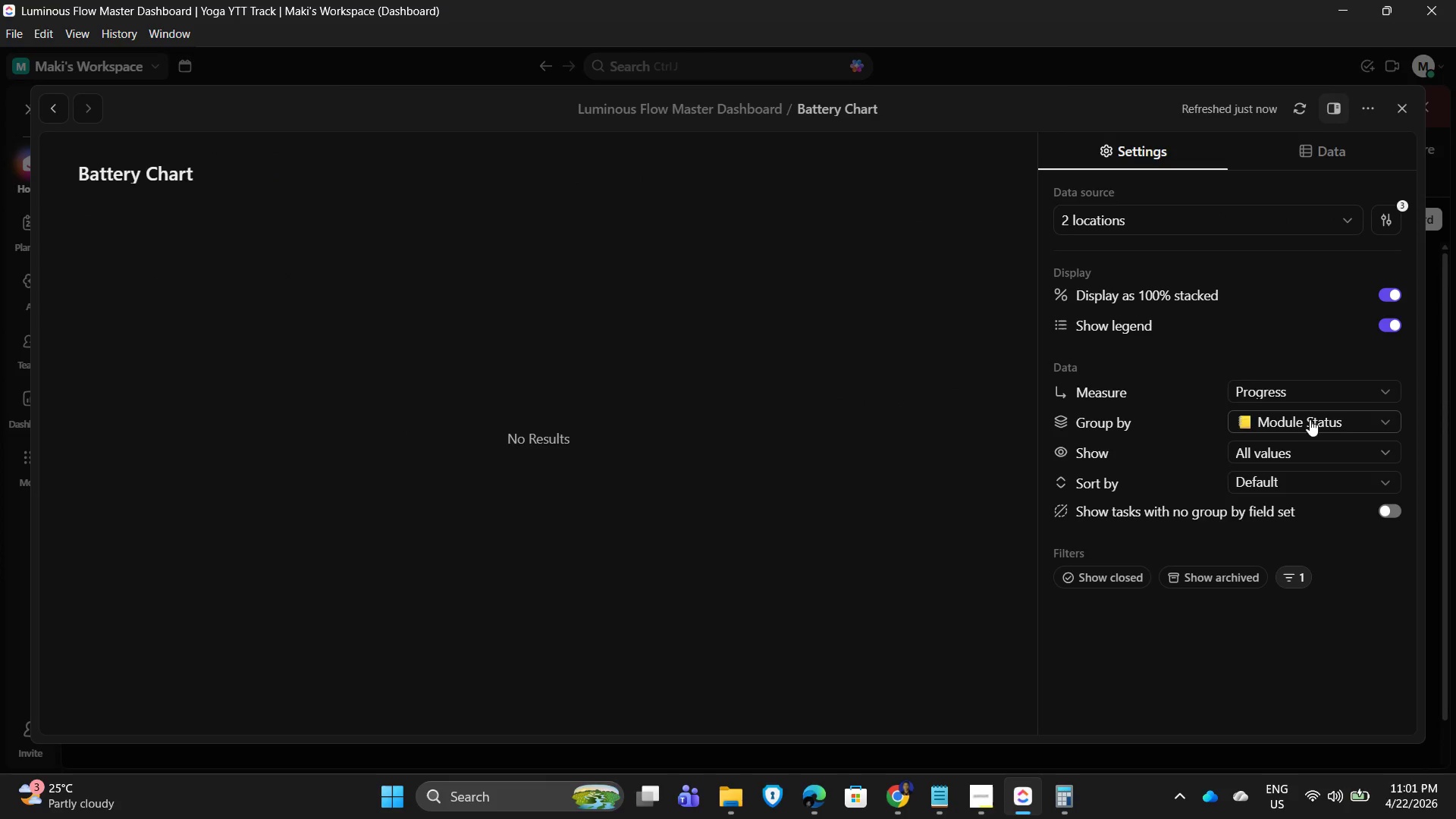 
left_click([1373, 387])
 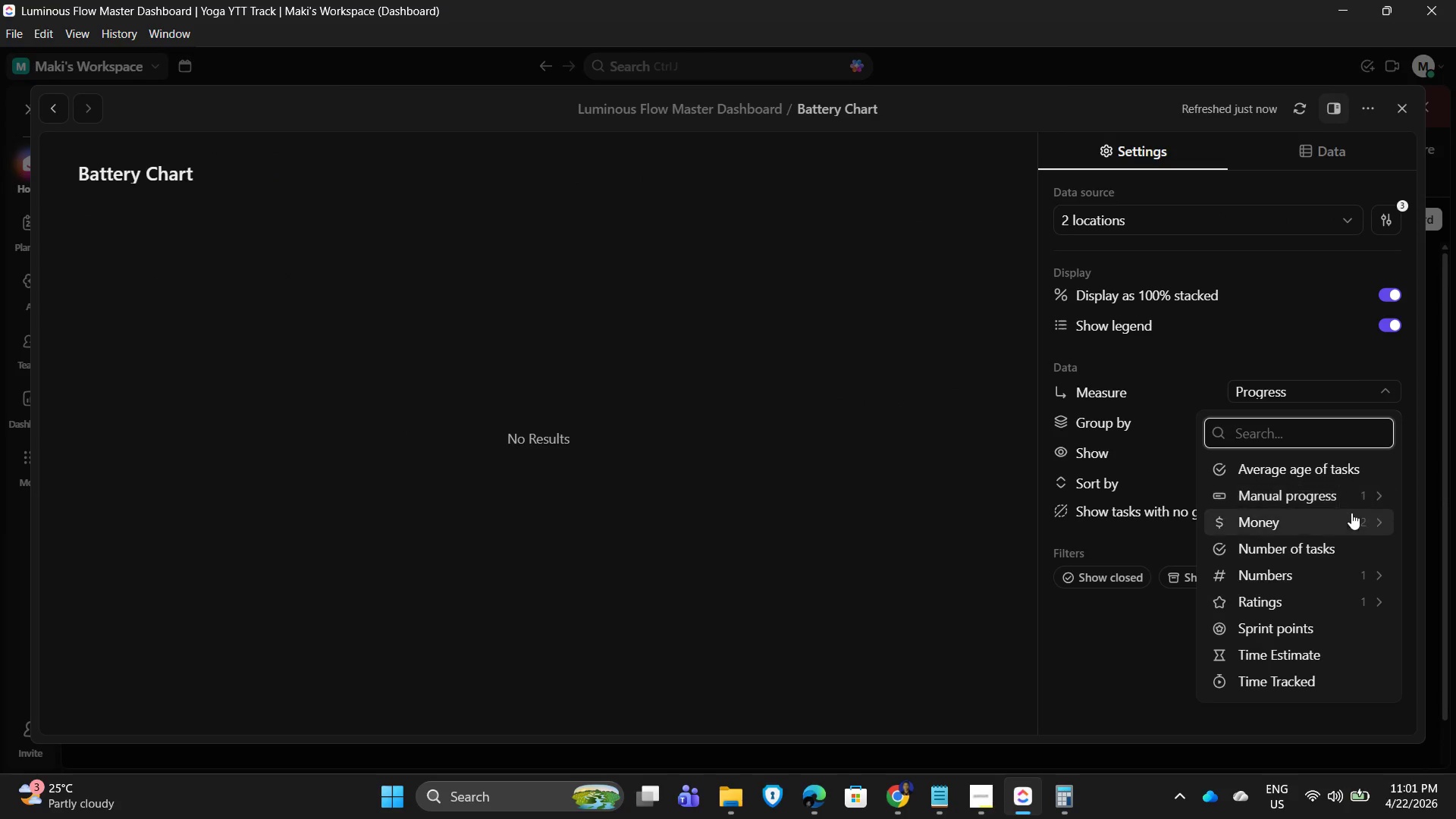 
left_click([1355, 492])
 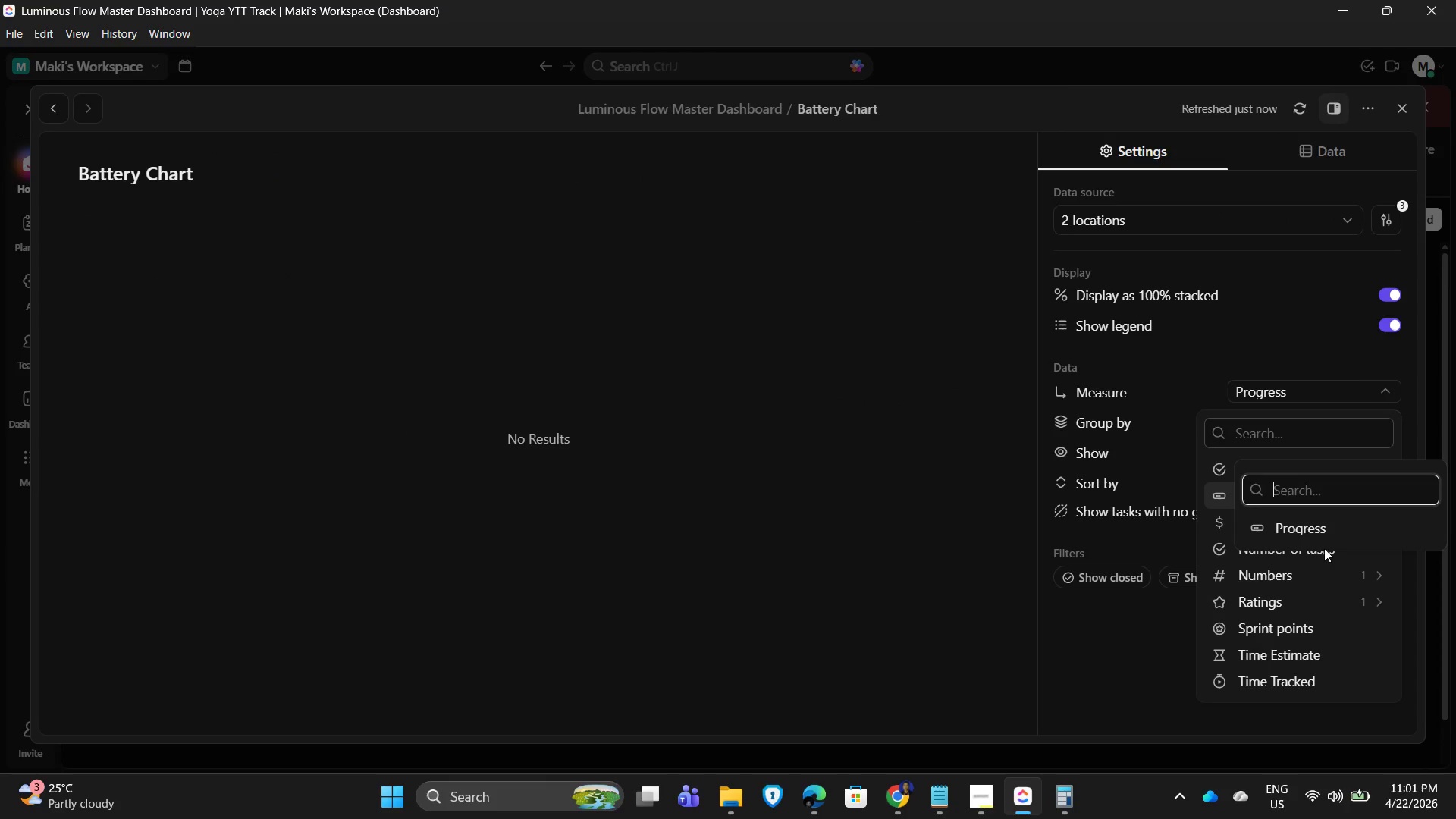 
left_click([1337, 525])
 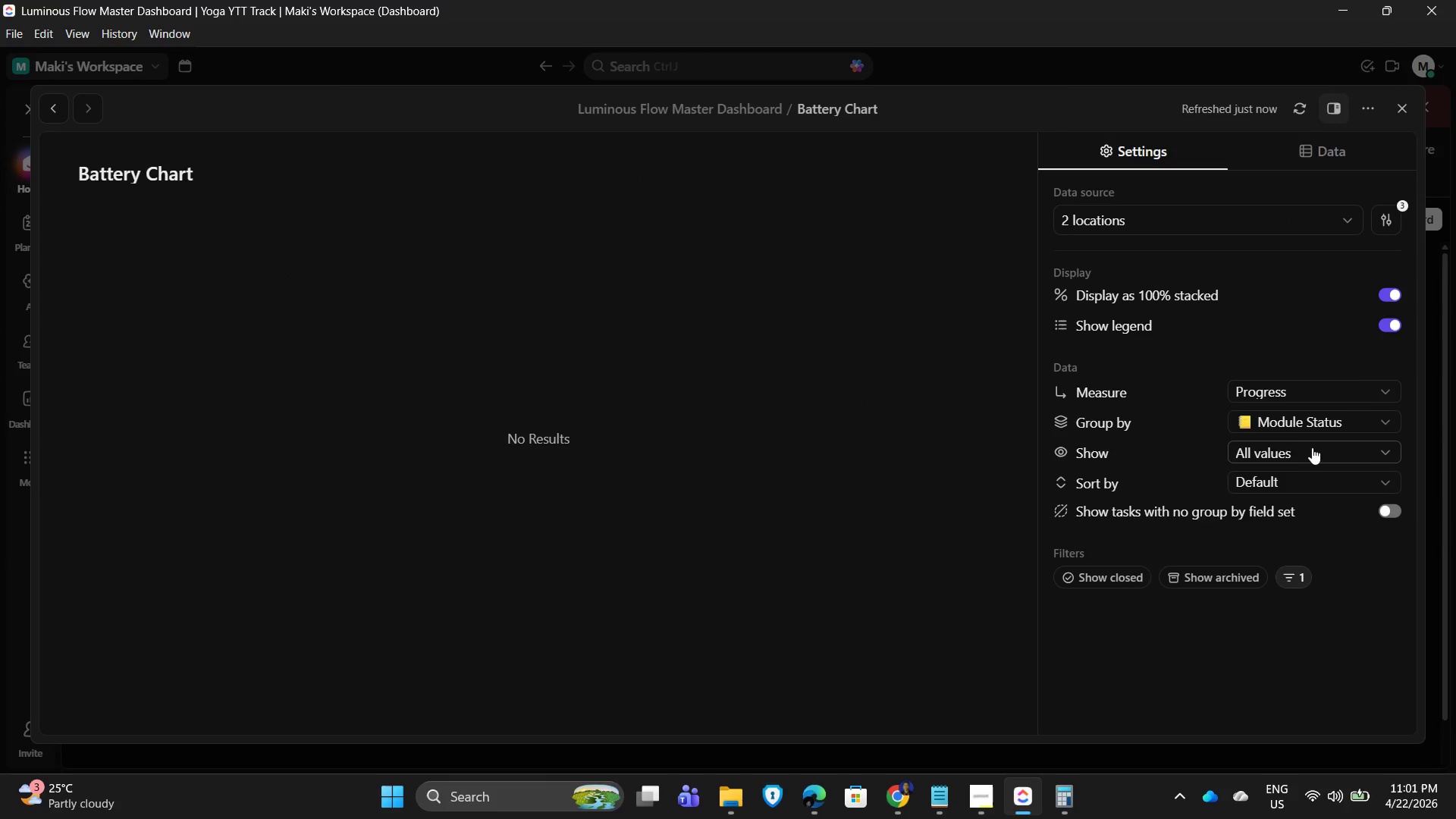 
left_click([1319, 447])
 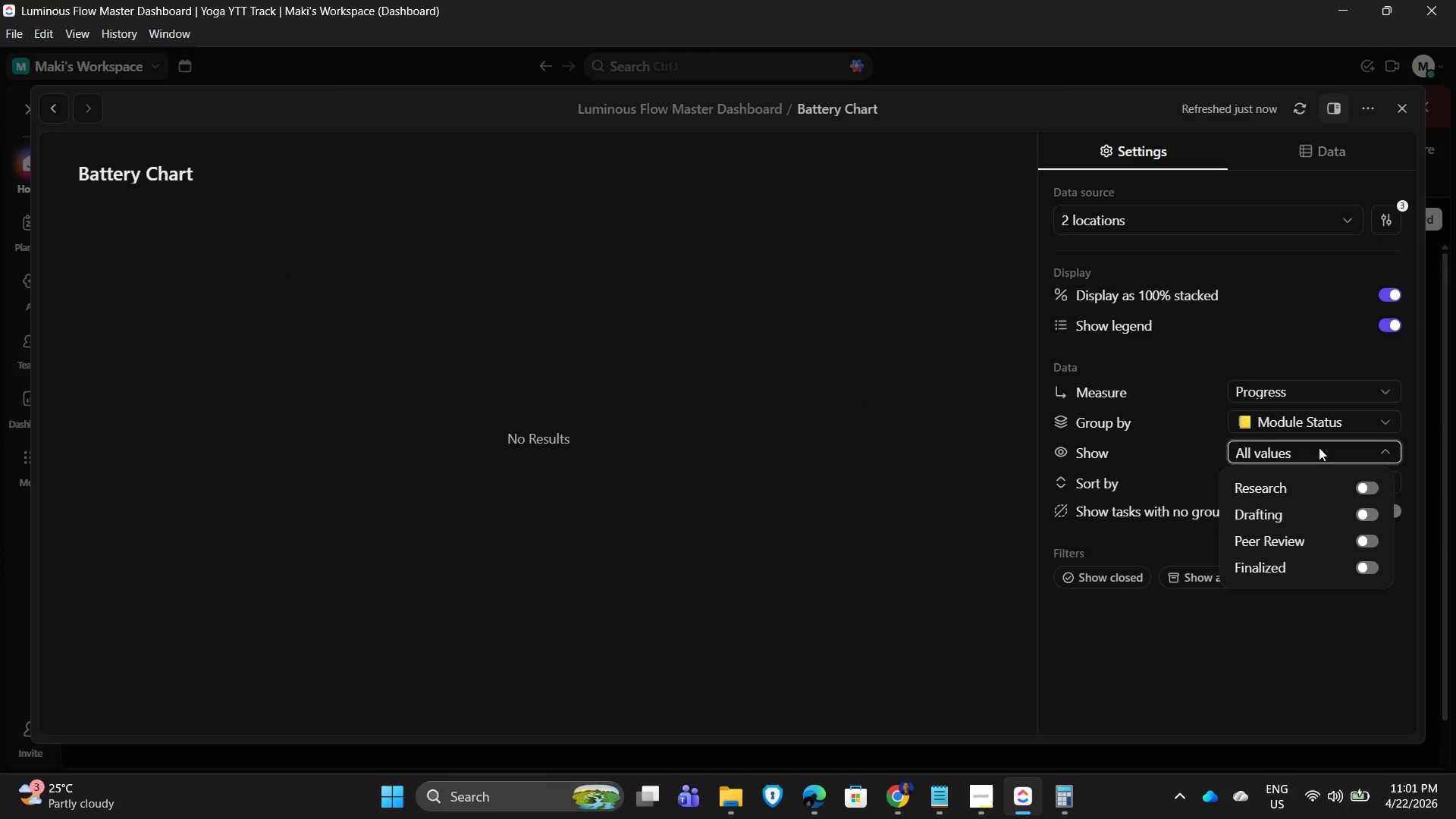 
left_click([1319, 447])
 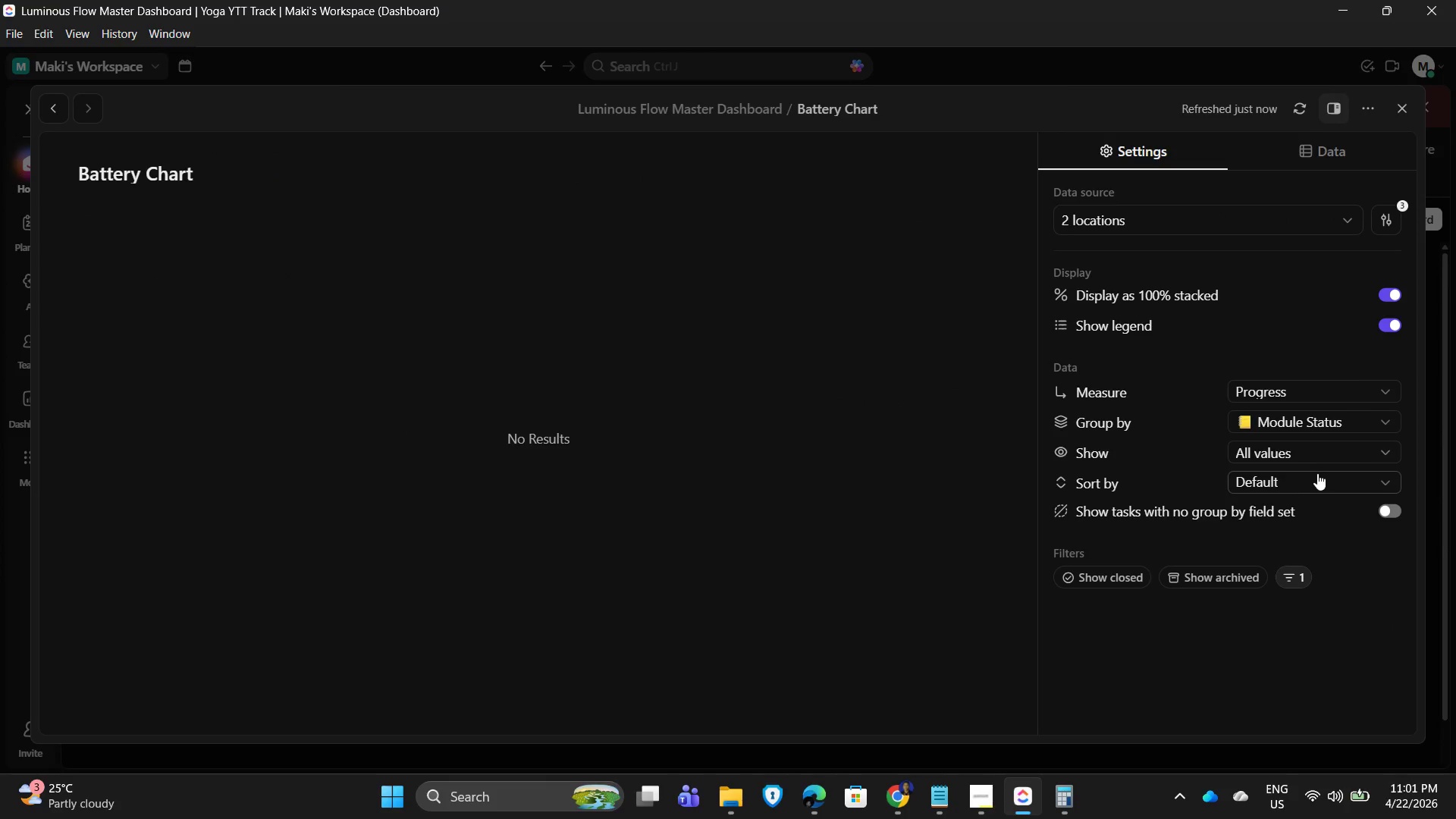 
left_click([1323, 454])
 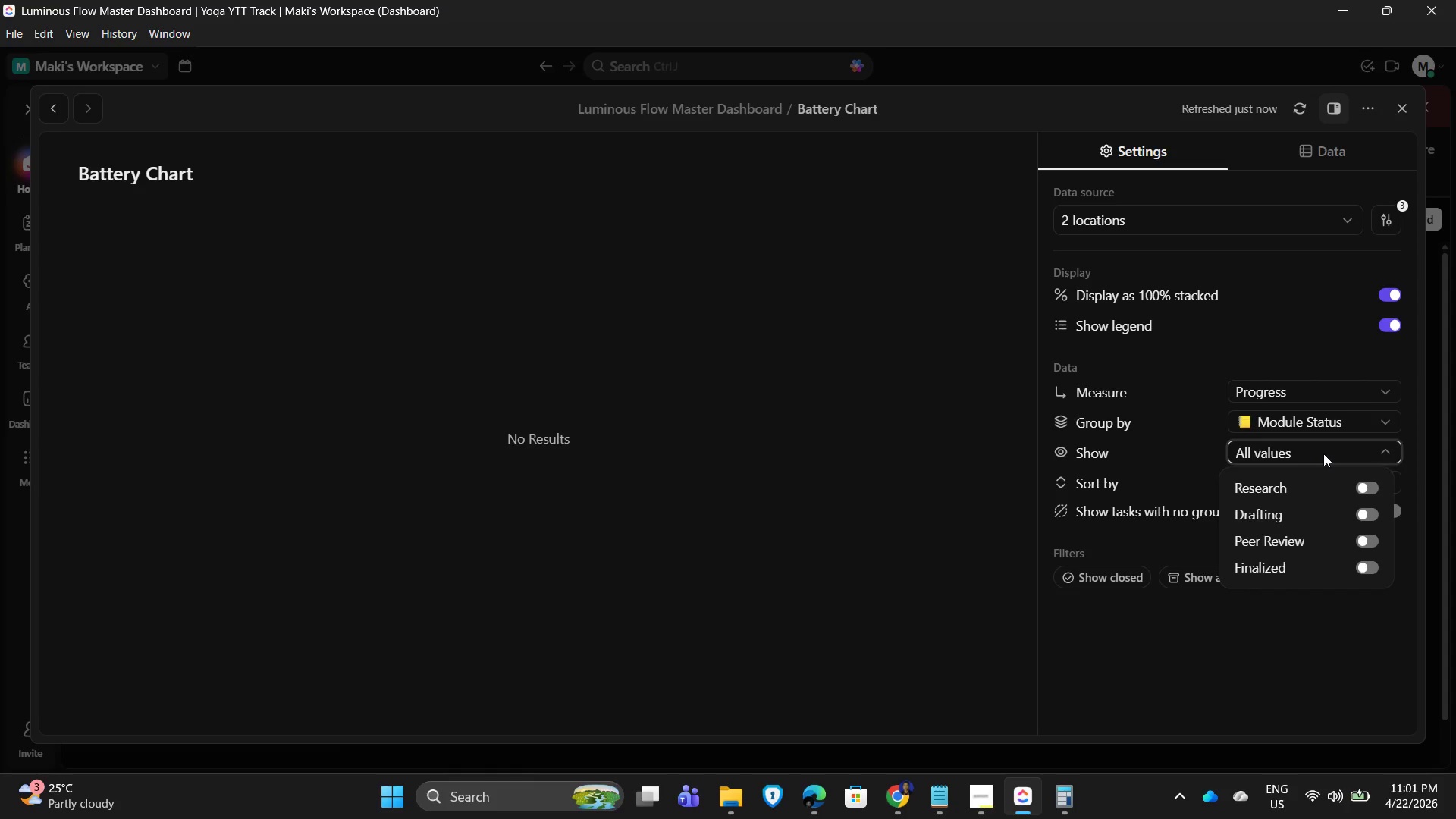 
wait(5.03)
 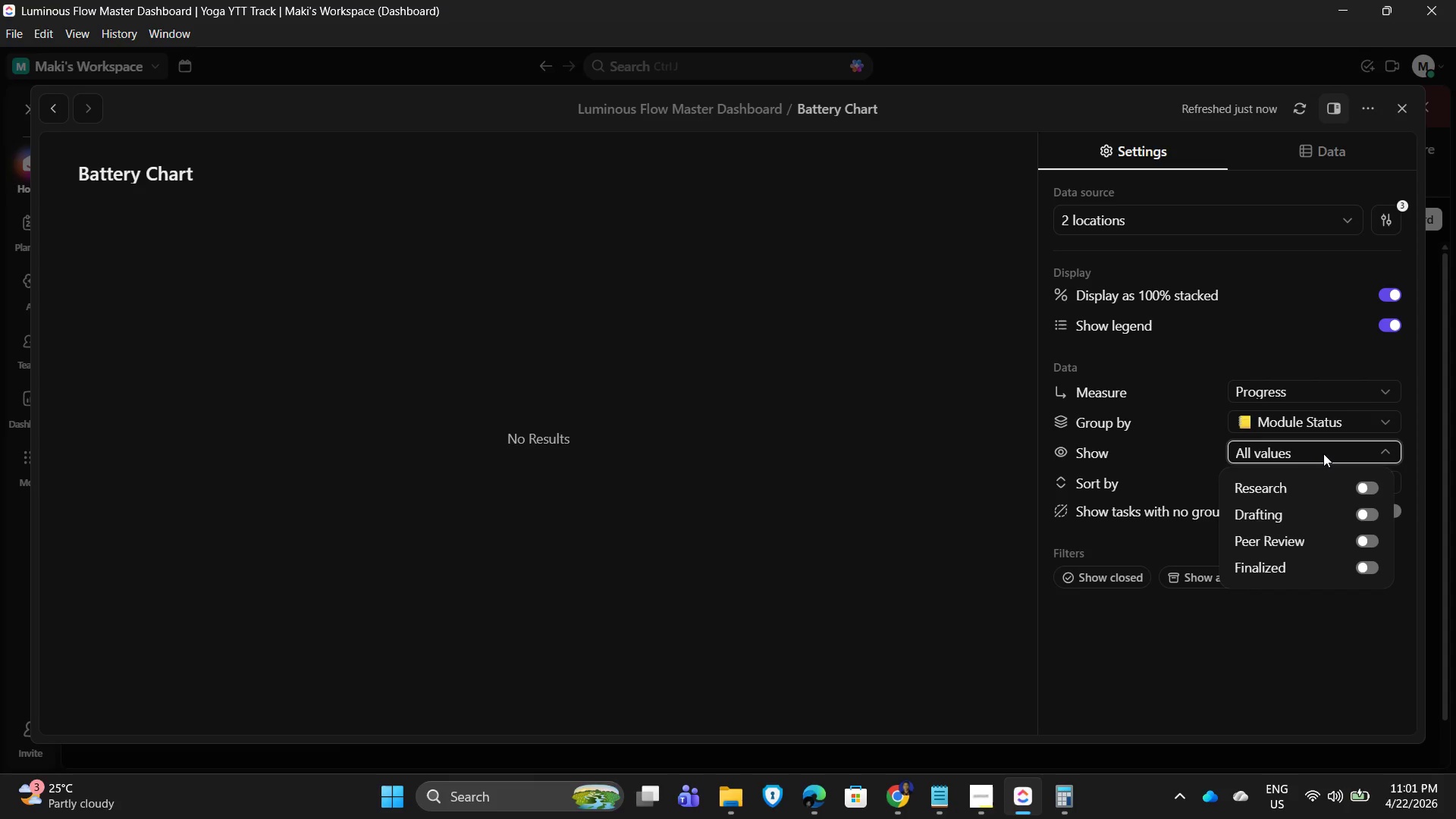 
left_click([1323, 453])
 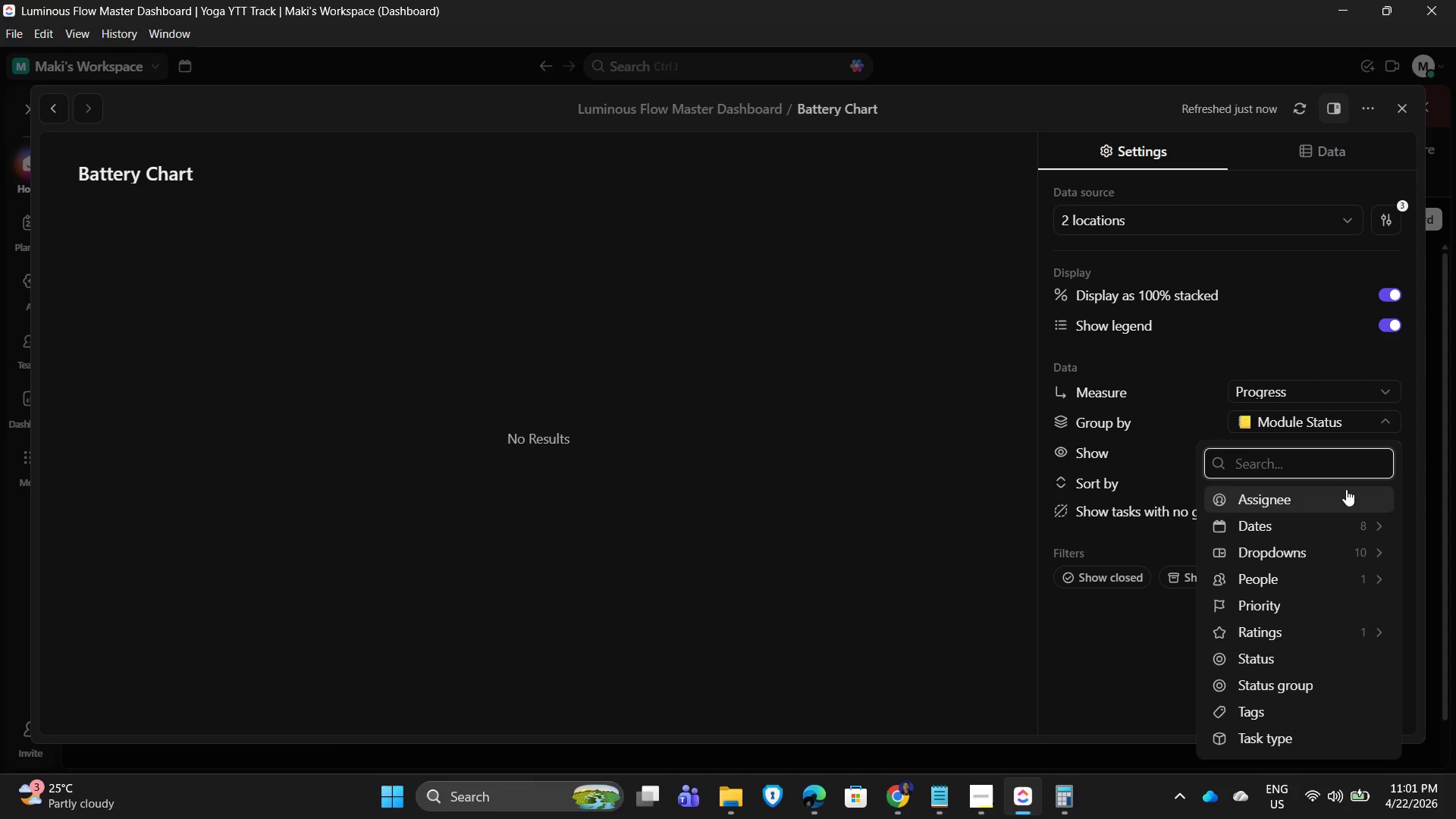 
left_click([1380, 416])
 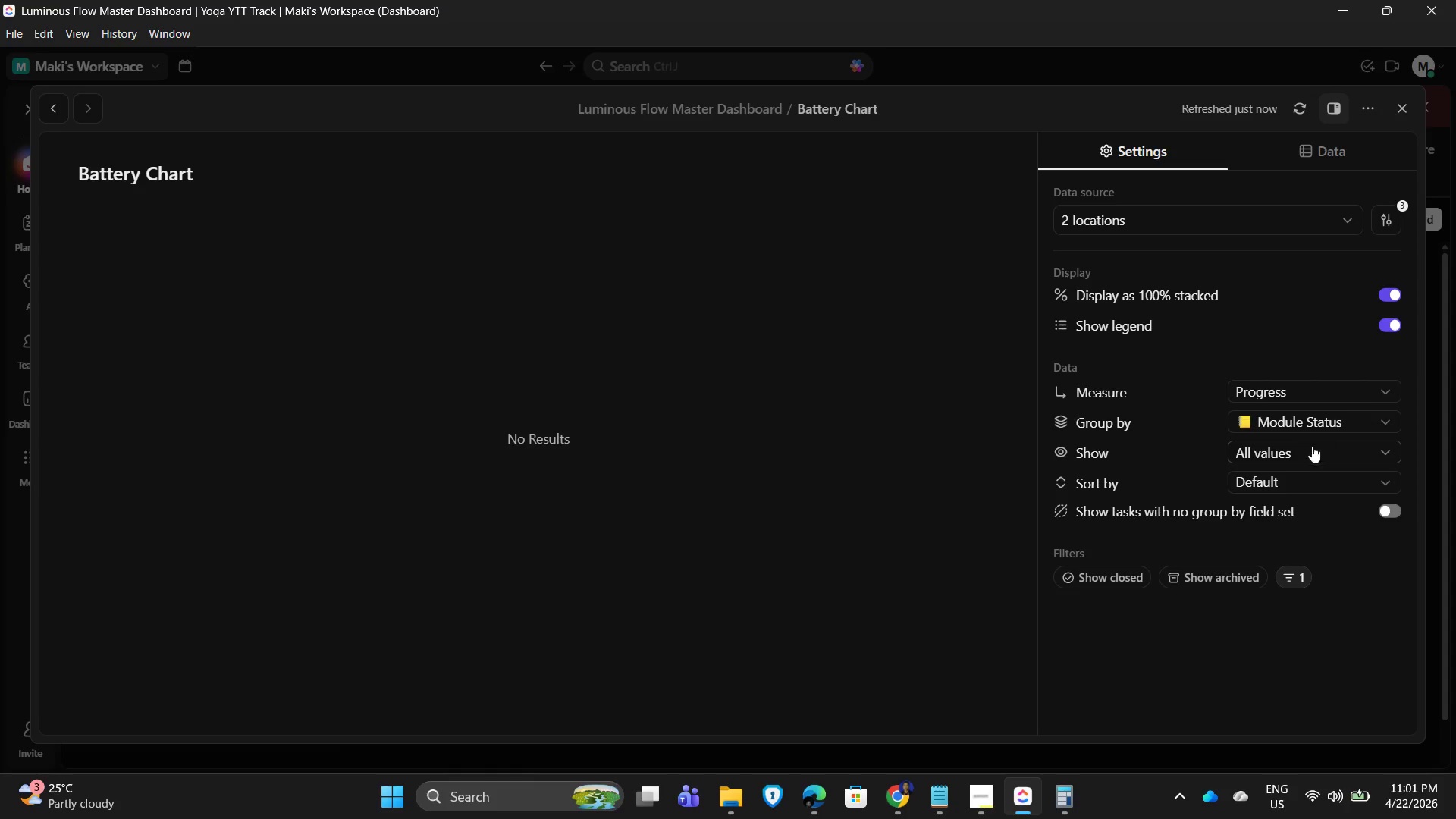 
left_click([1332, 444])
 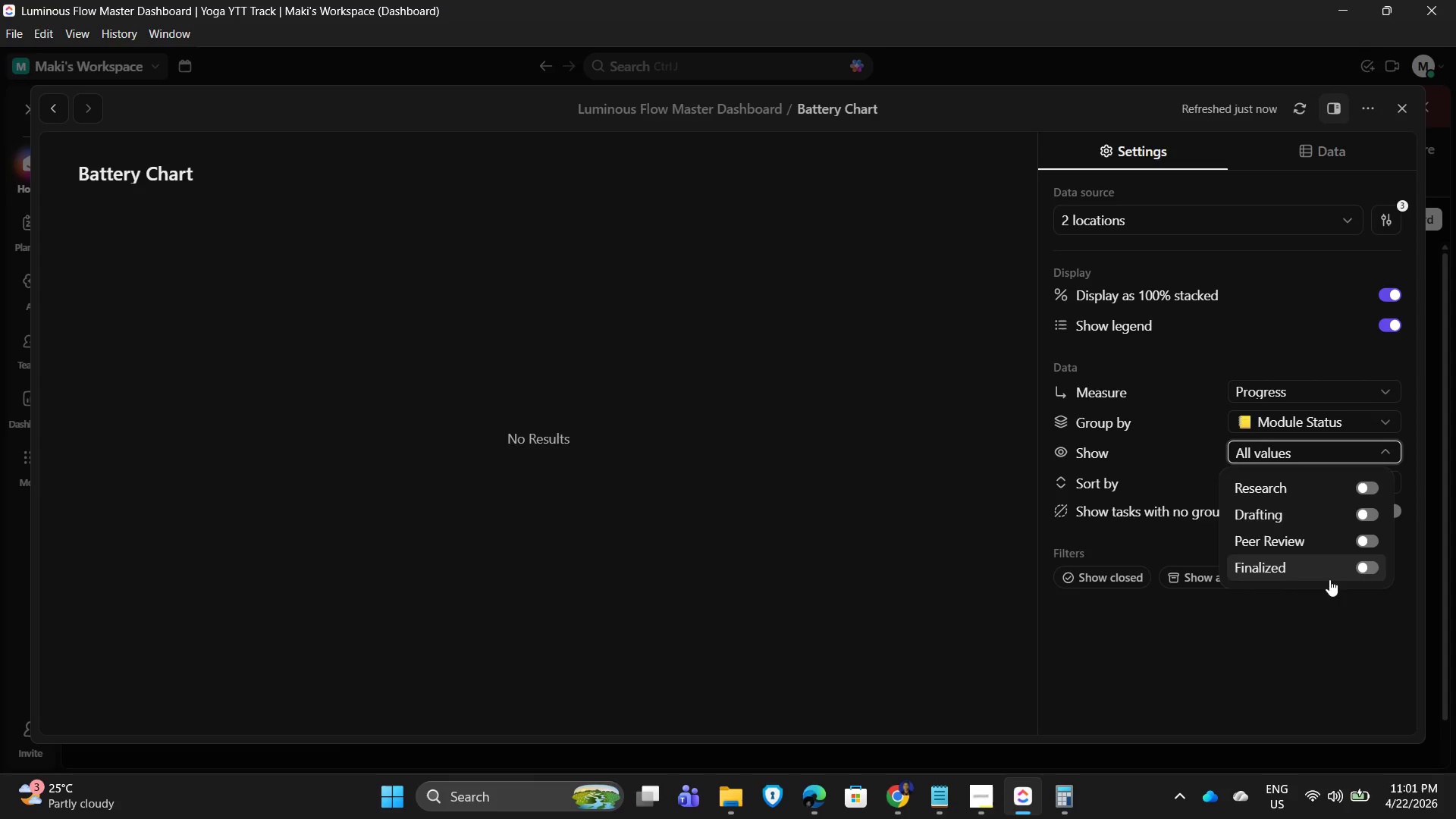 
left_click([1341, 670])
 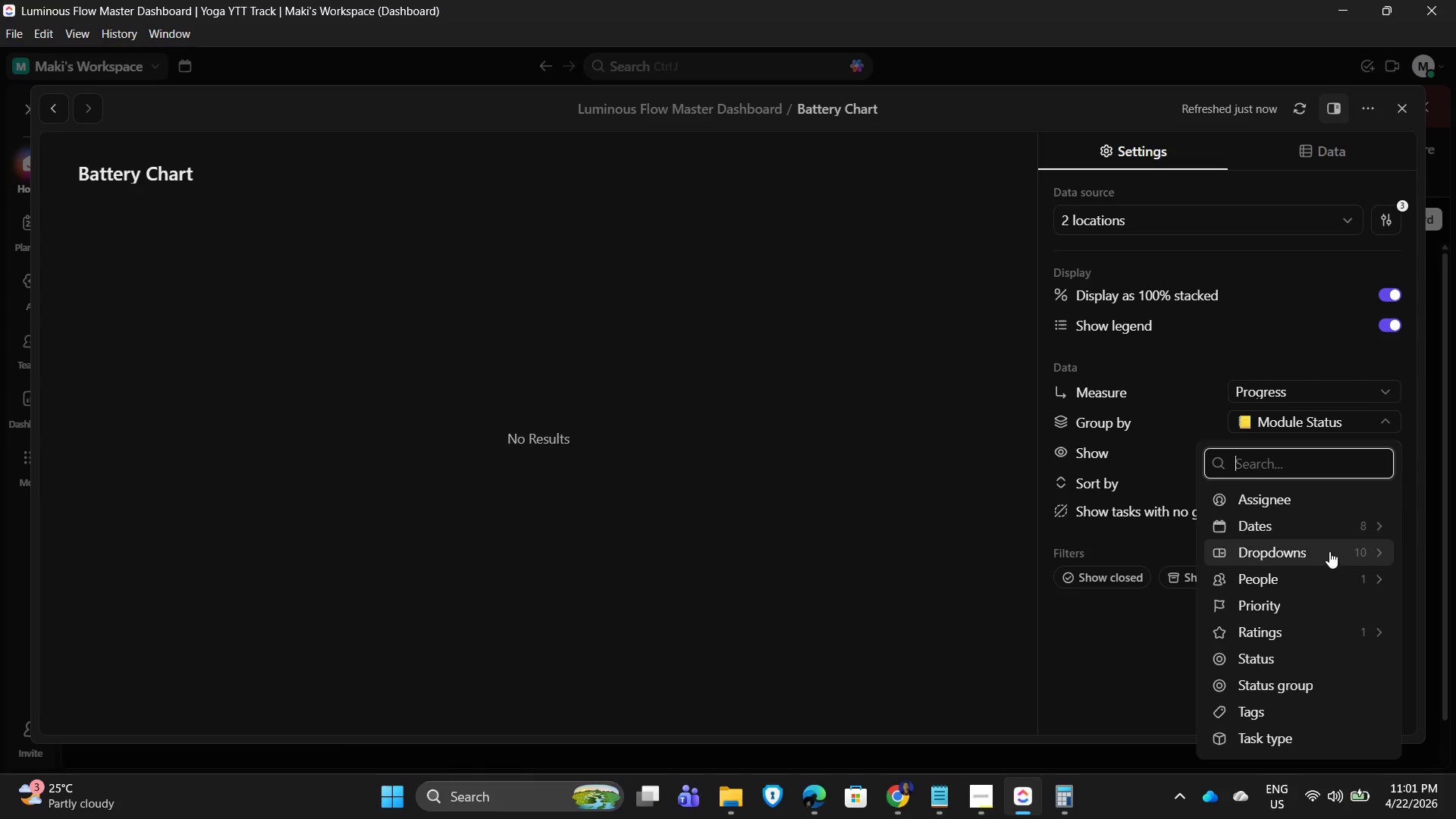 
wait(5.14)
 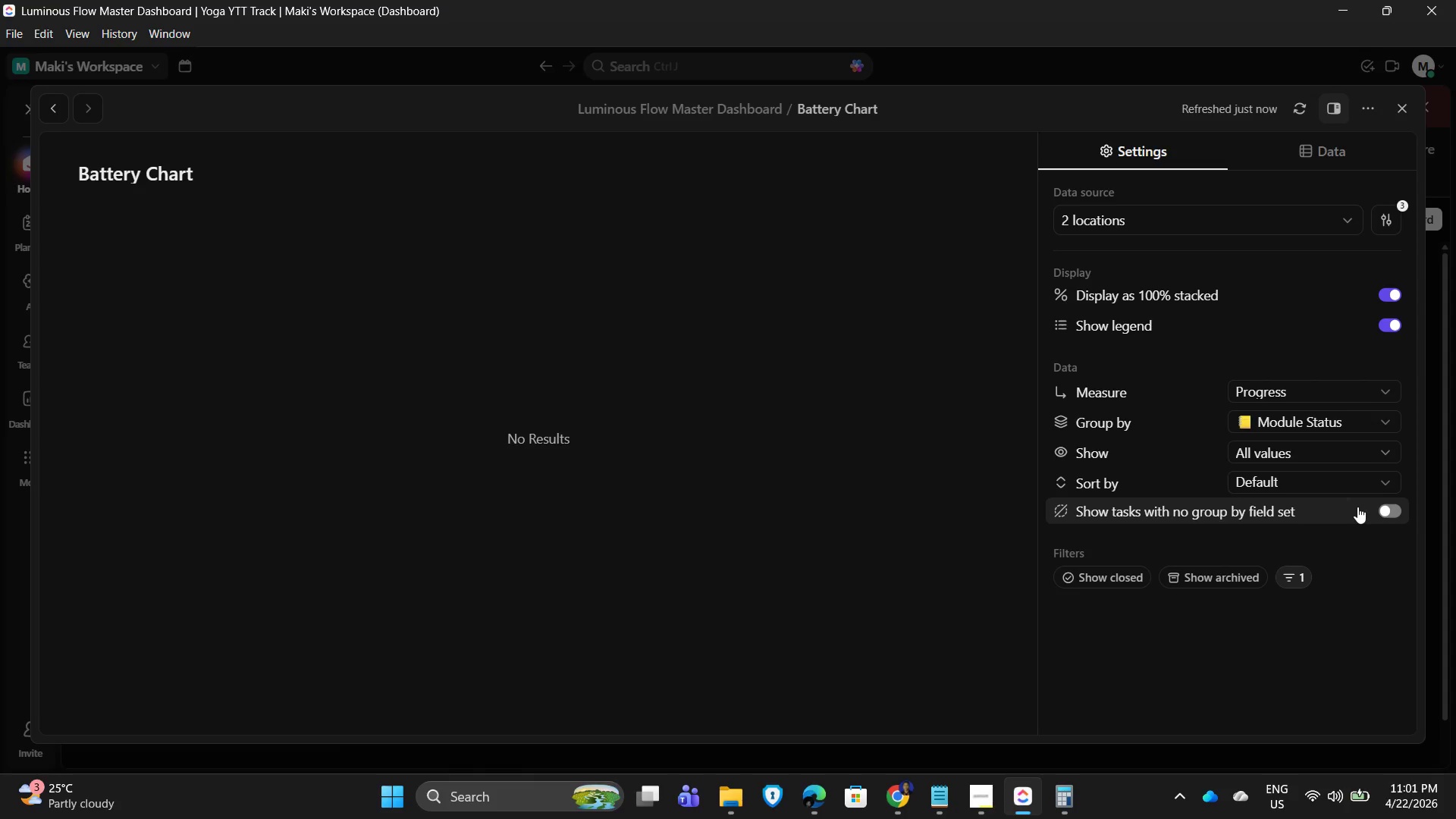 
scroll: coordinate [1288, 631], scroll_direction: down, amount: 5.0
 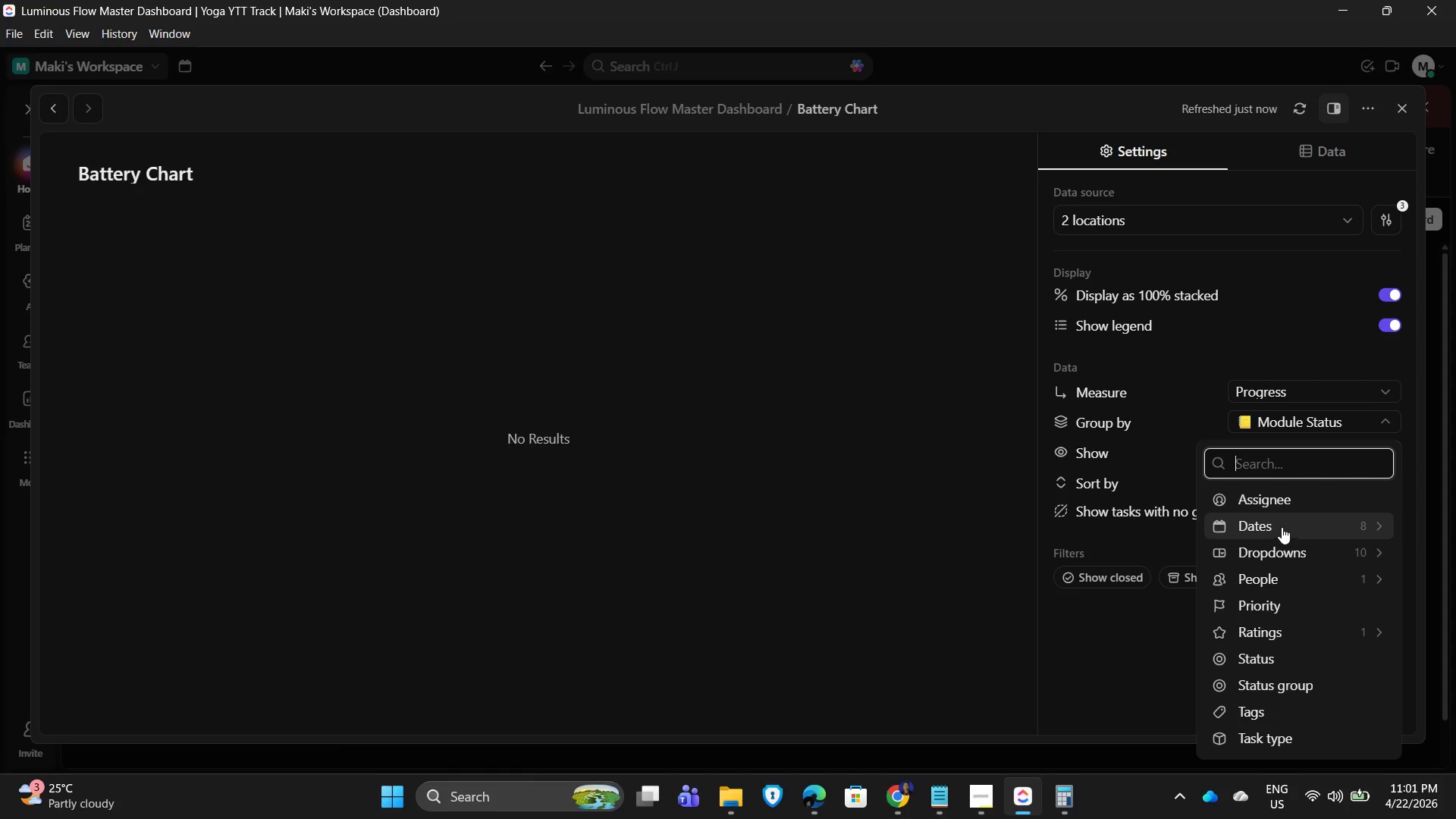 
scroll: coordinate [1294, 525], scroll_direction: up, amount: 1.0
 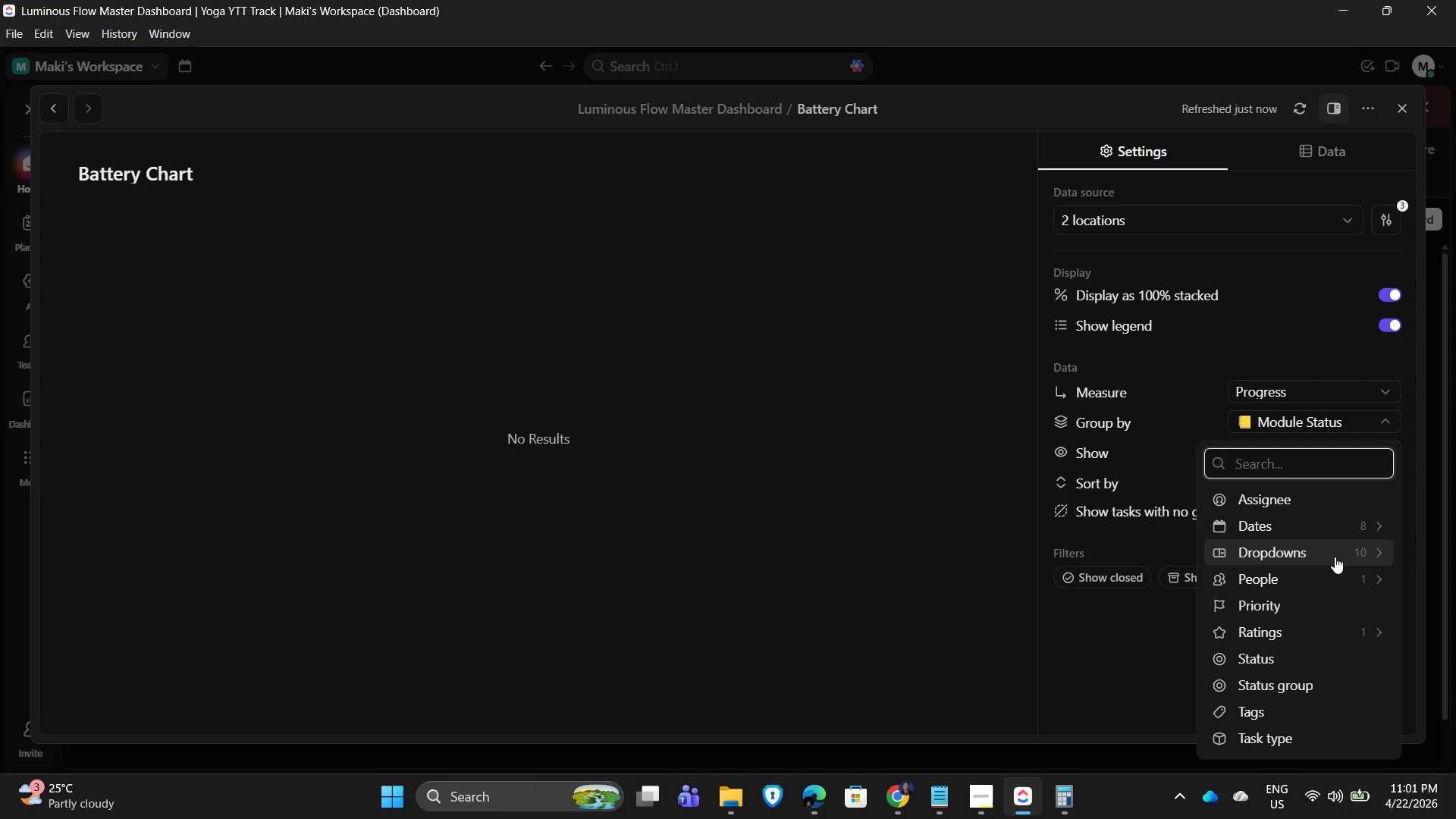 
left_click_drag(start_coordinate=[1335, 555], to_coordinate=[1337, 551])
 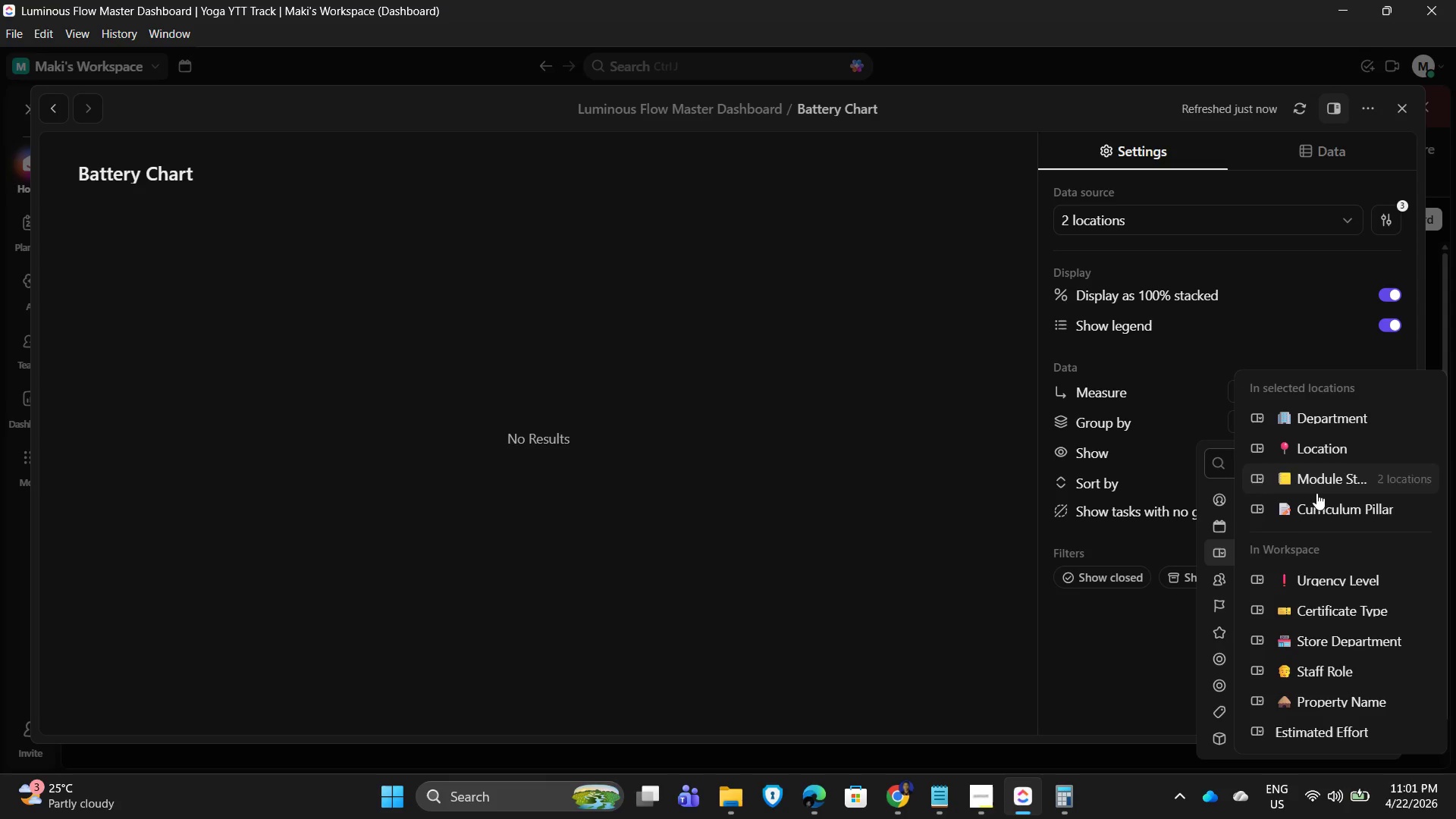 
left_click([1319, 506])
 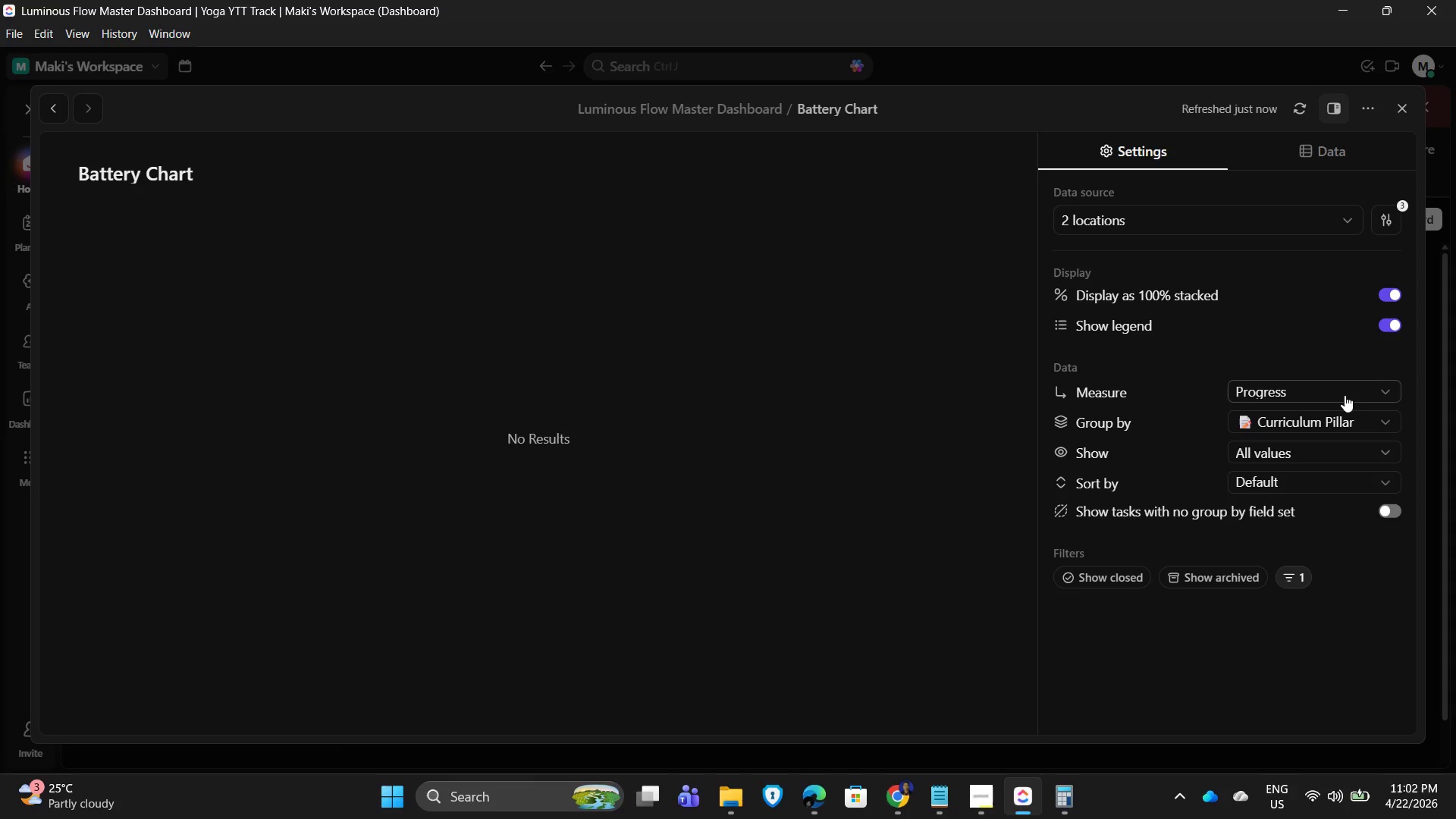 
wait(14.45)
 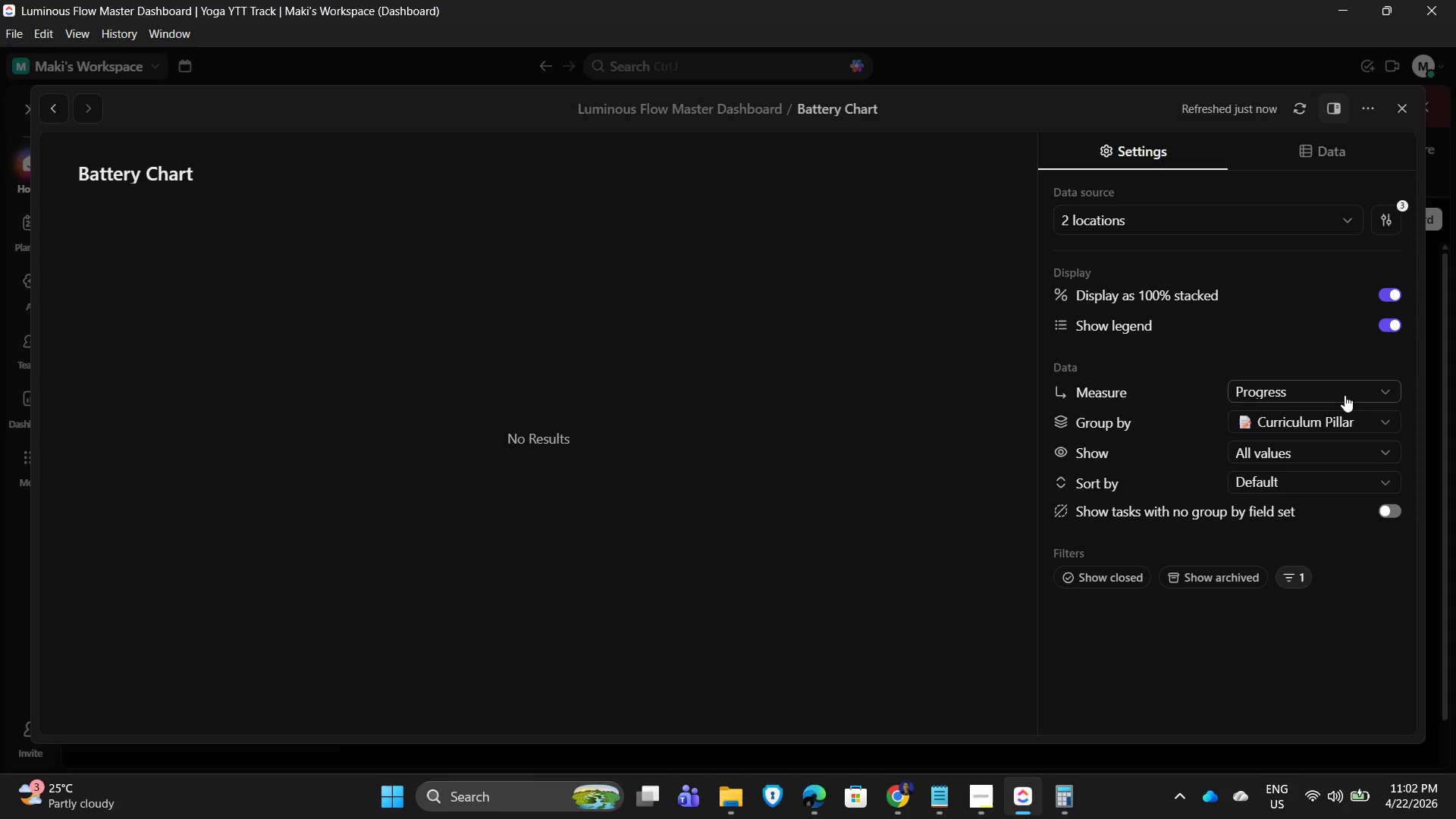 
left_click([1343, 390])
 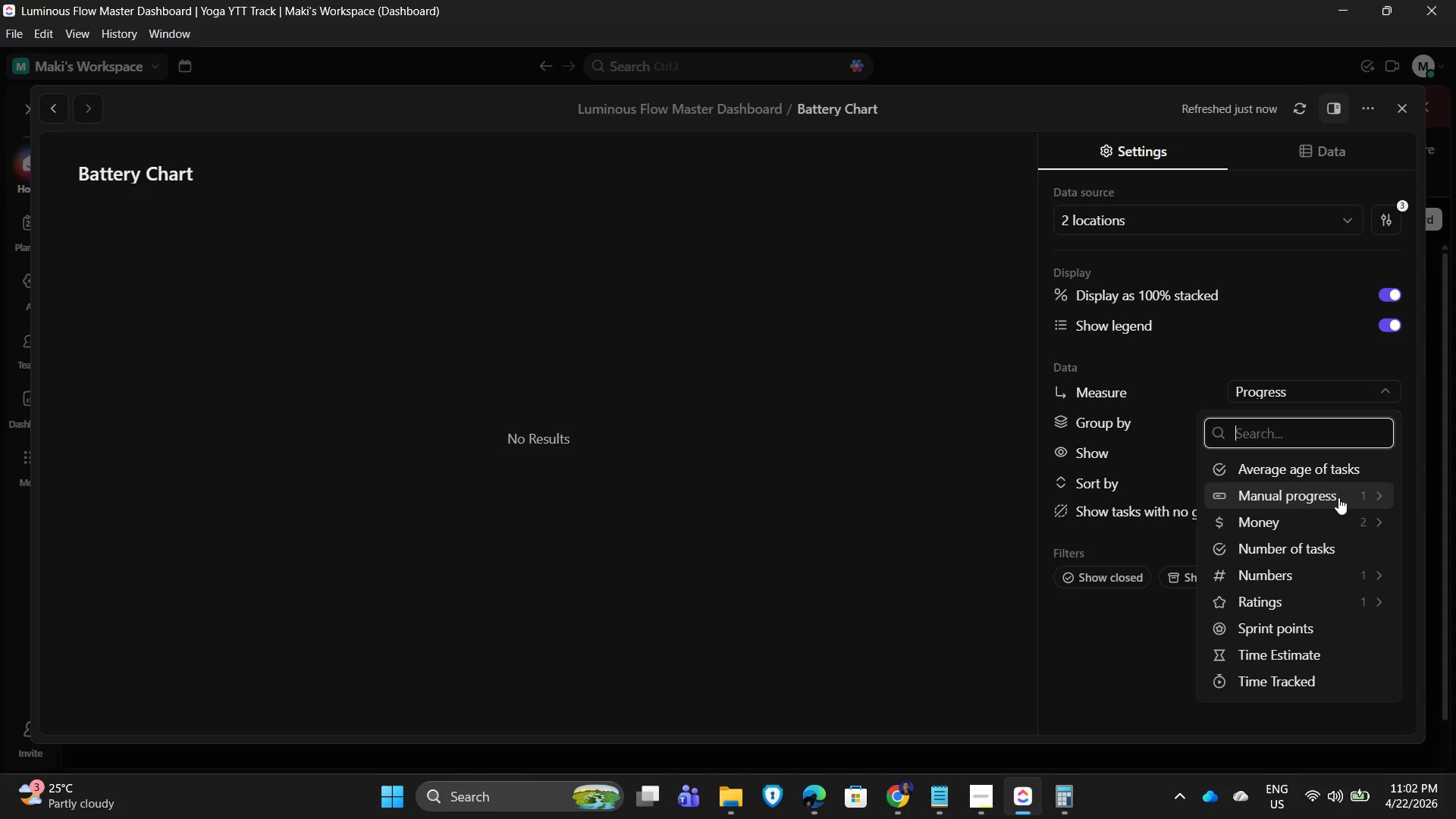 
left_click([1338, 497])
 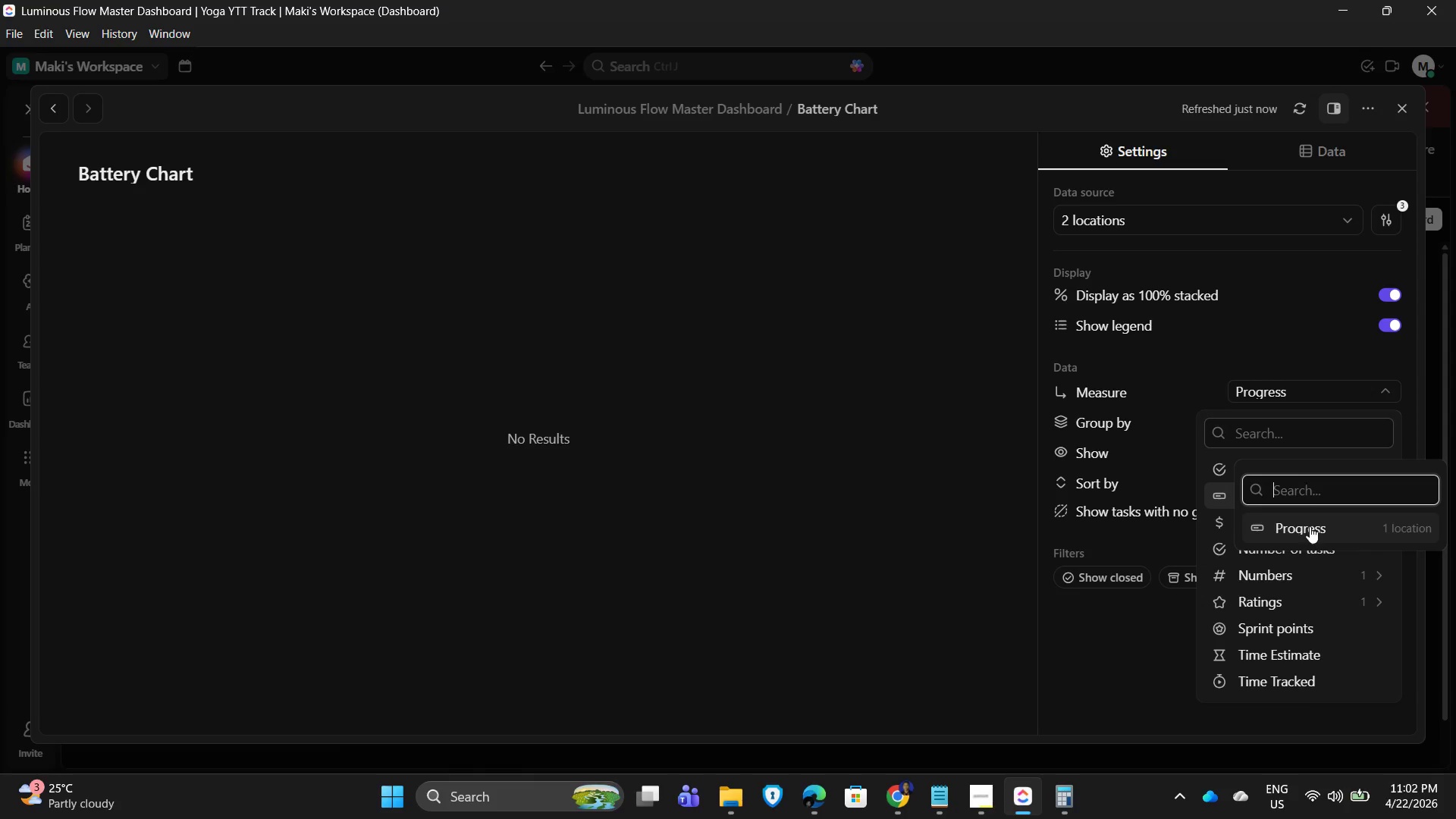 
left_click([1279, 340])
 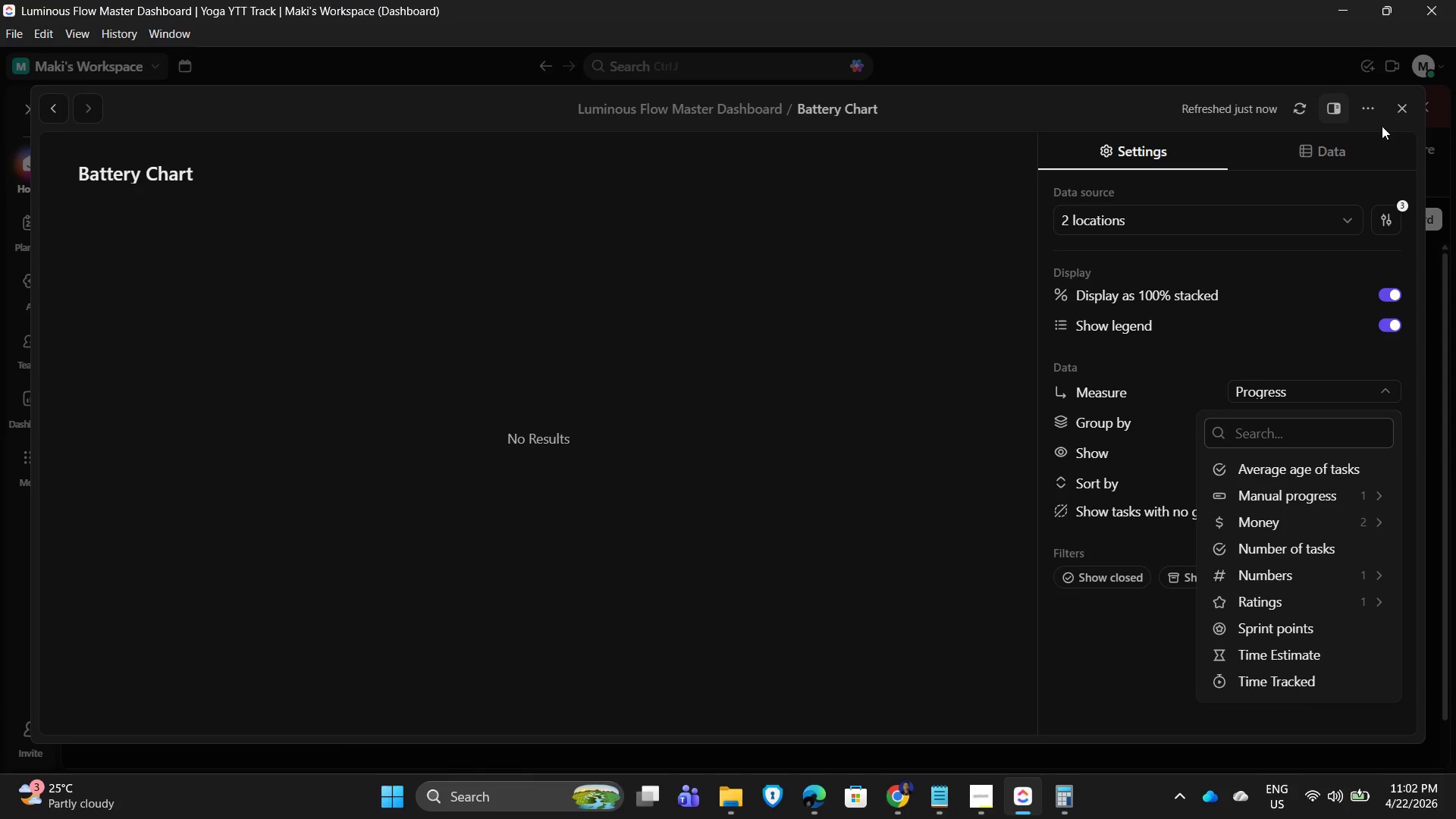 
left_click([1406, 112])
 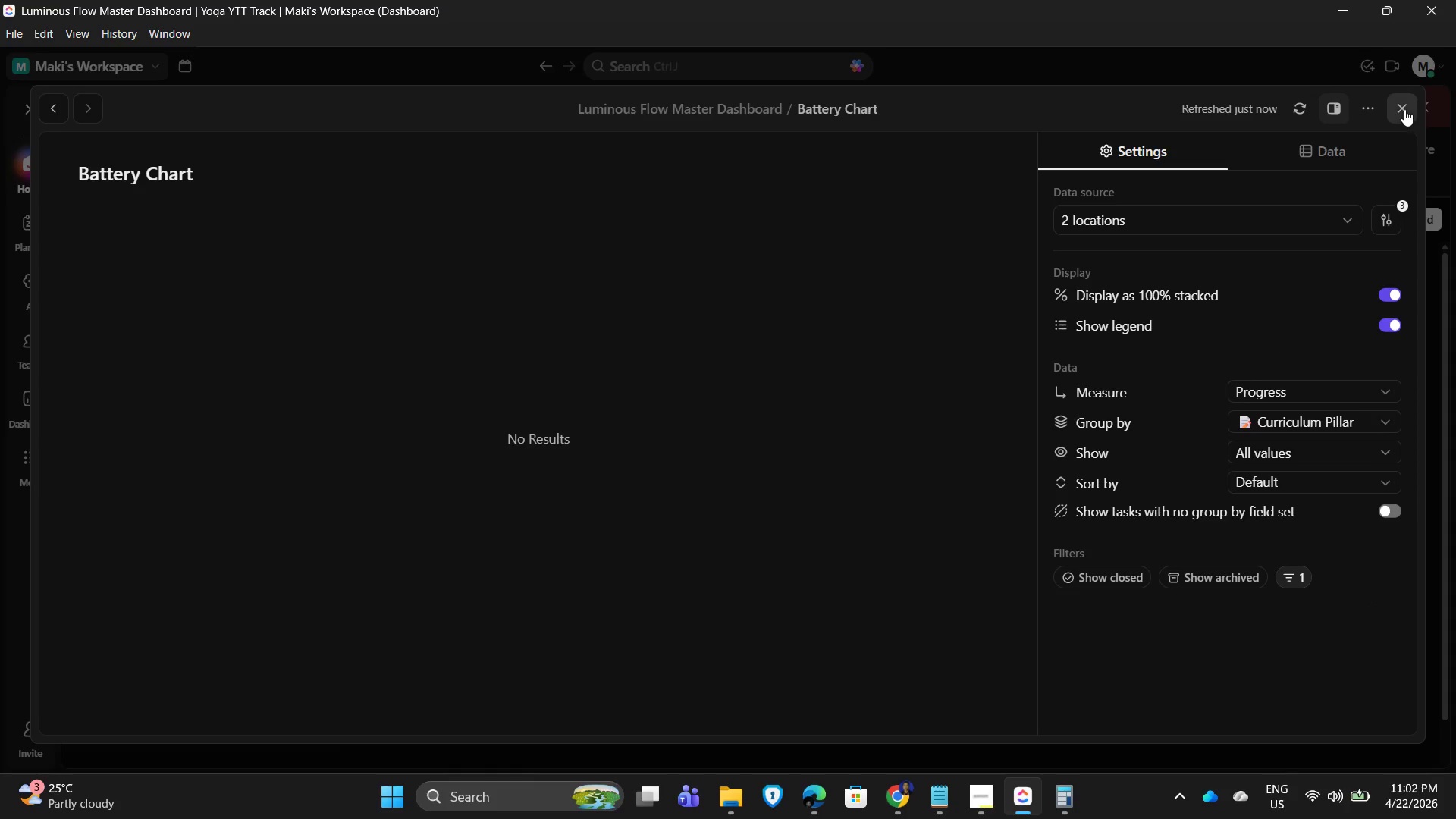 
left_click([1404, 109])
 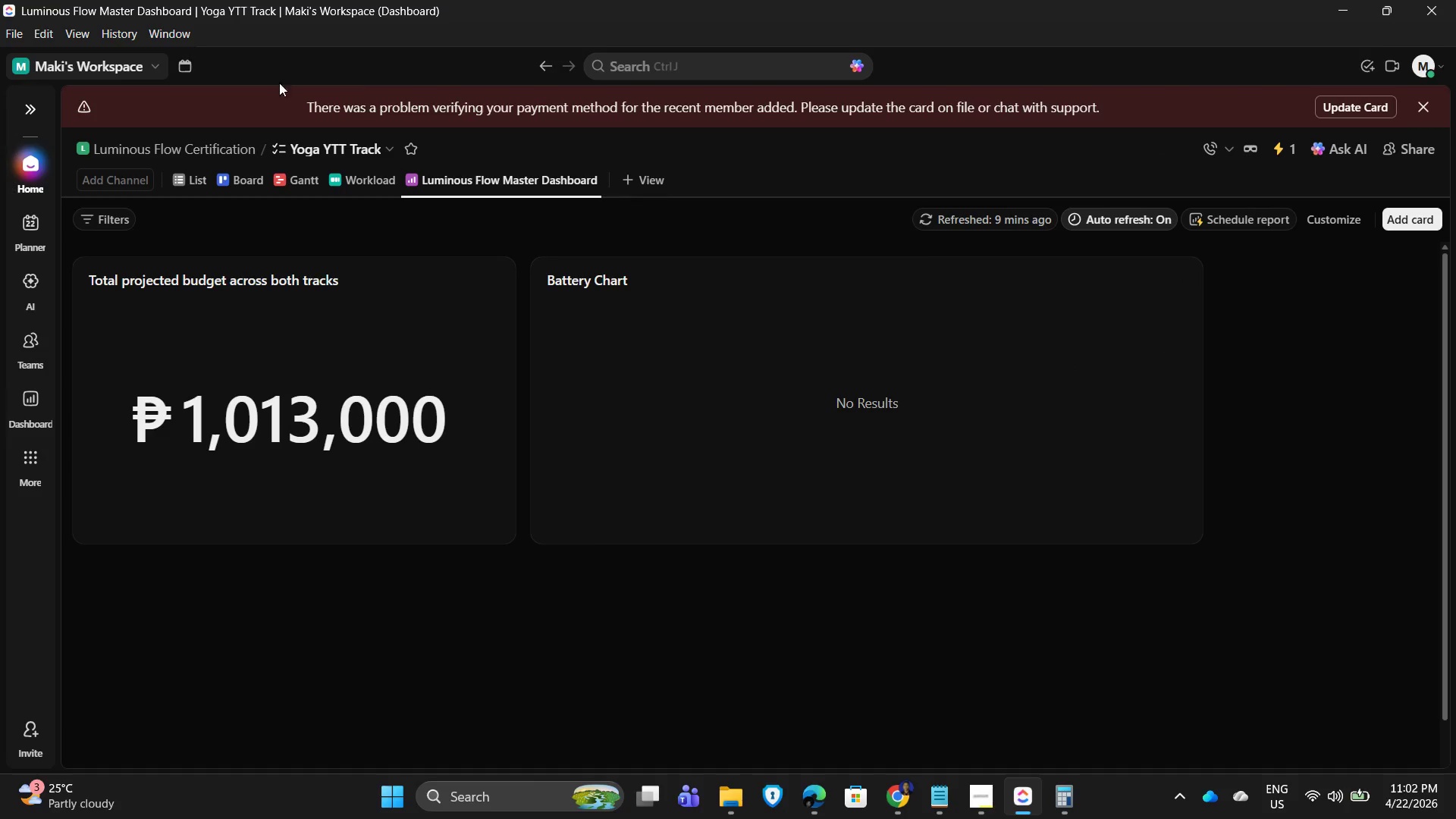 
left_click([174, 177])
 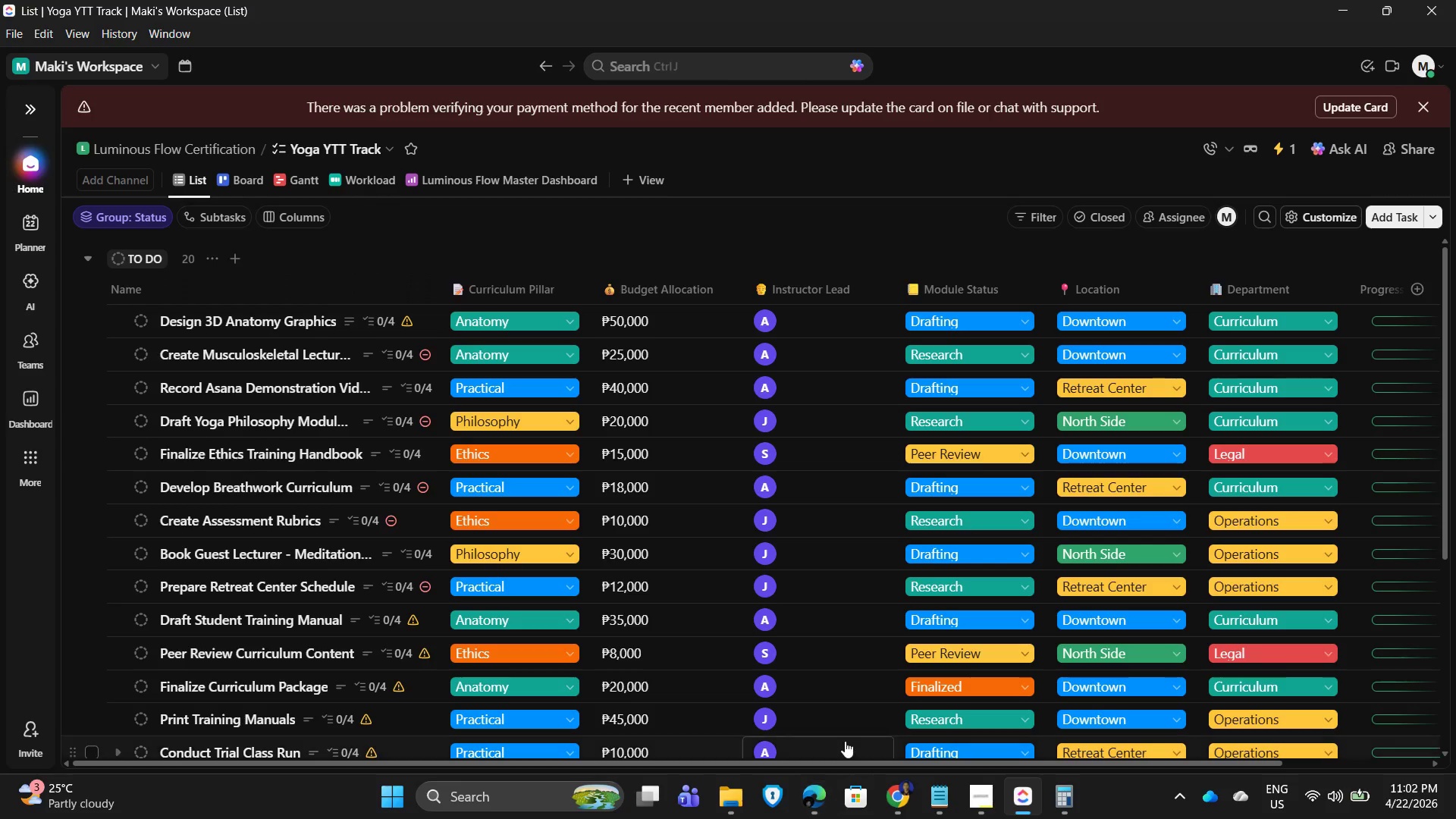 
left_click_drag(start_coordinate=[833, 764], to_coordinate=[1439, 757])
 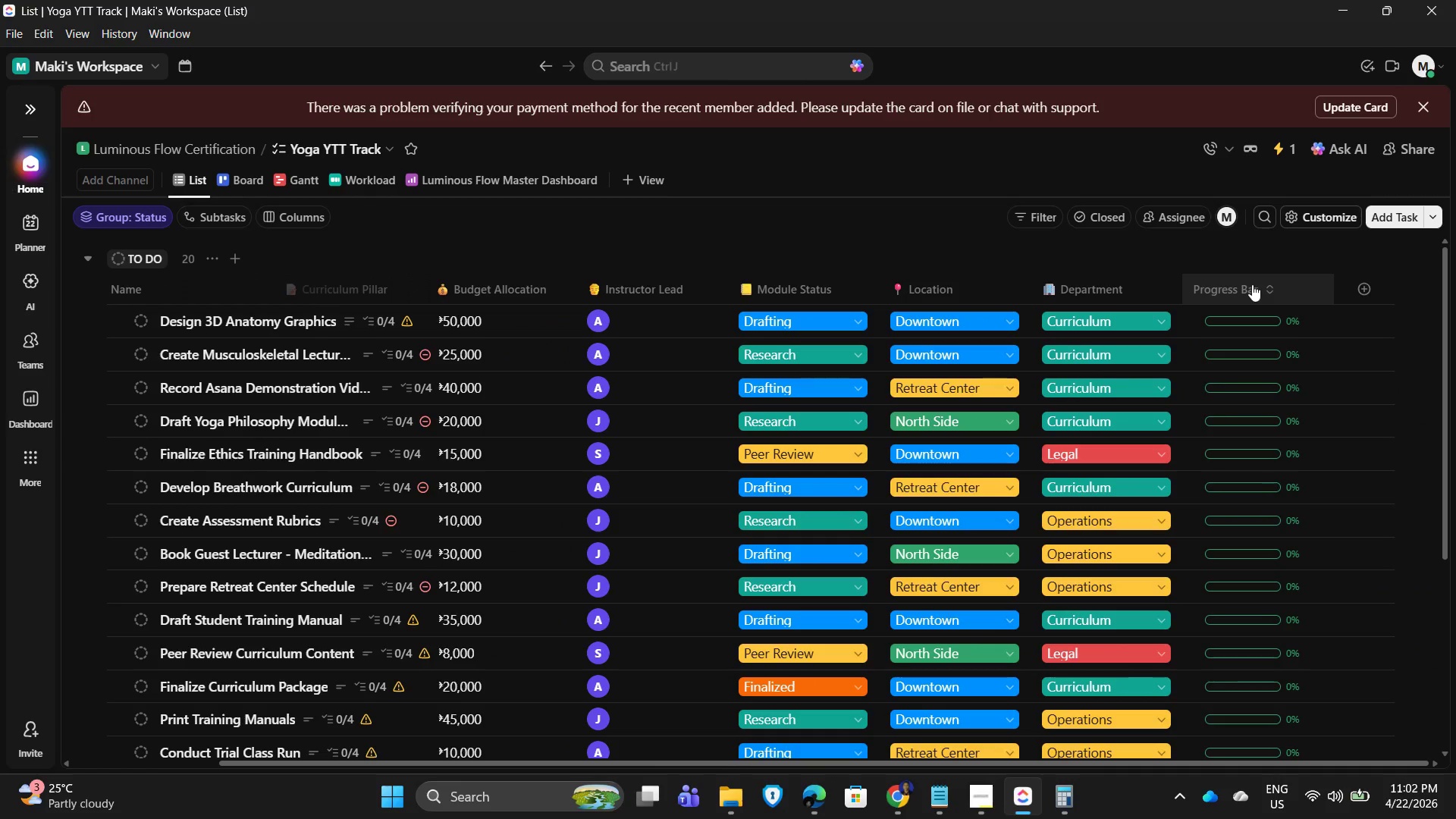 
left_click([1230, 288])
 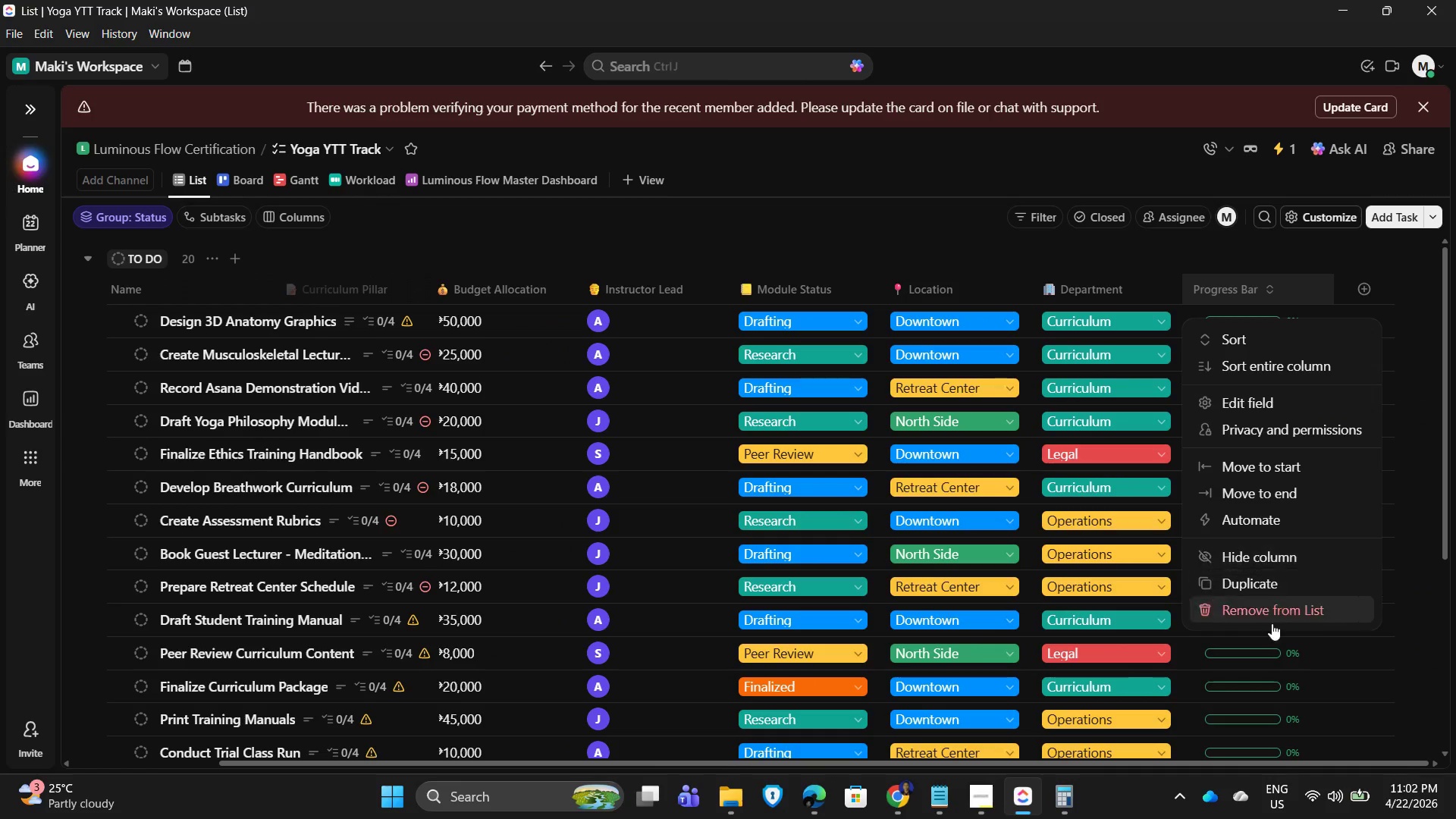 
left_click([1278, 611])
 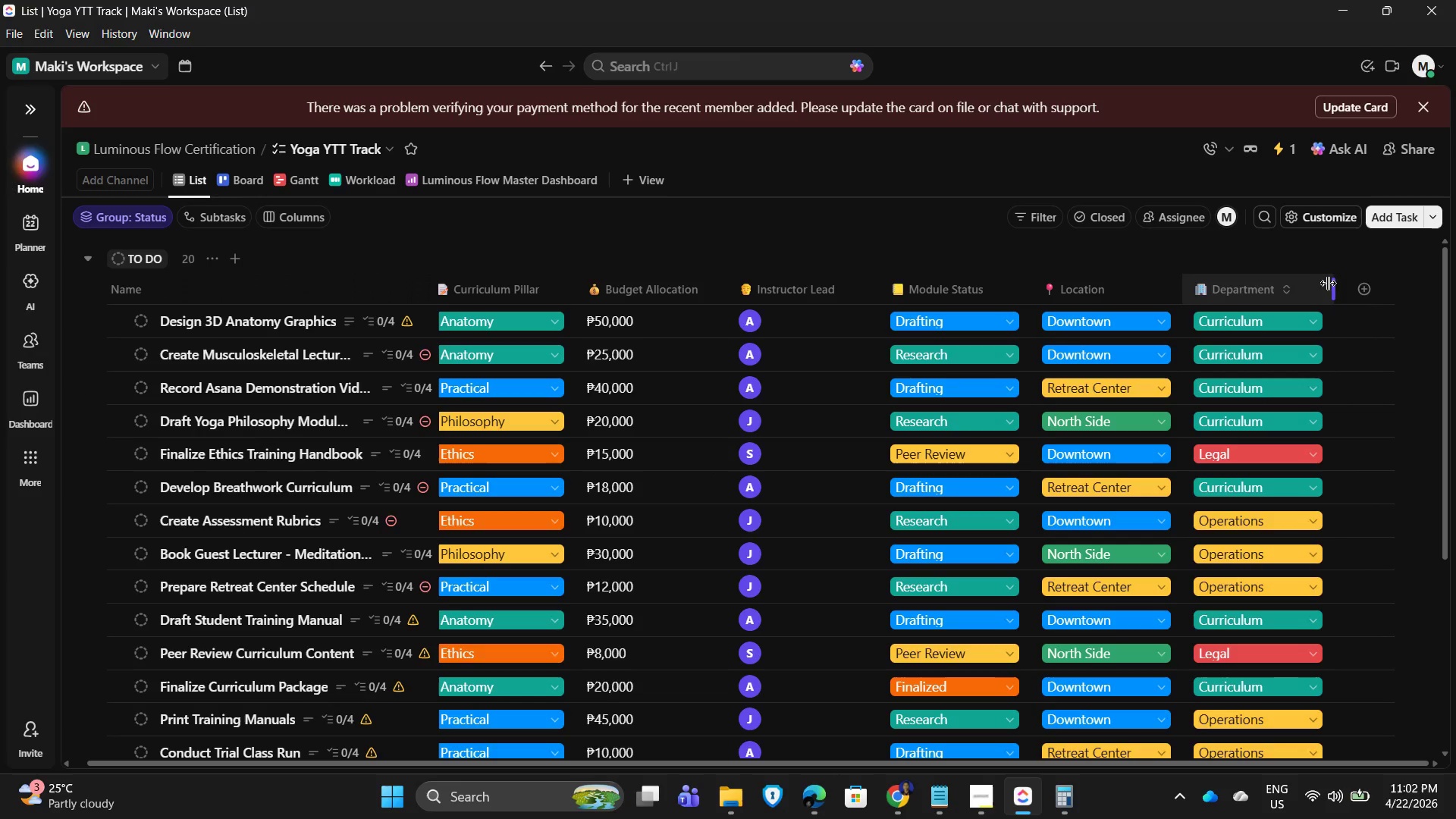 
left_click([1377, 284])
 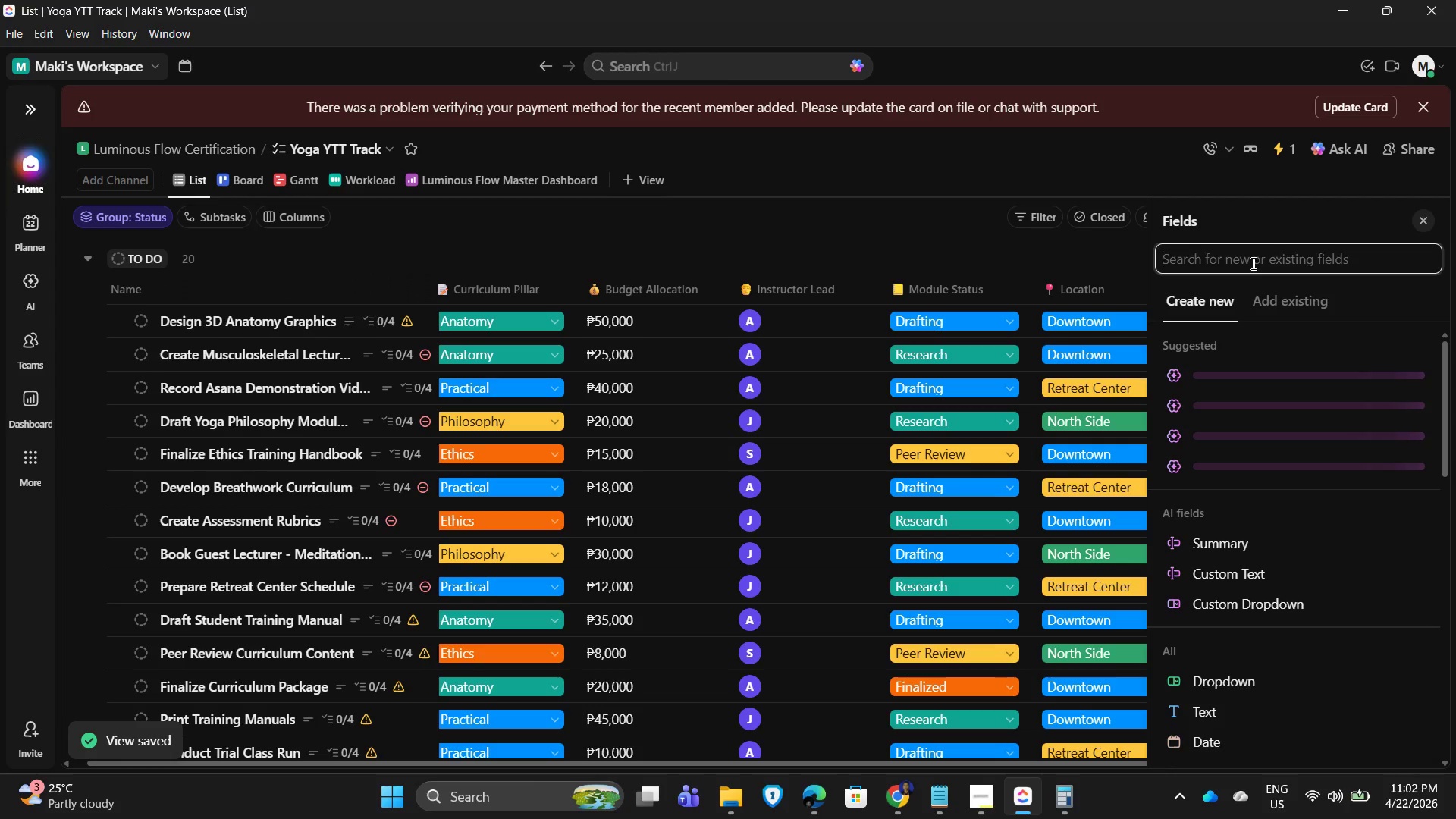 
mouse_move([983, 303])
 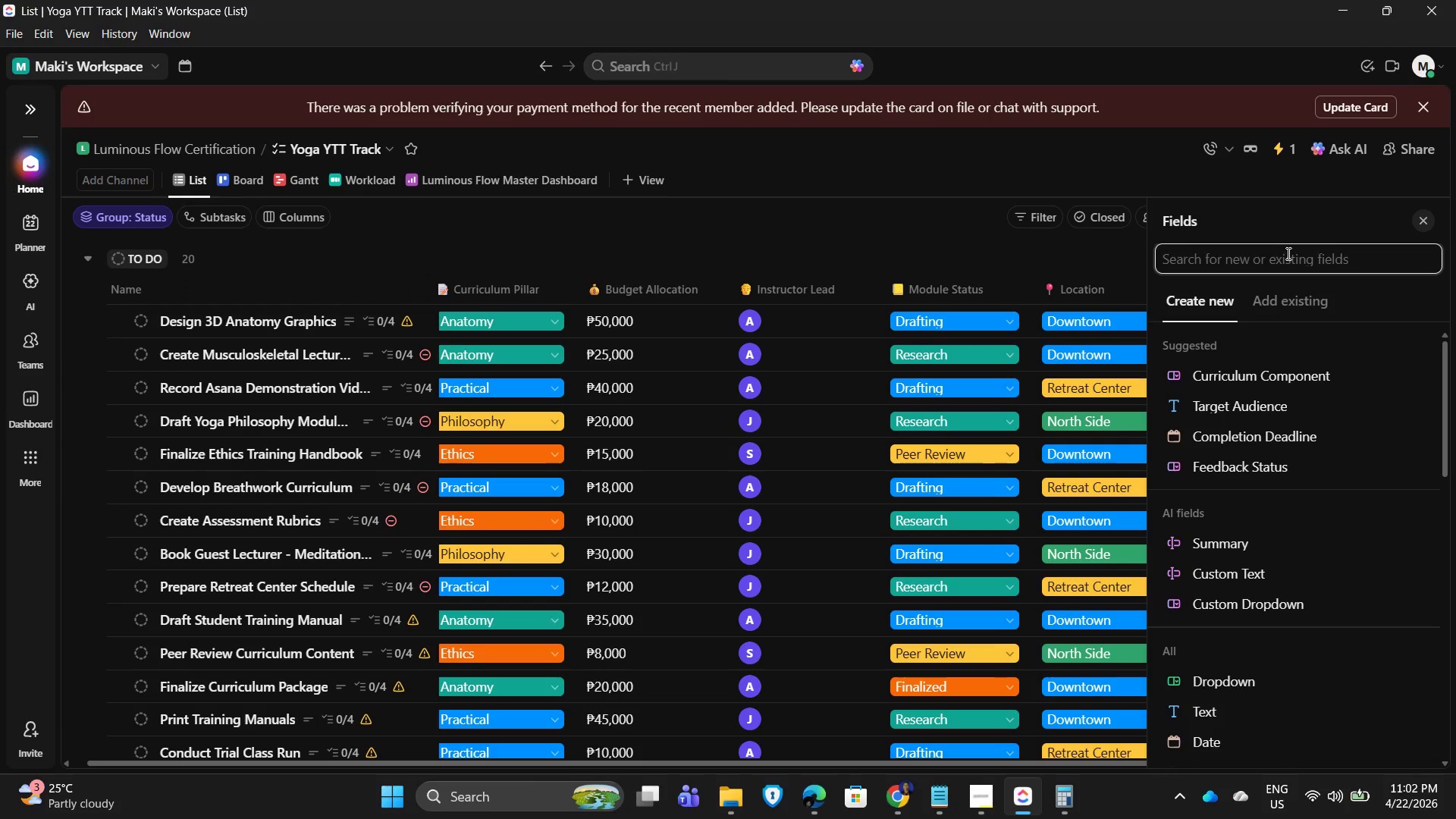 
wait(14.13)
 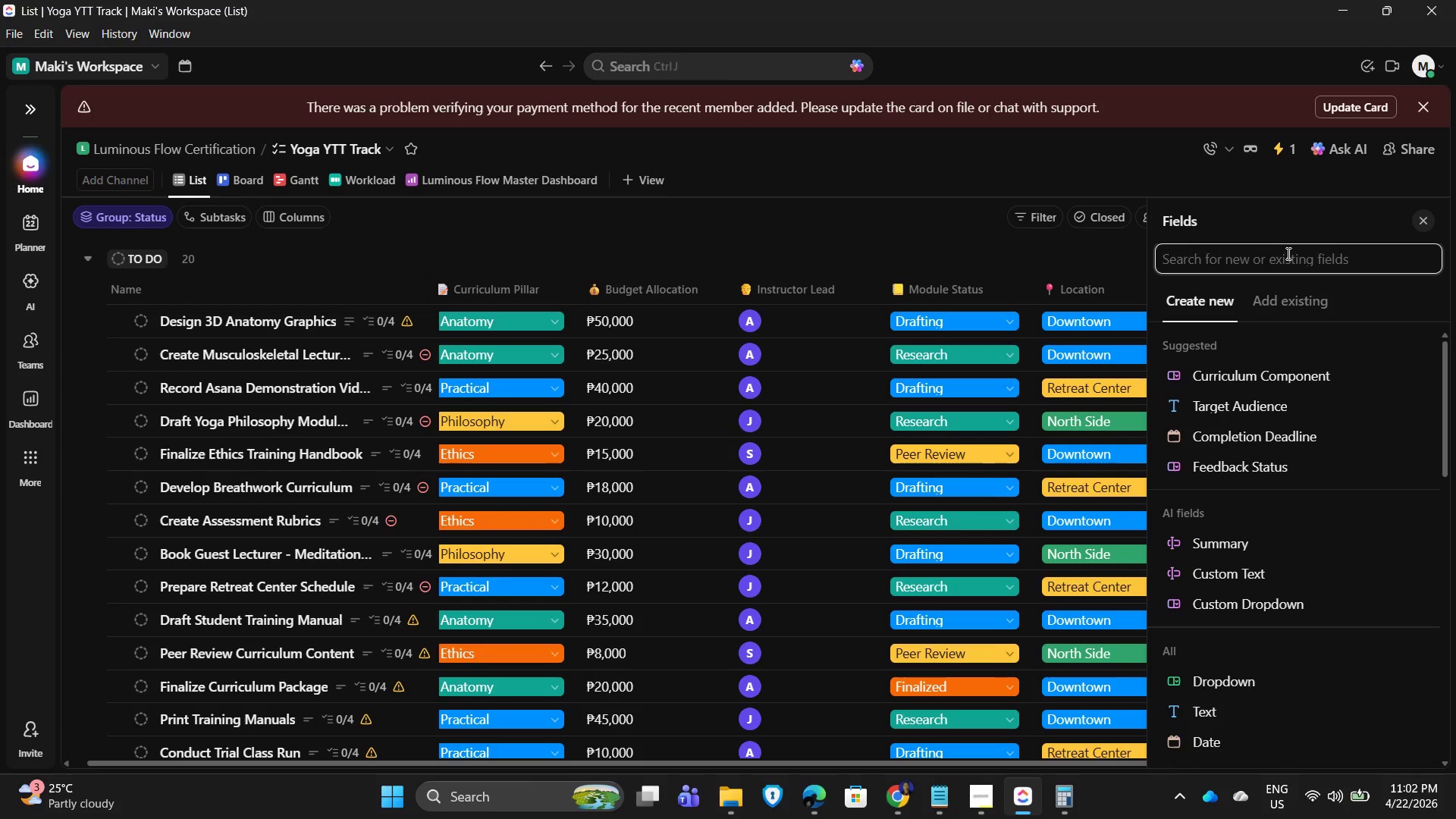 
type(prog)
 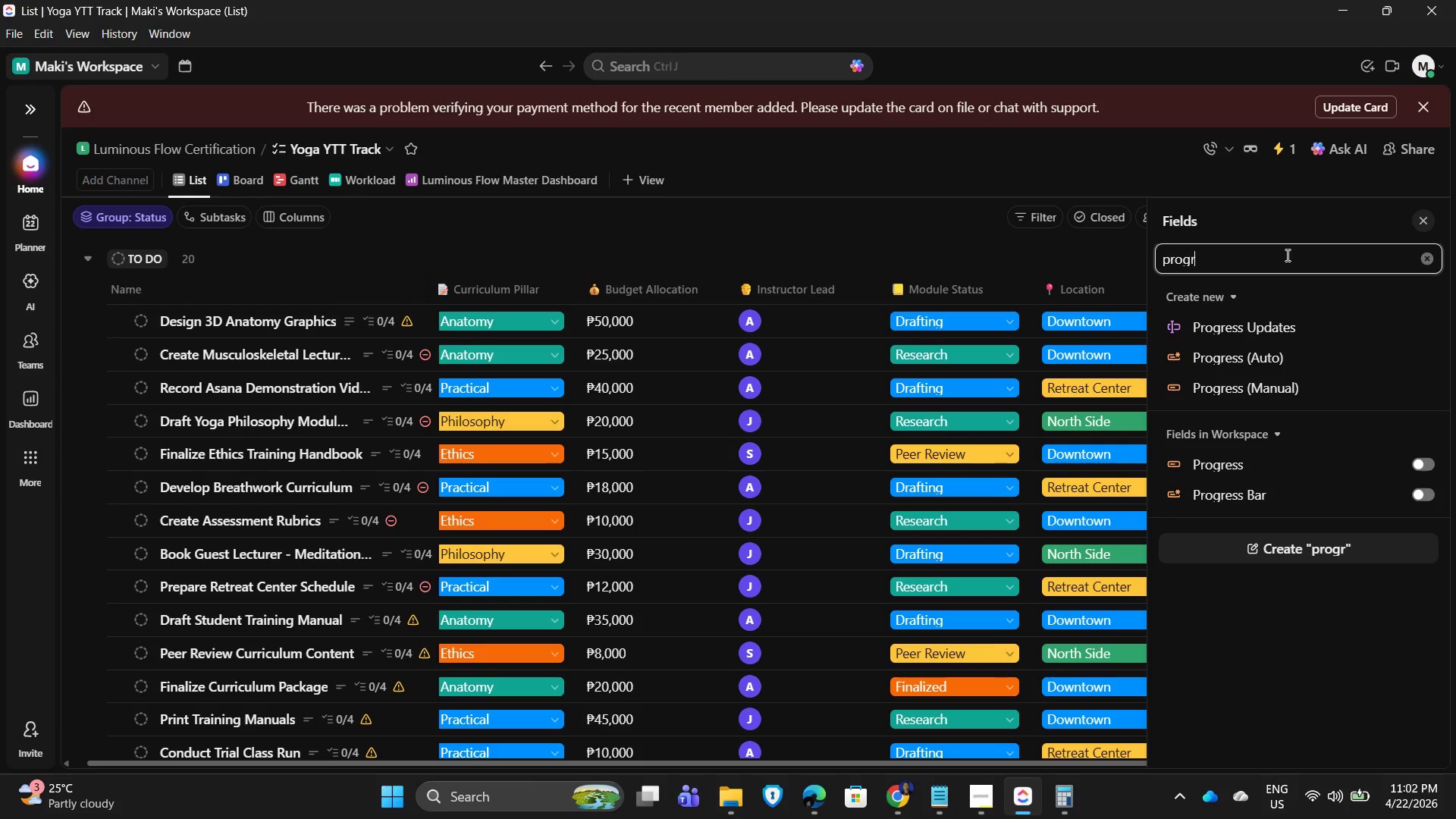 
type(ress)
 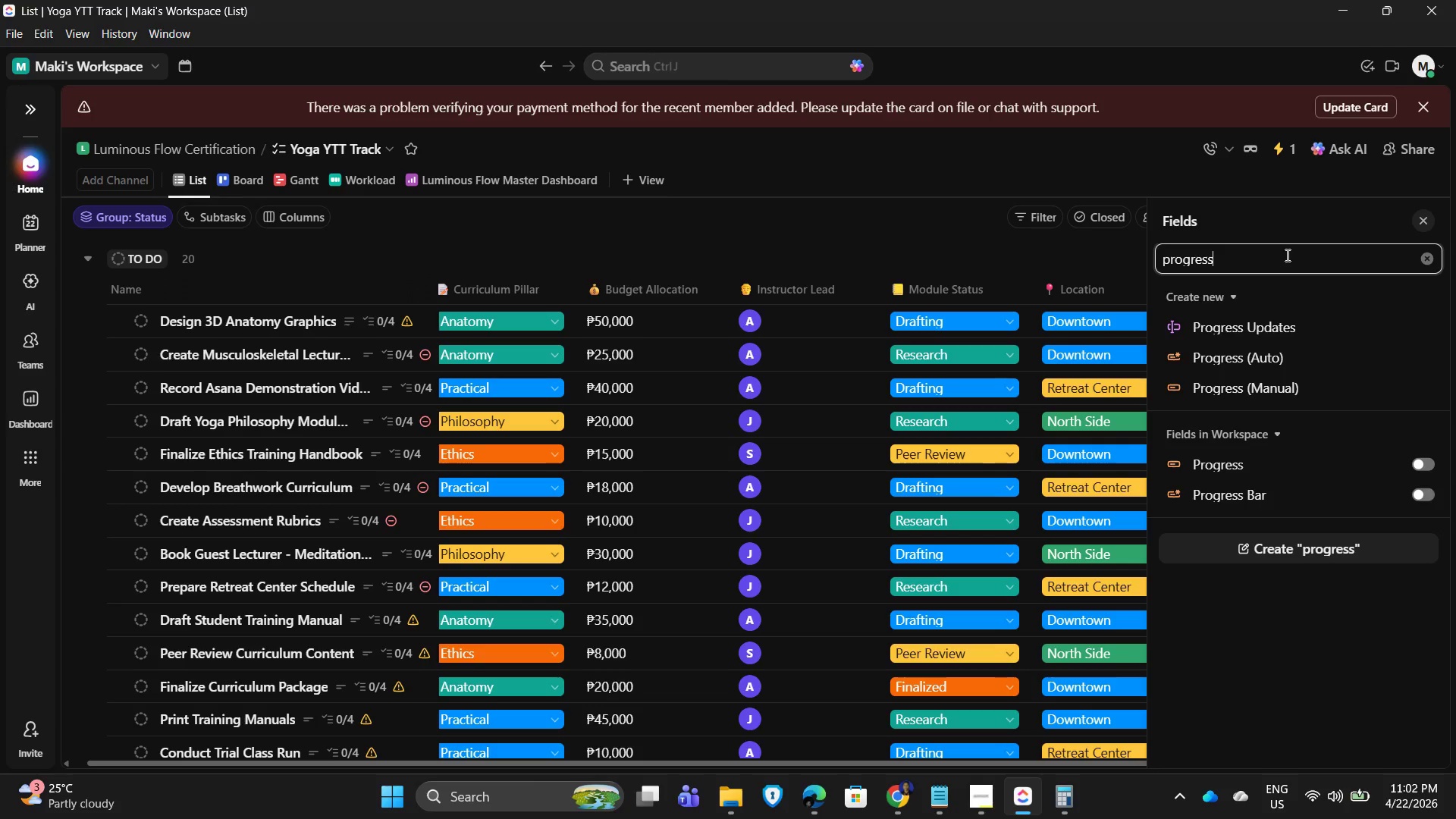 
mouse_move([1268, 378])
 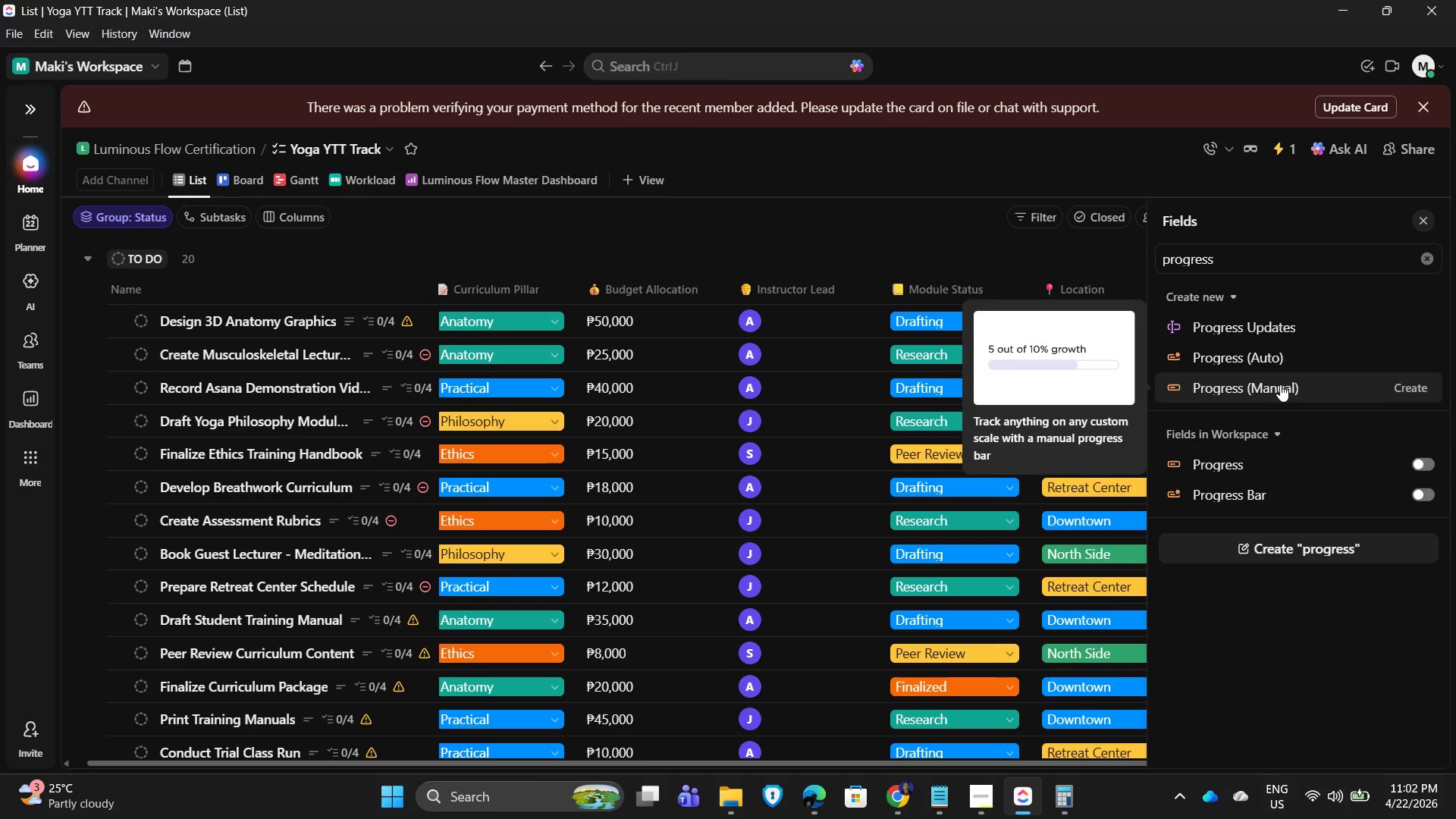 
left_click([1280, 384])
 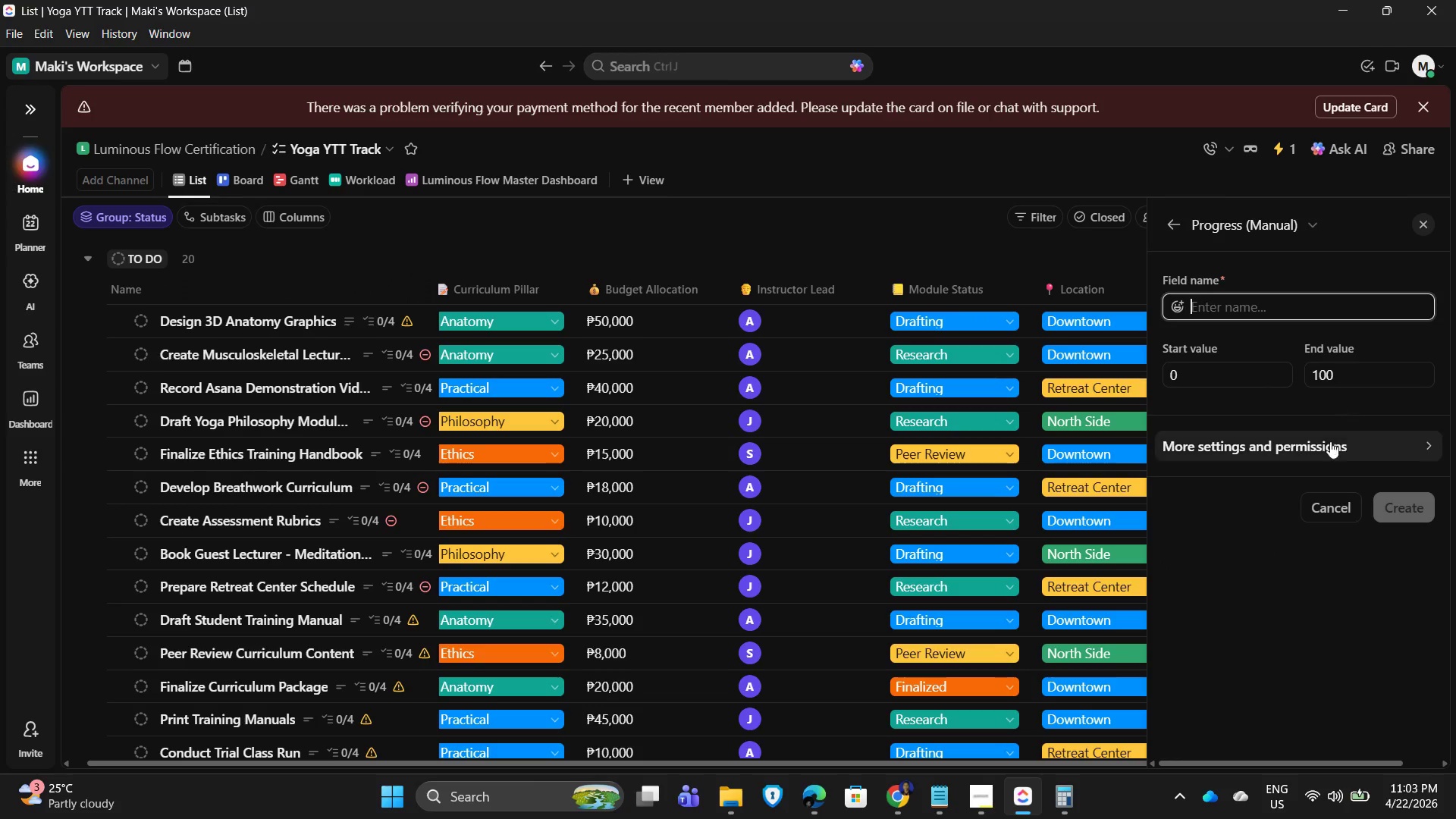 
wait(7.91)
 